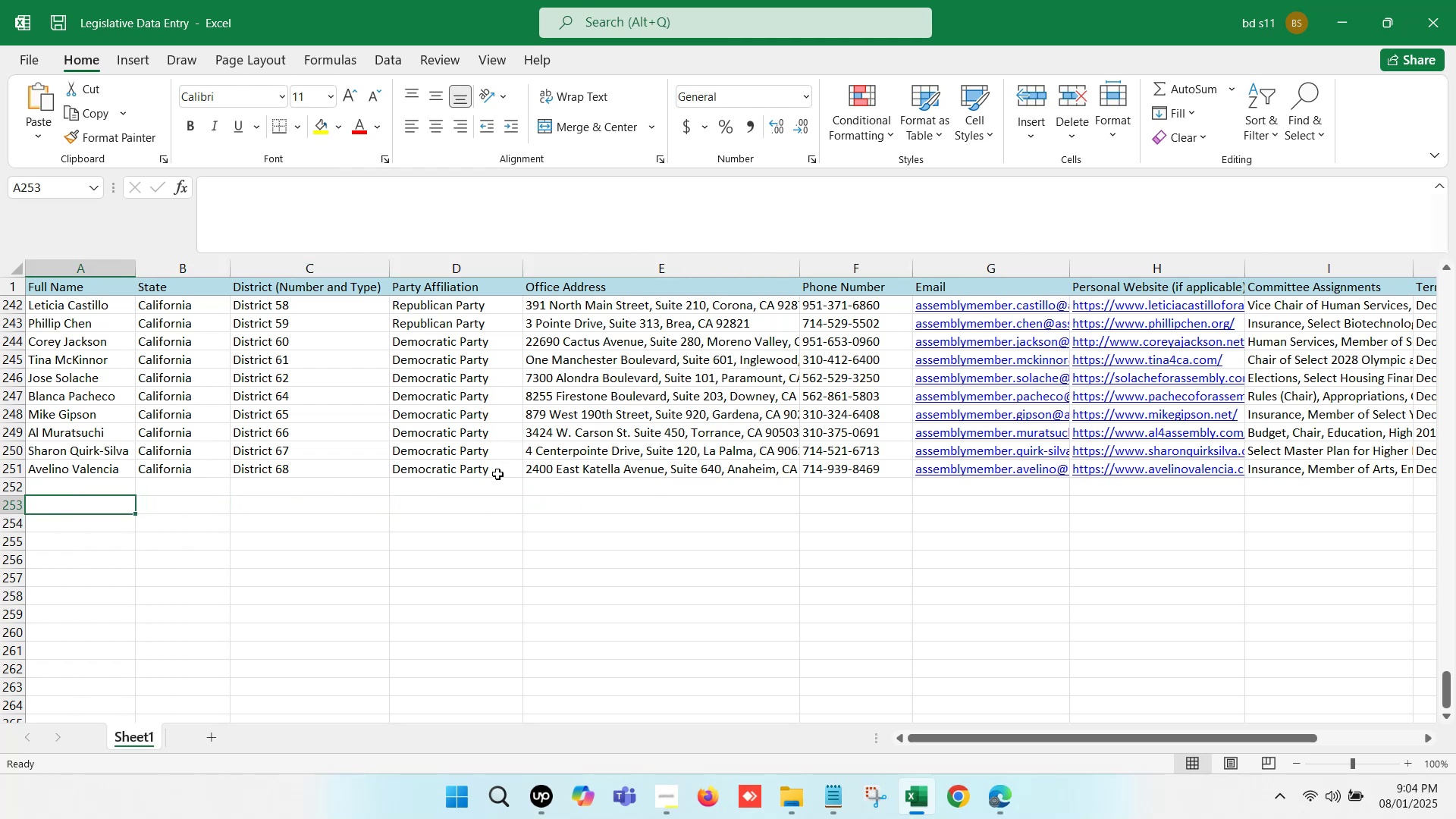 
scroll: coordinate [425, 471], scroll_direction: down, amount: 1.0
 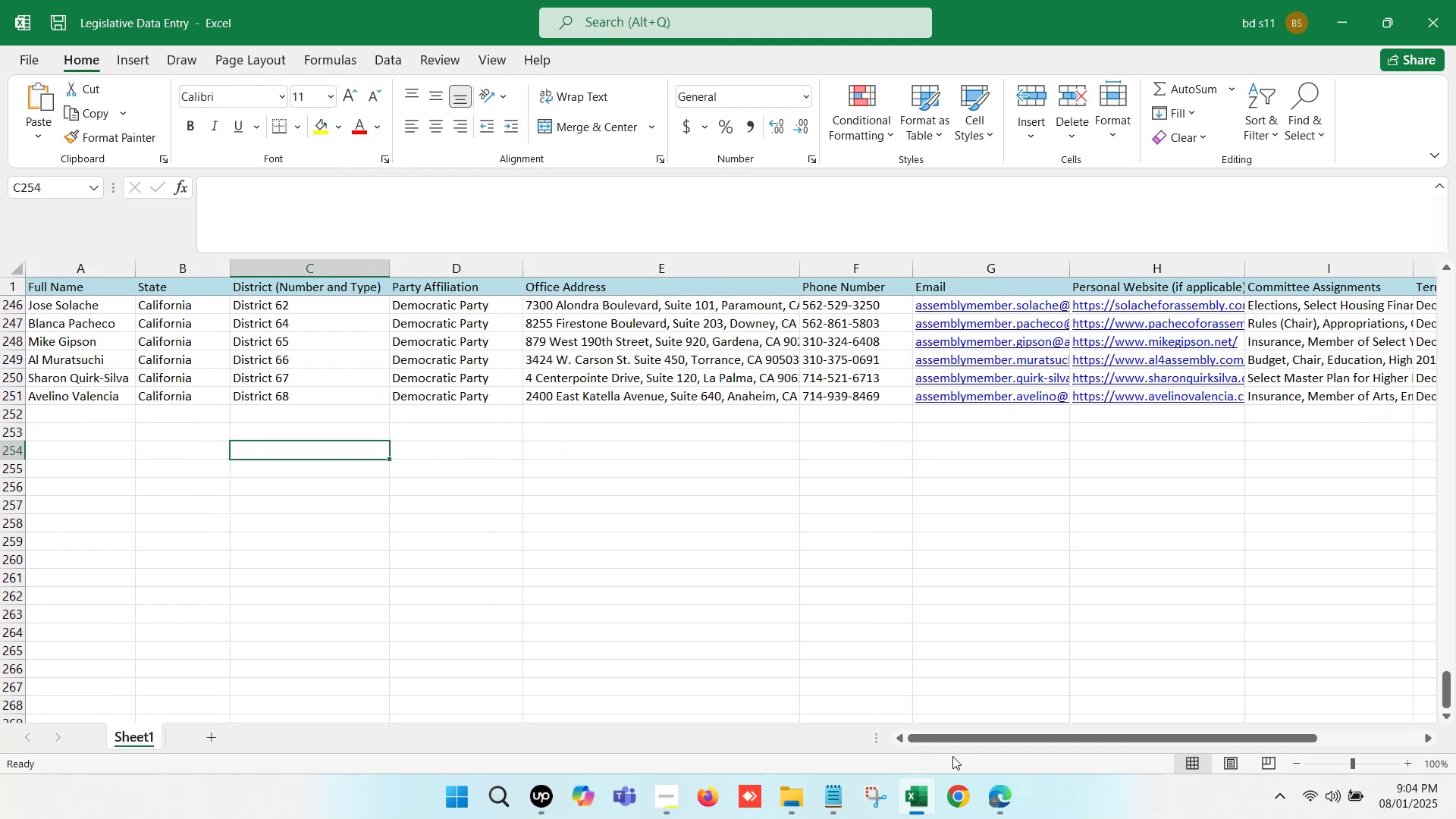 
left_click([990, 804])
 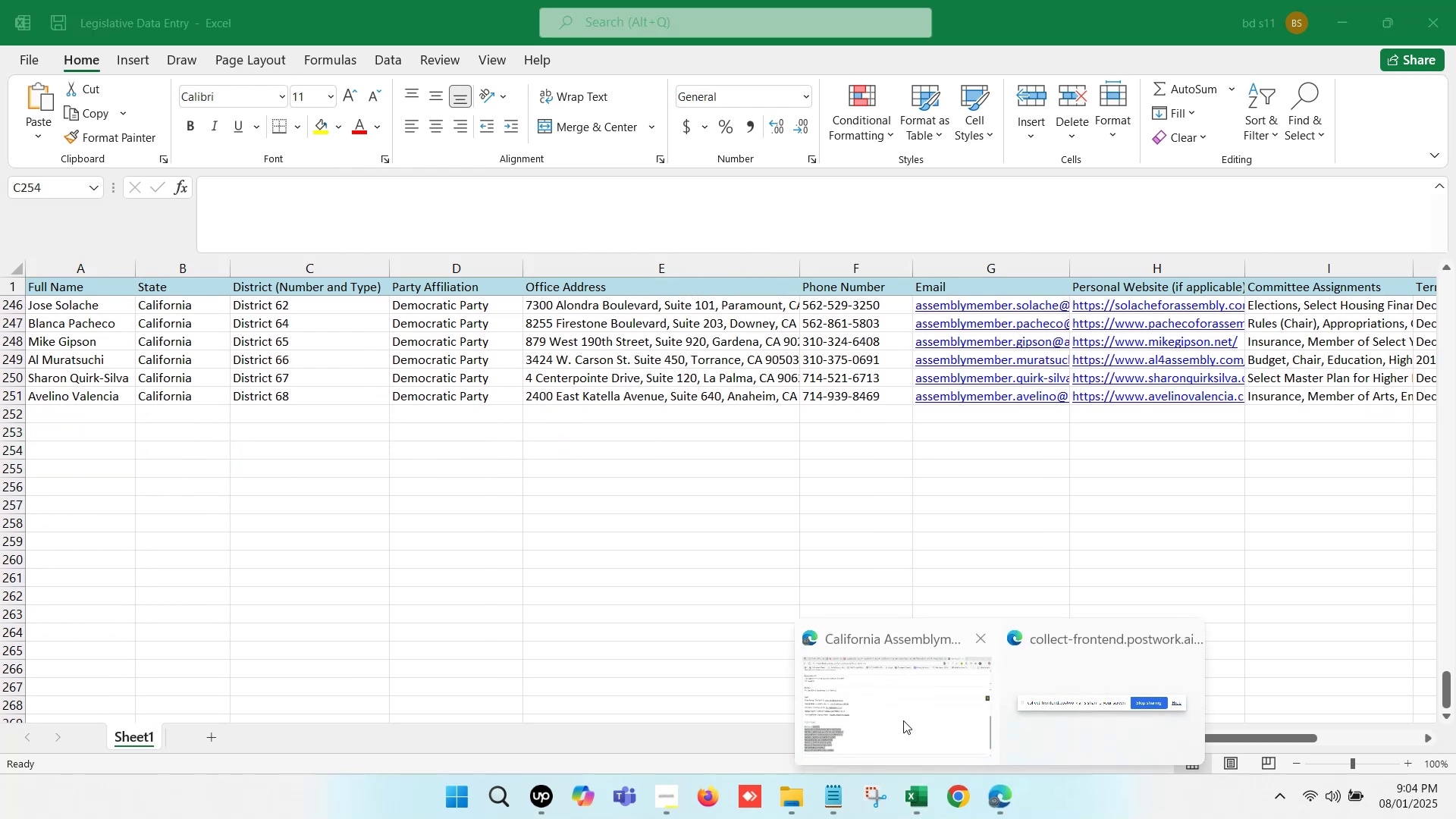 
left_click([863, 675])
 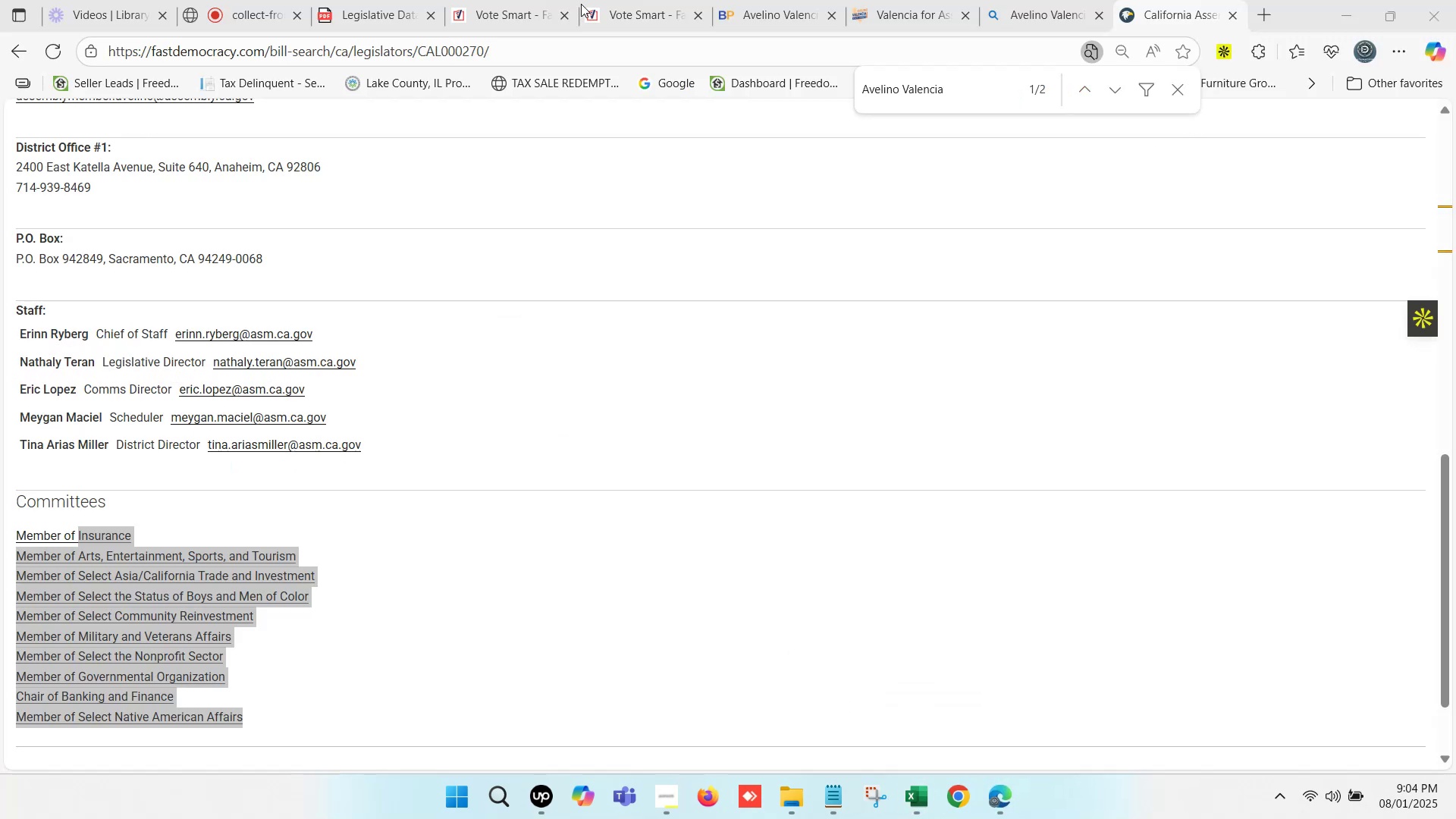 
left_click([605, 0])
 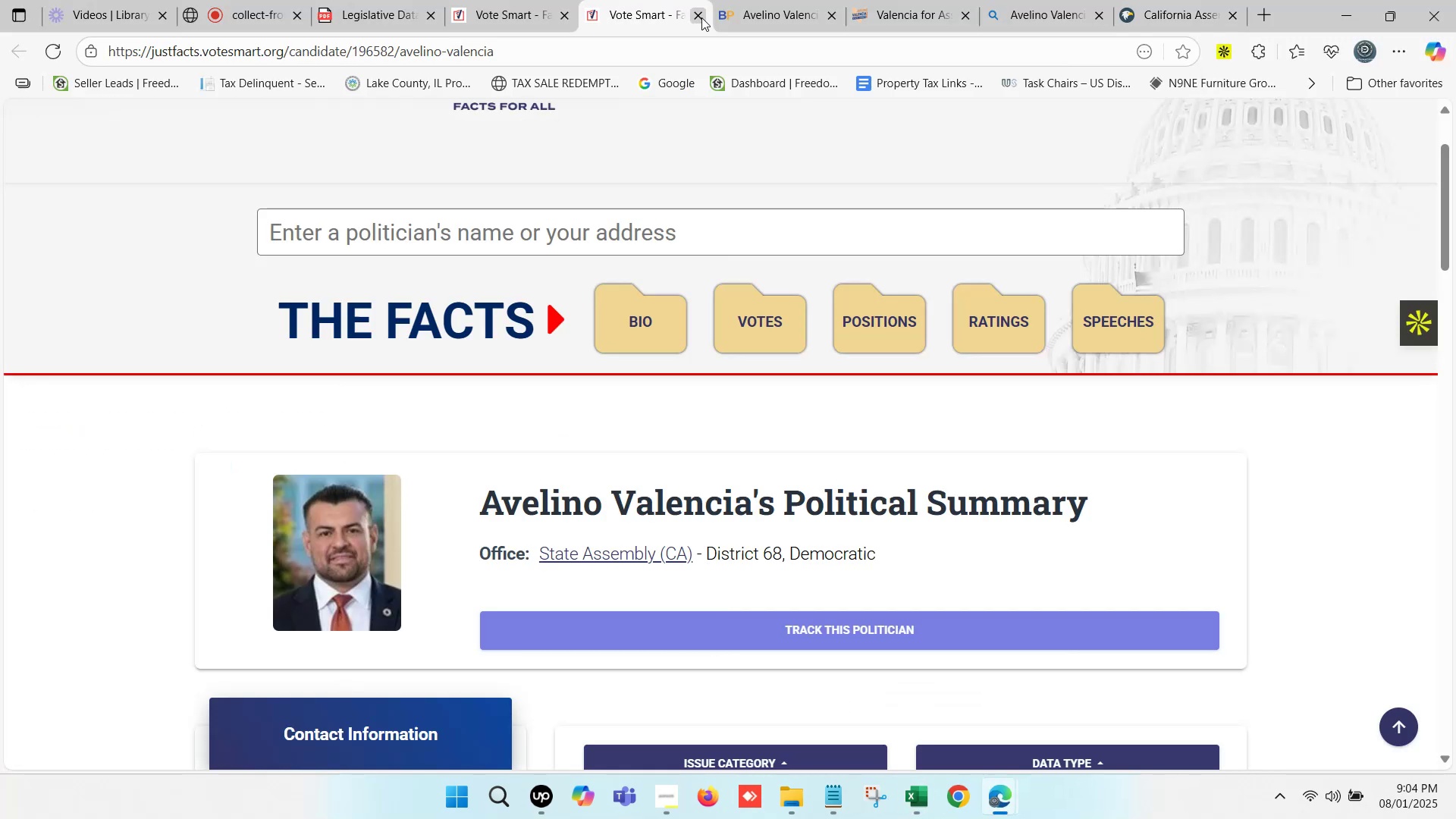 
left_click([699, 17])
 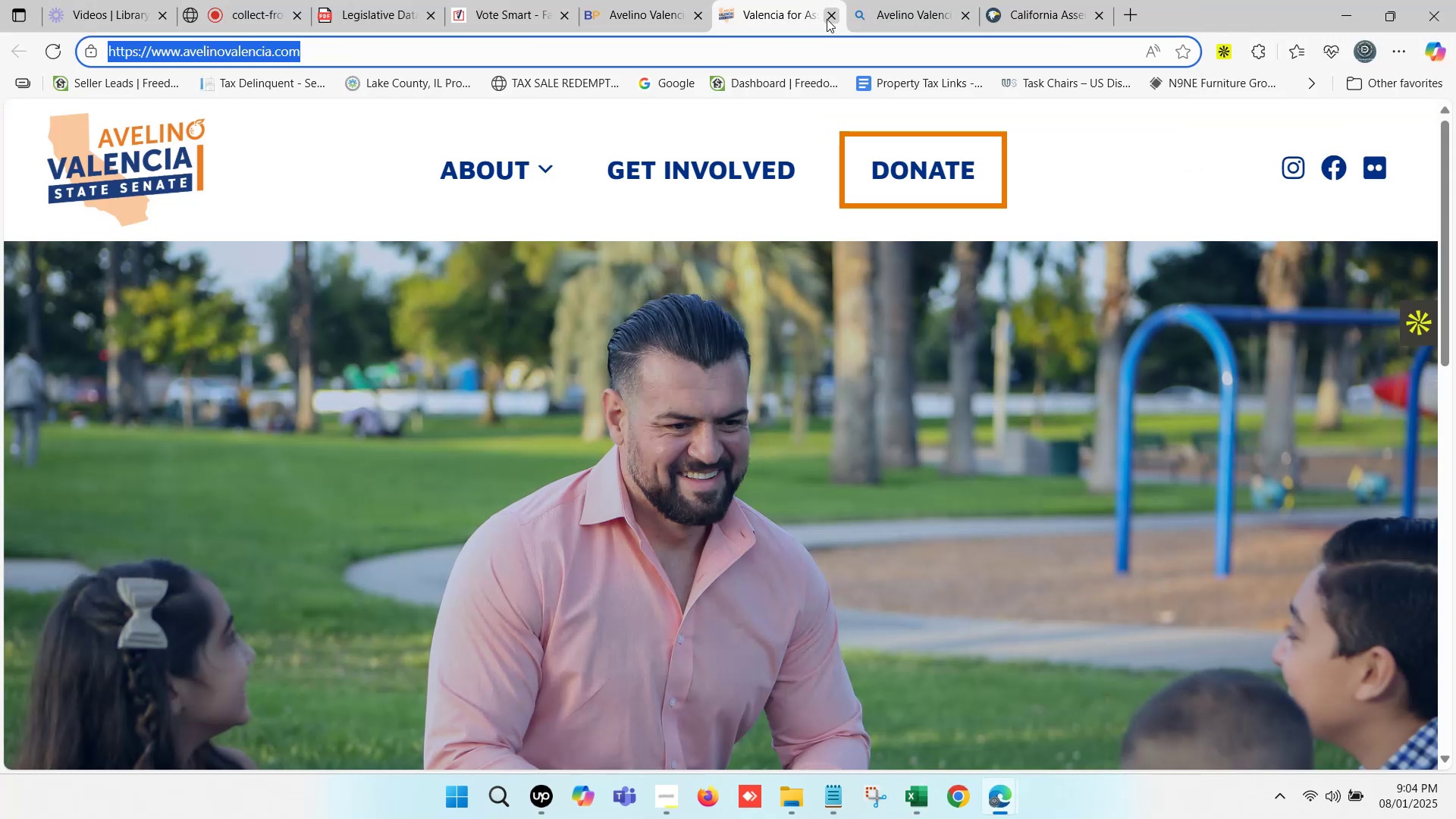 
left_click([827, 19])
 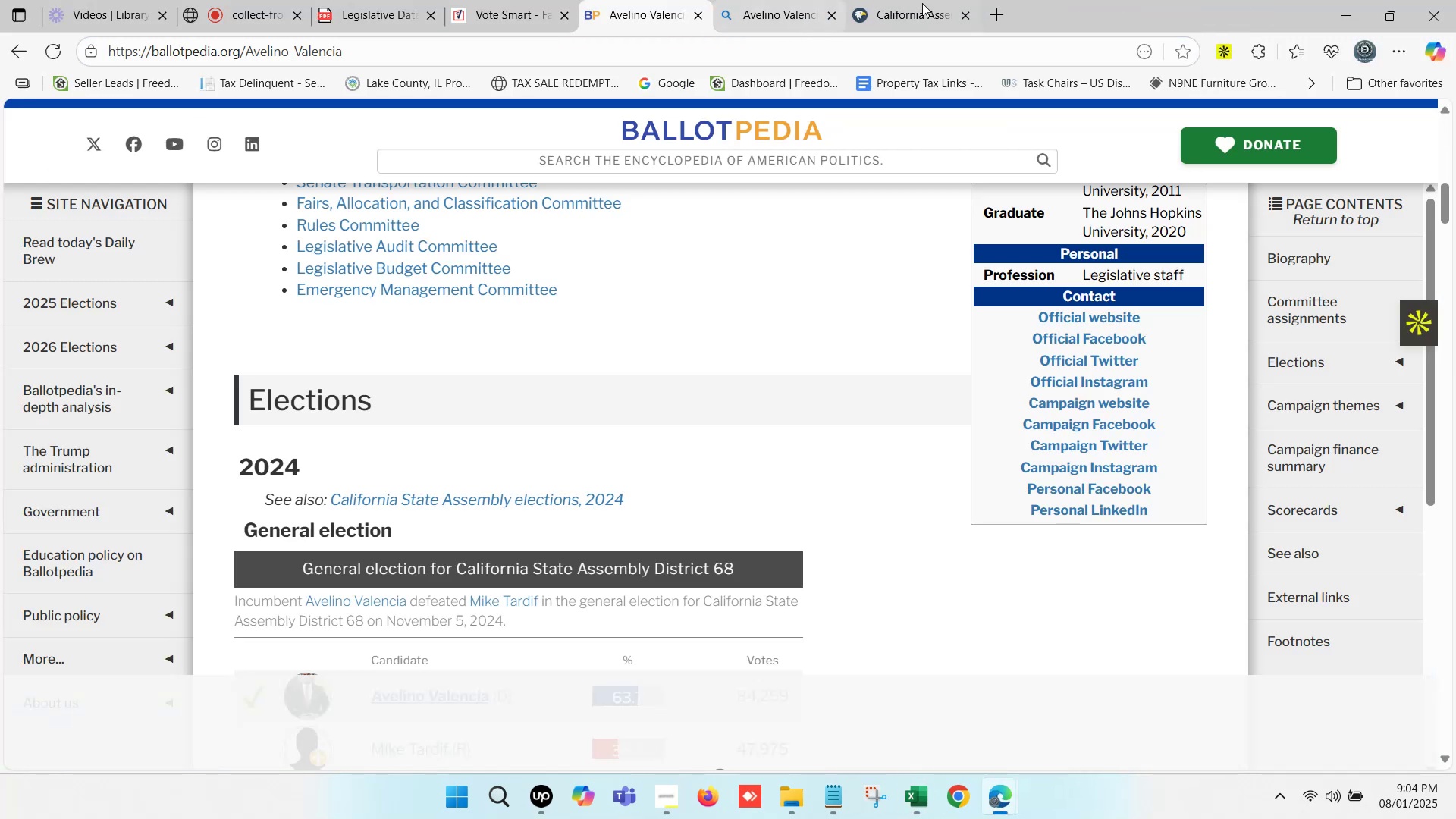 
left_click([924, 2])
 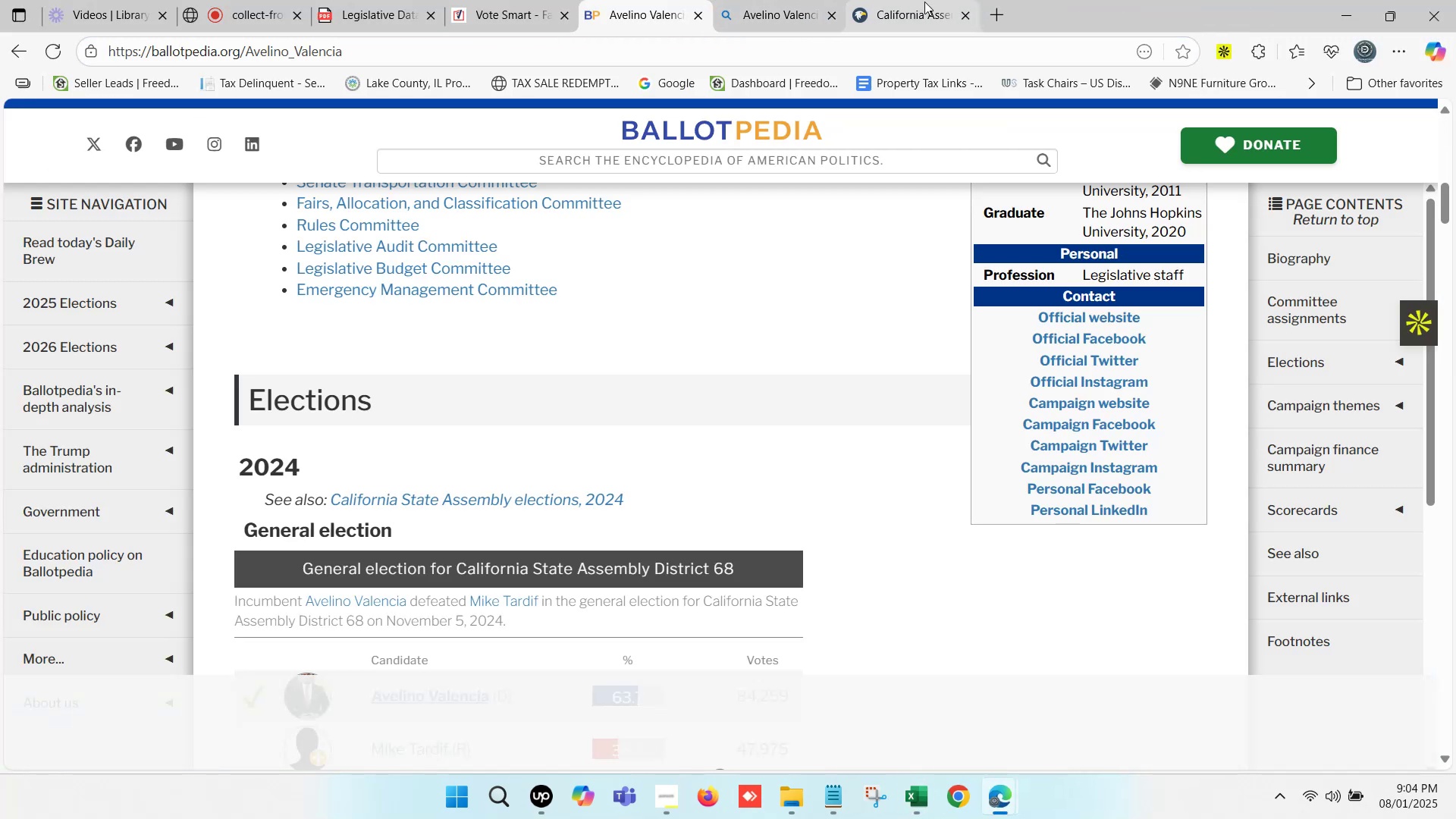 
left_click([974, 15])
 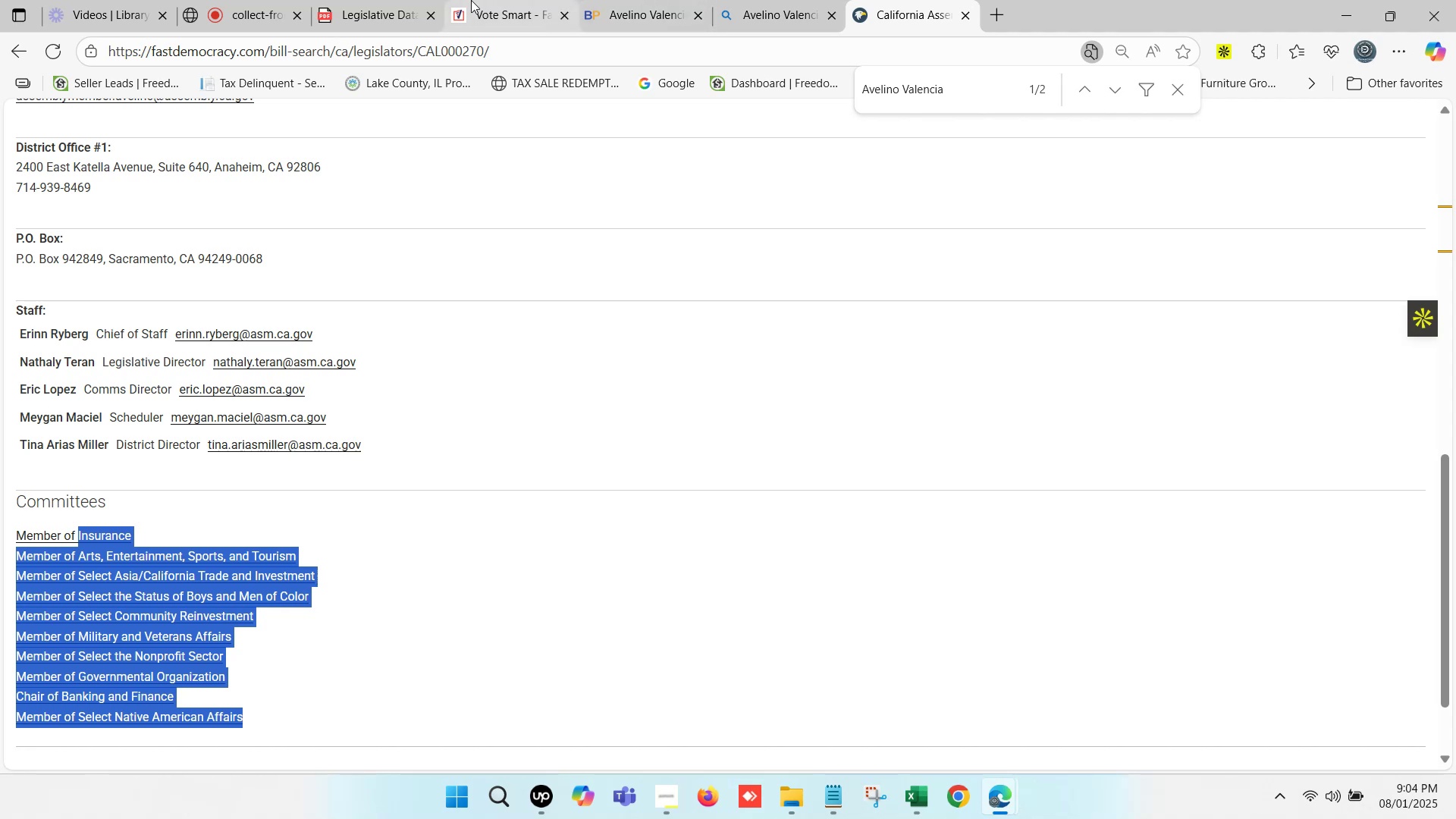 
left_click([503, 0])
 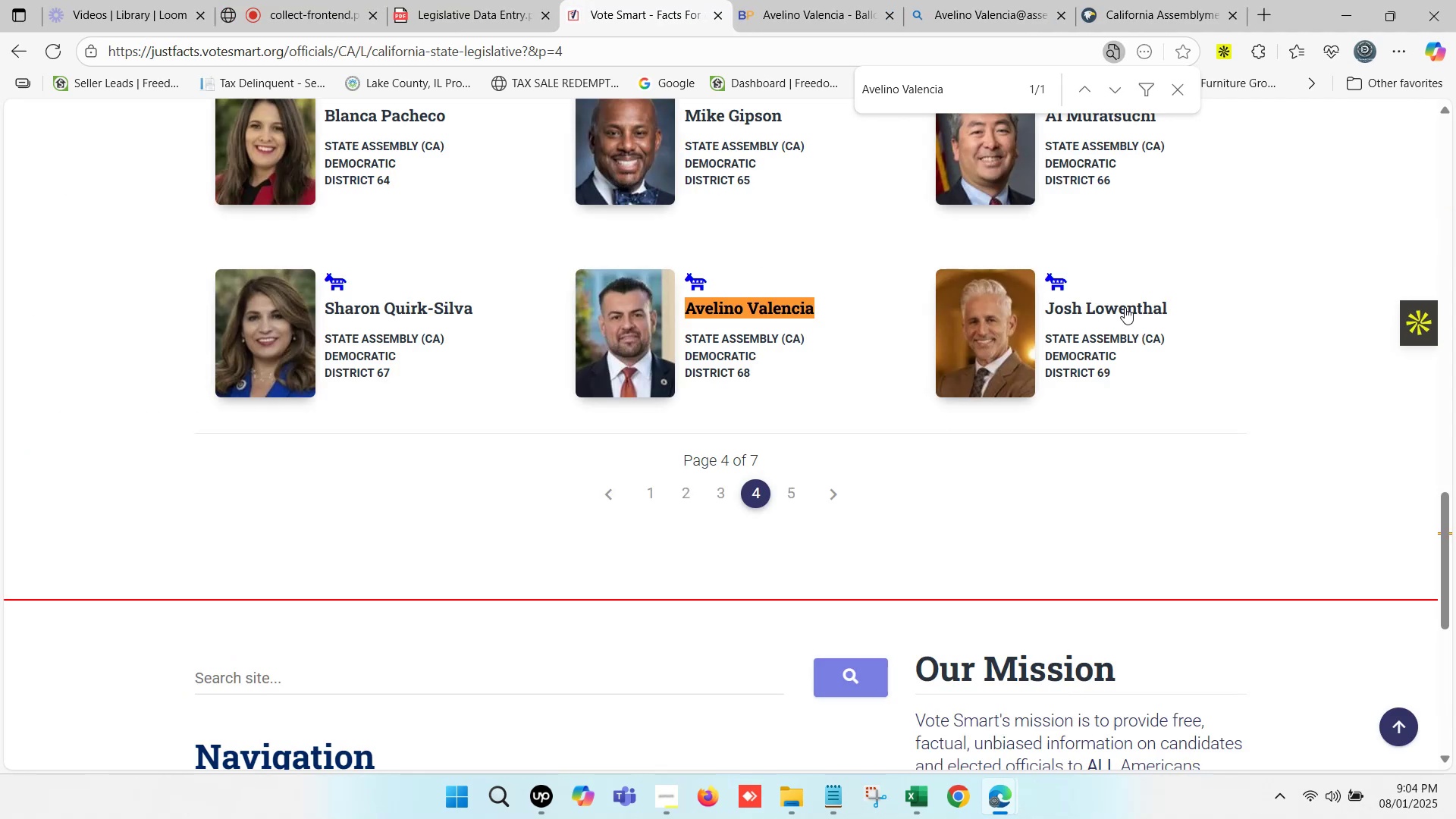 
left_click_drag(start_coordinate=[1177, 306], to_coordinate=[1048, 324])
 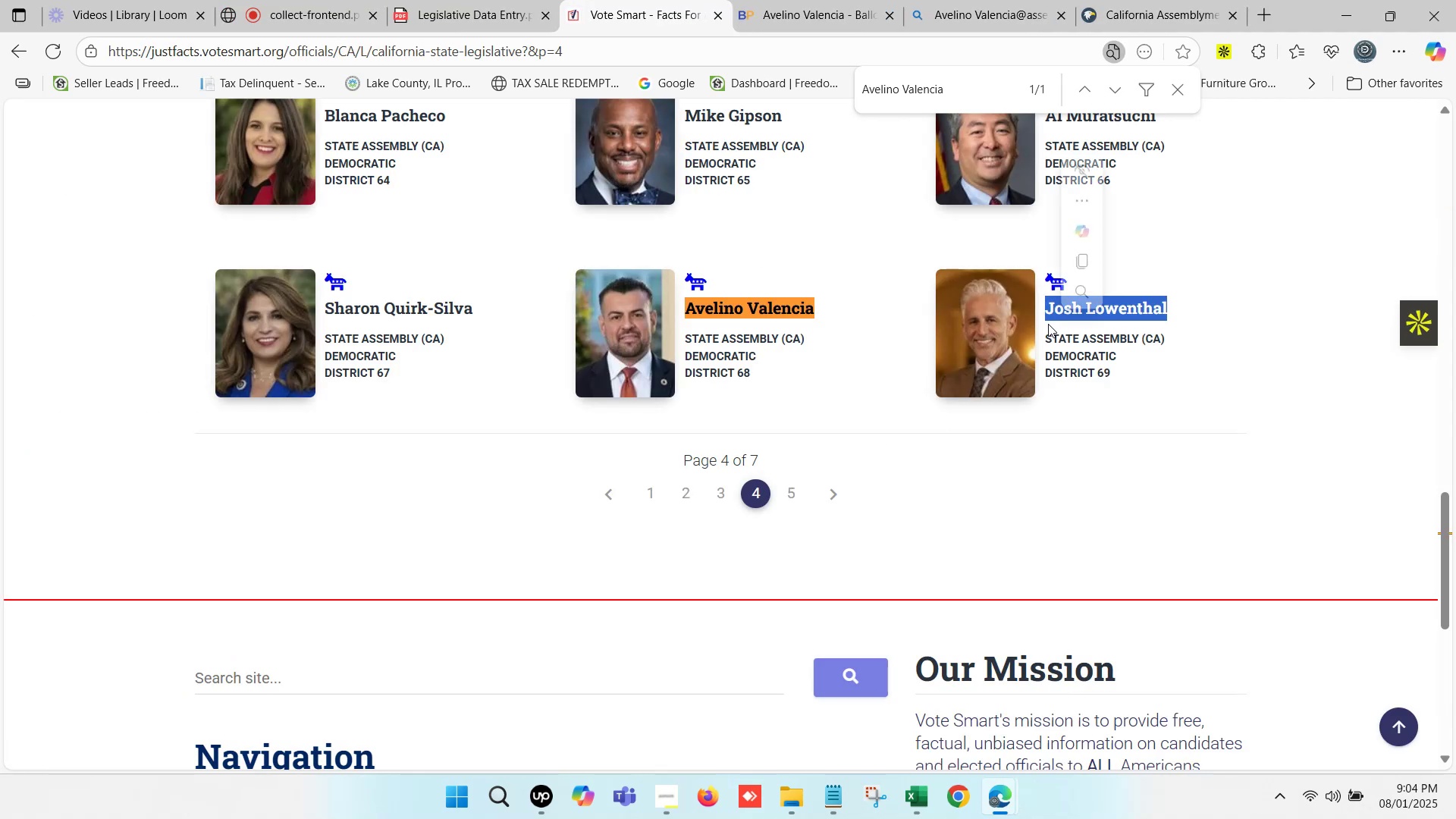 
key(Control+C)
 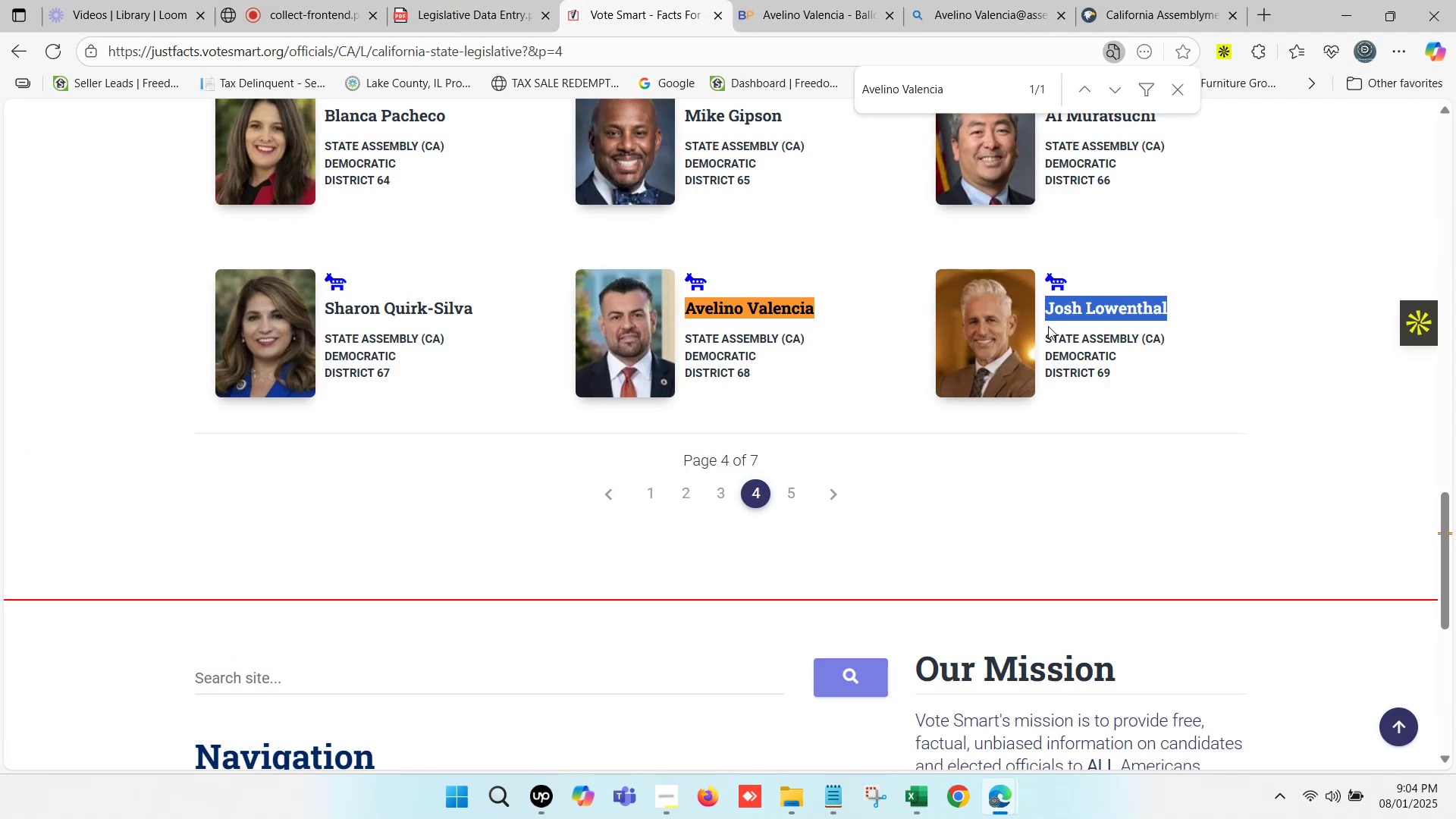 
key(Control+F)
 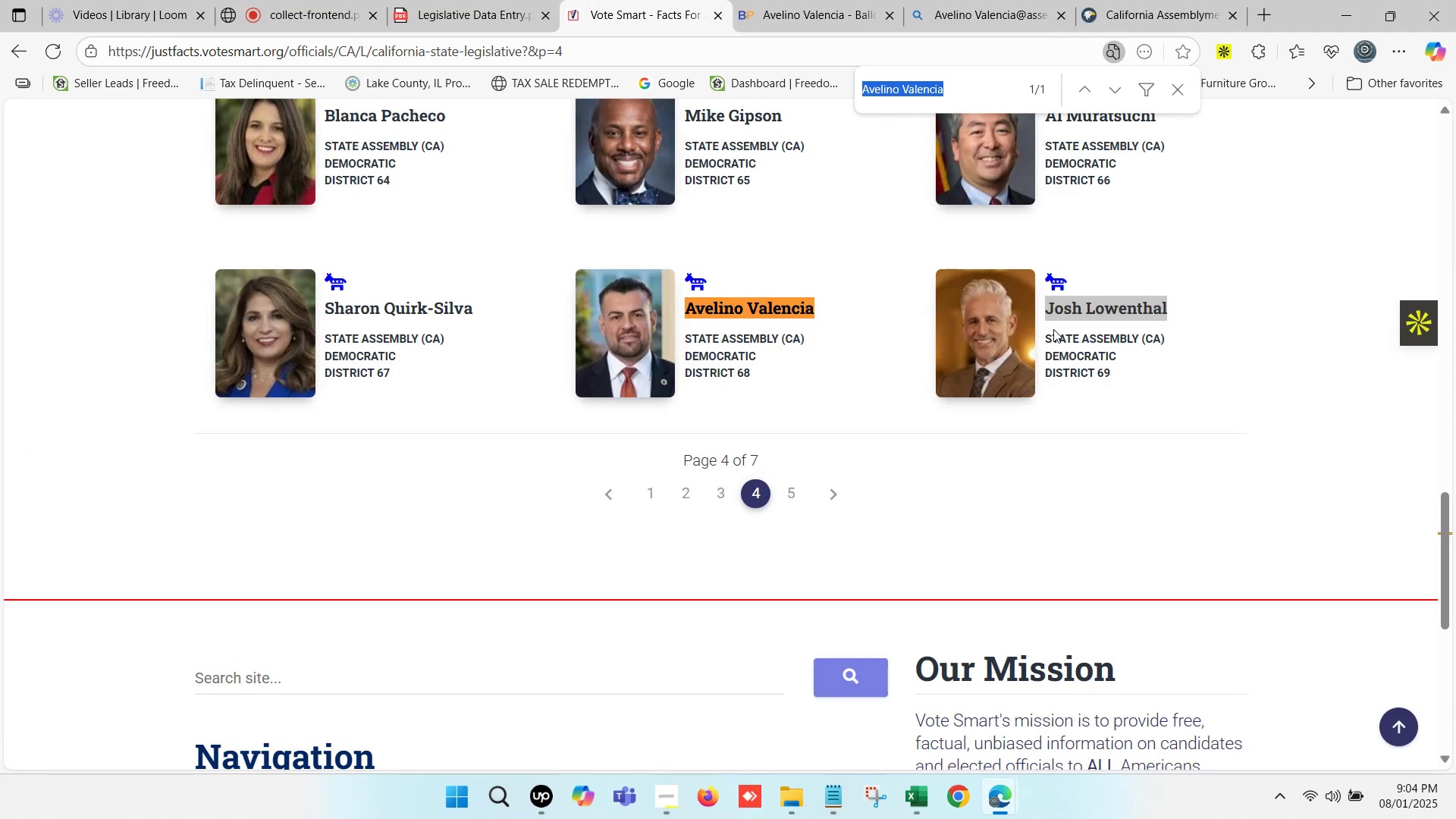 
key(Control+V)
 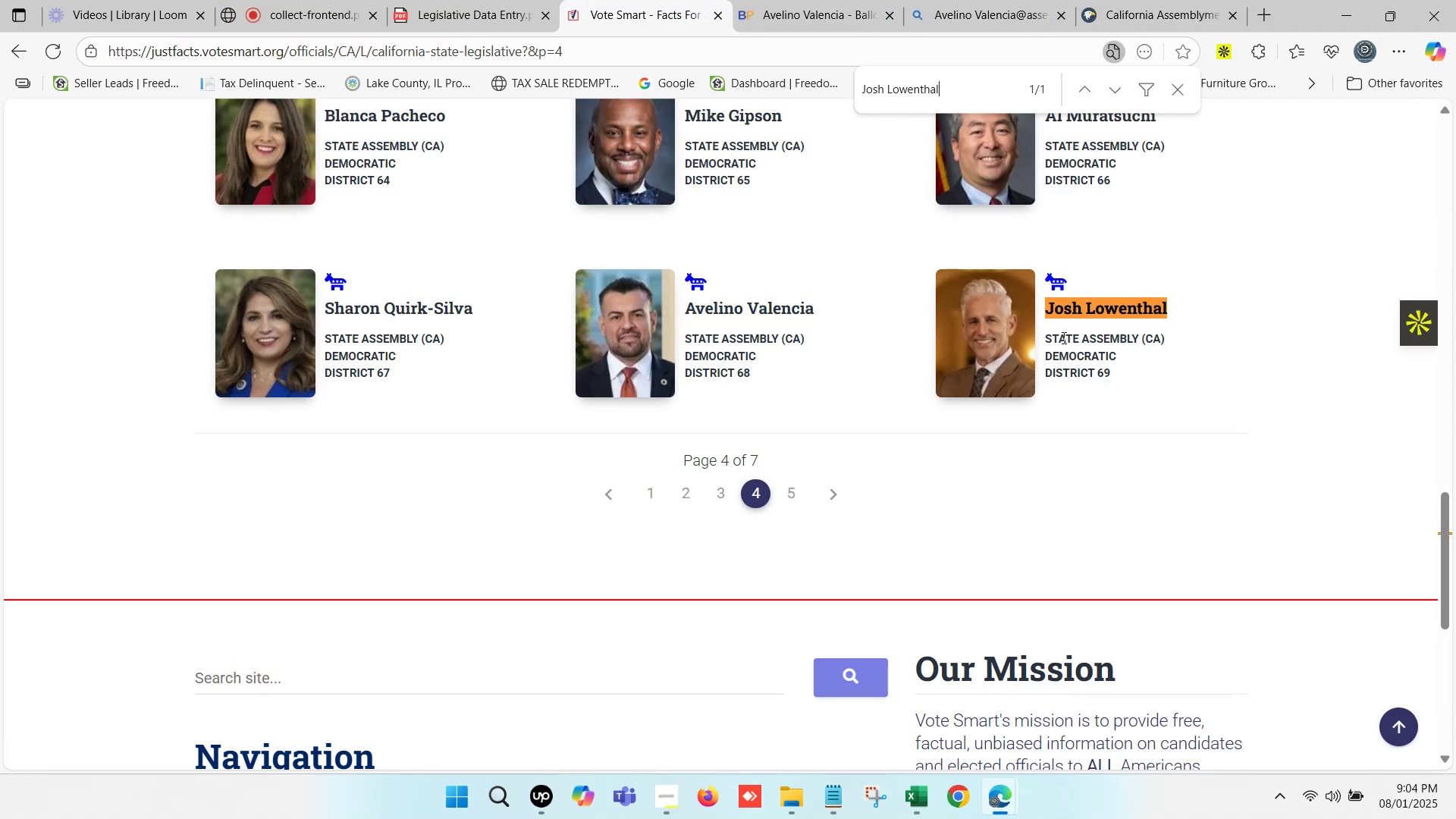 
hold_key(key=ControlLeft, duration=0.57)
left_click([1090, 304])
 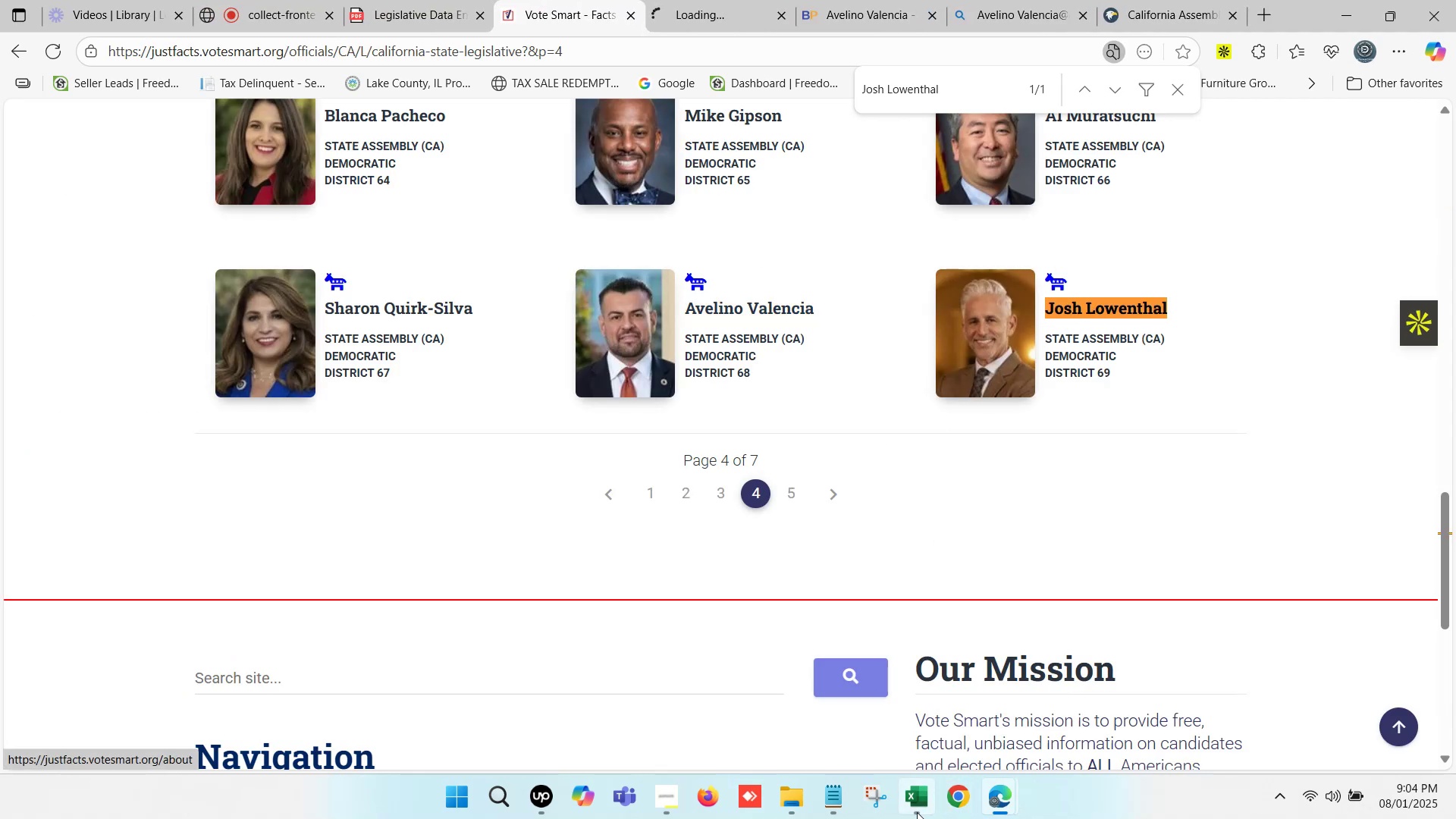 
left_click([918, 802])
 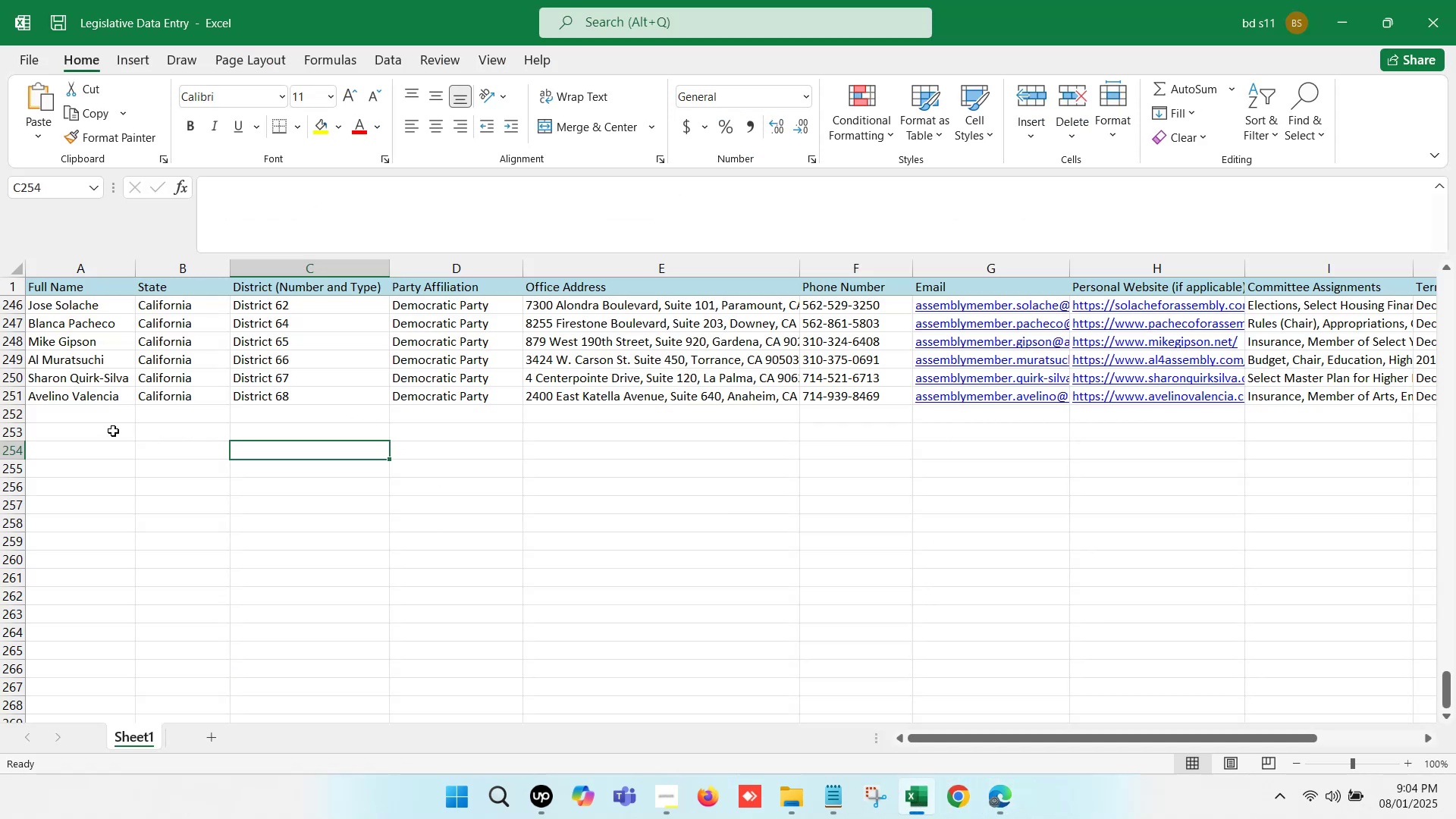 
left_click([93, 415])
 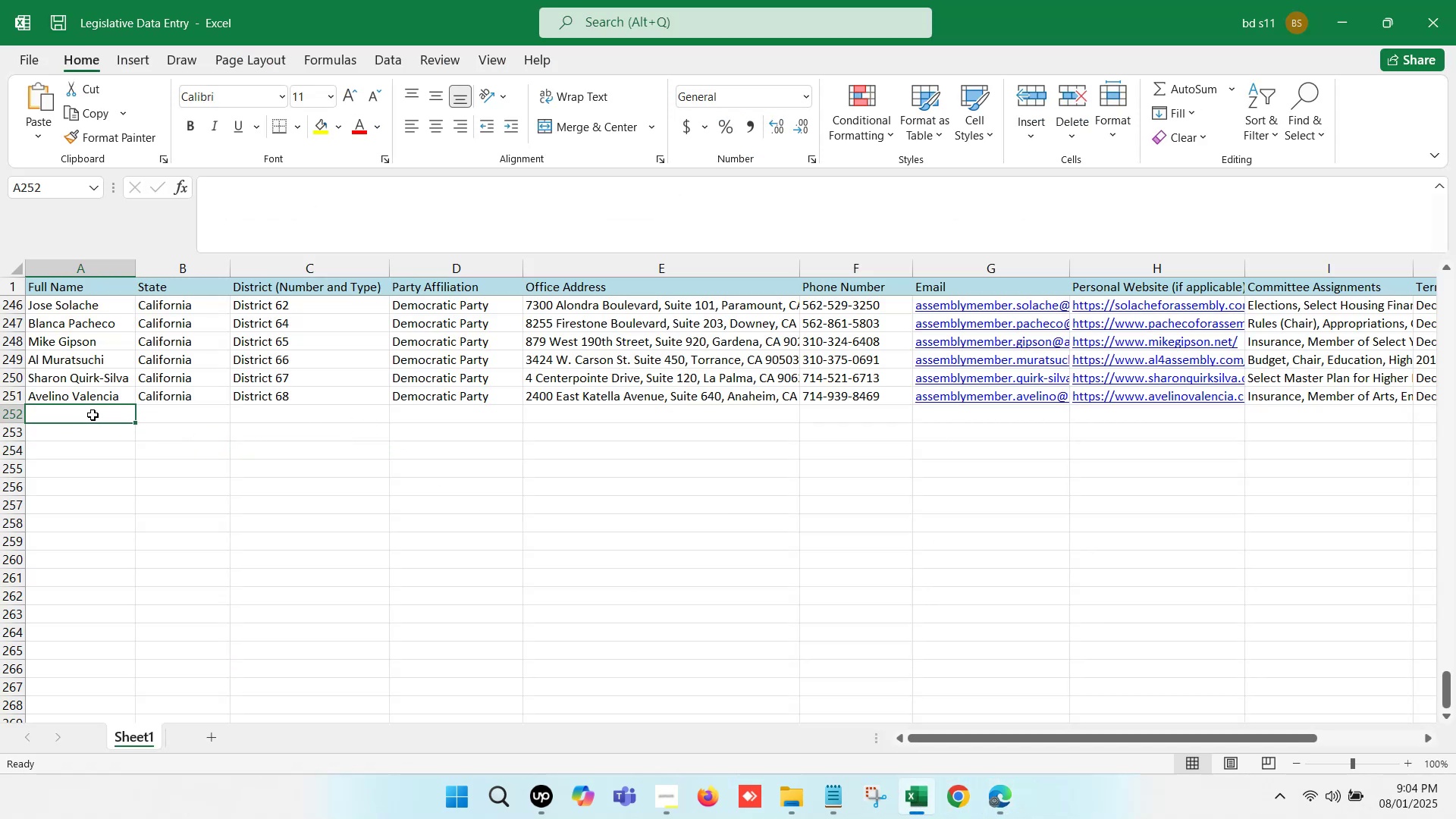 
key(ArrowLeft)
 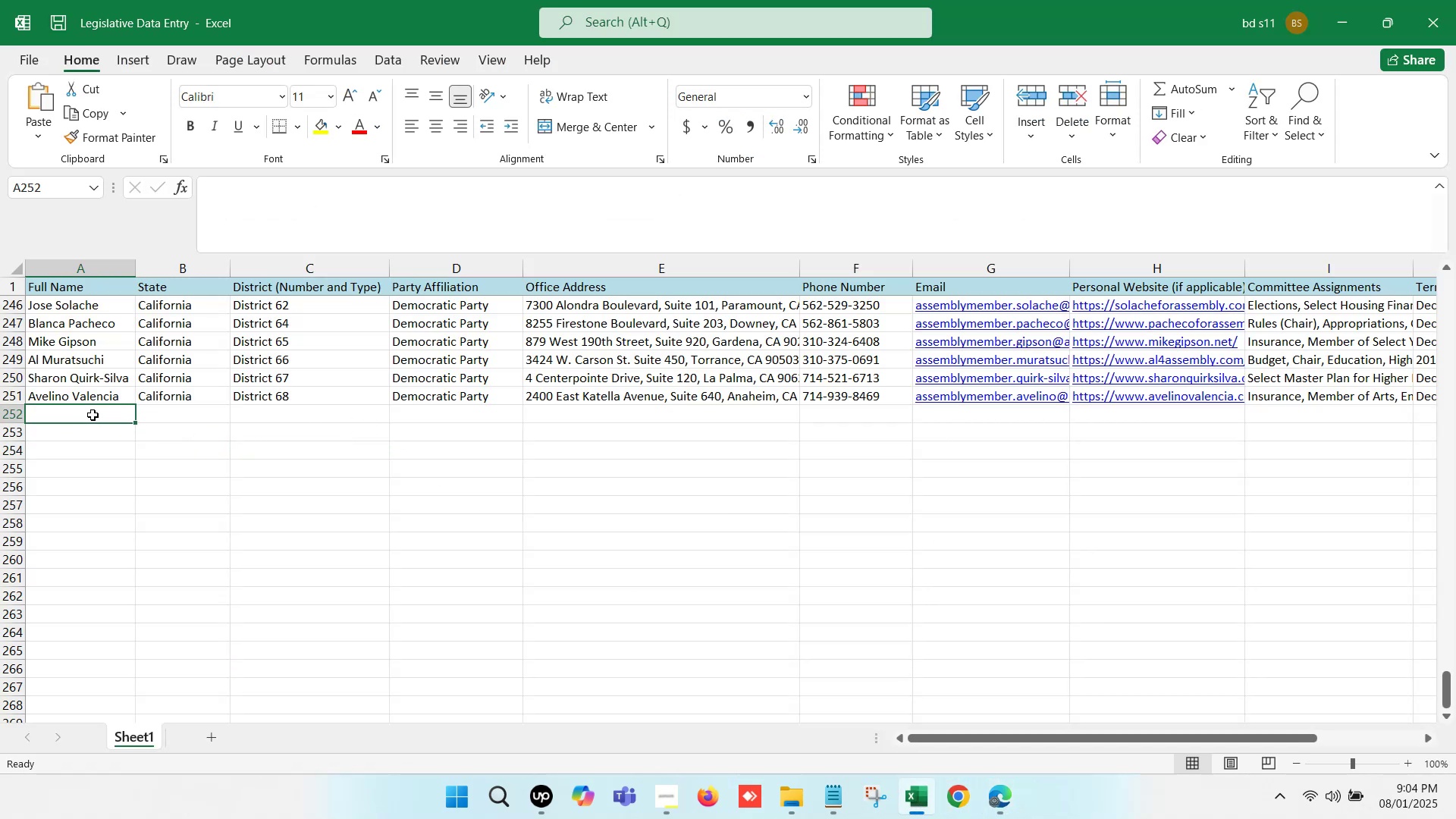 
key(ArrowLeft)
 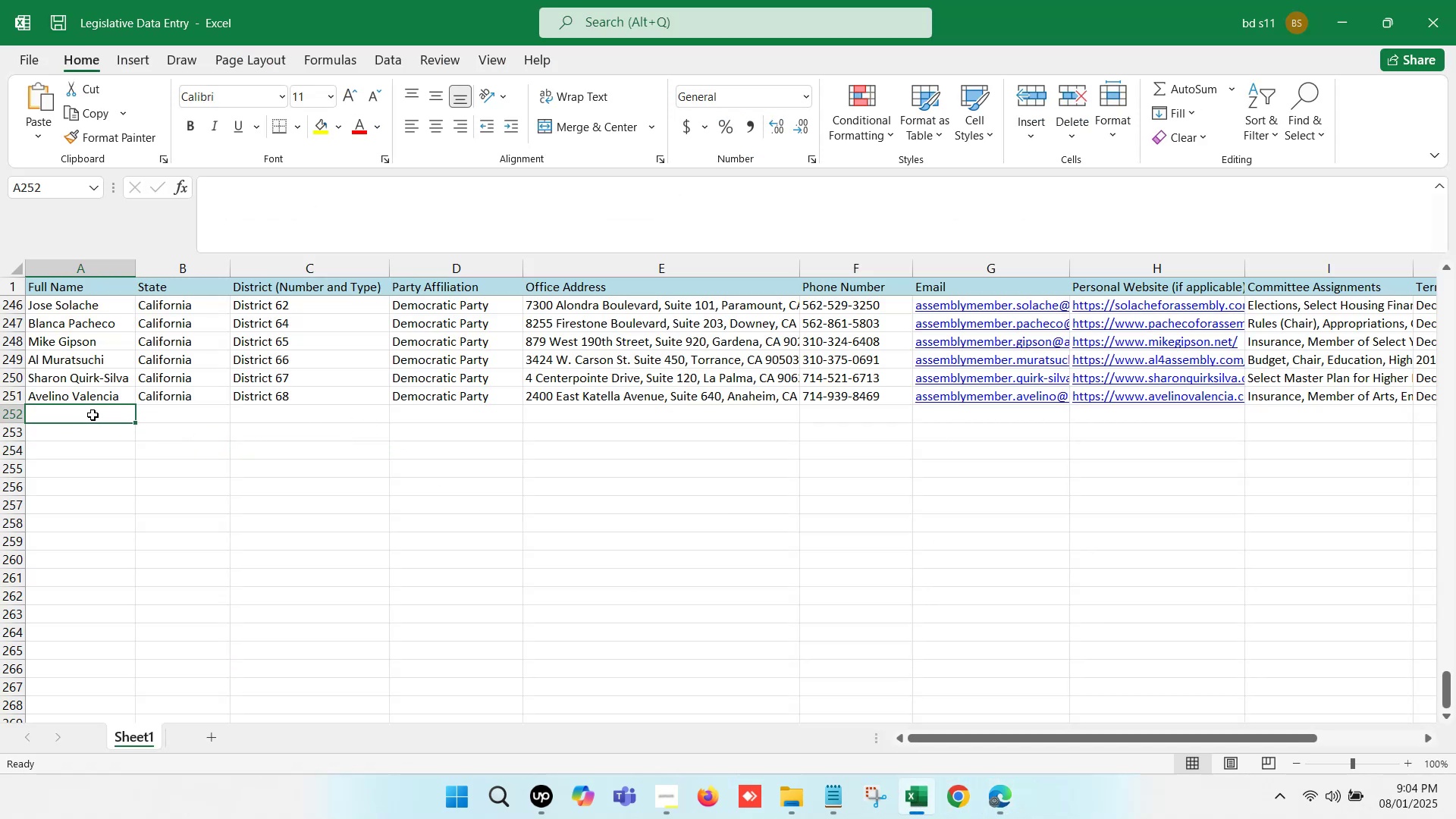 
key(ArrowLeft)
 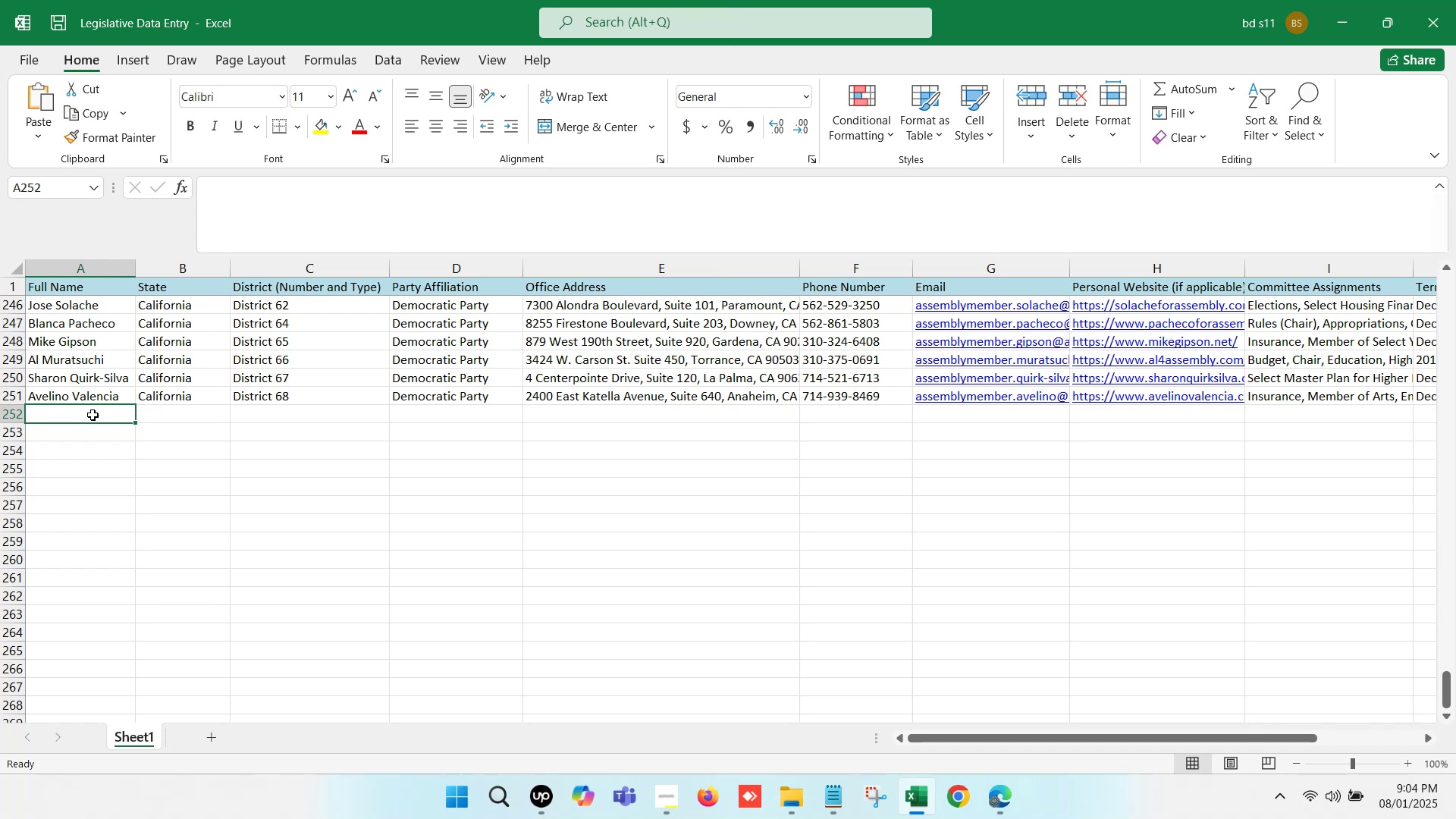 
double_click([93, 415])
 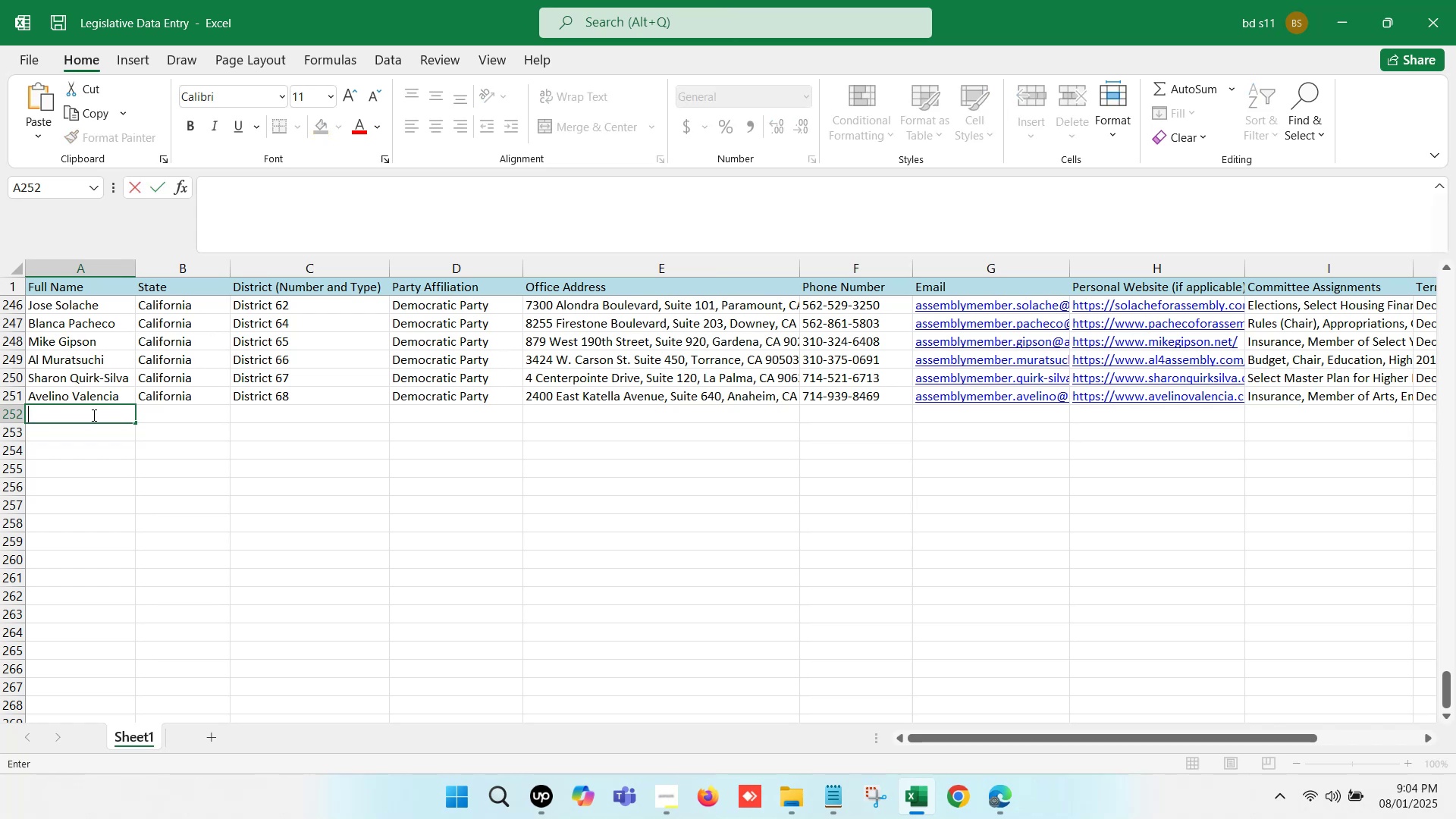 
key(Control+V)
 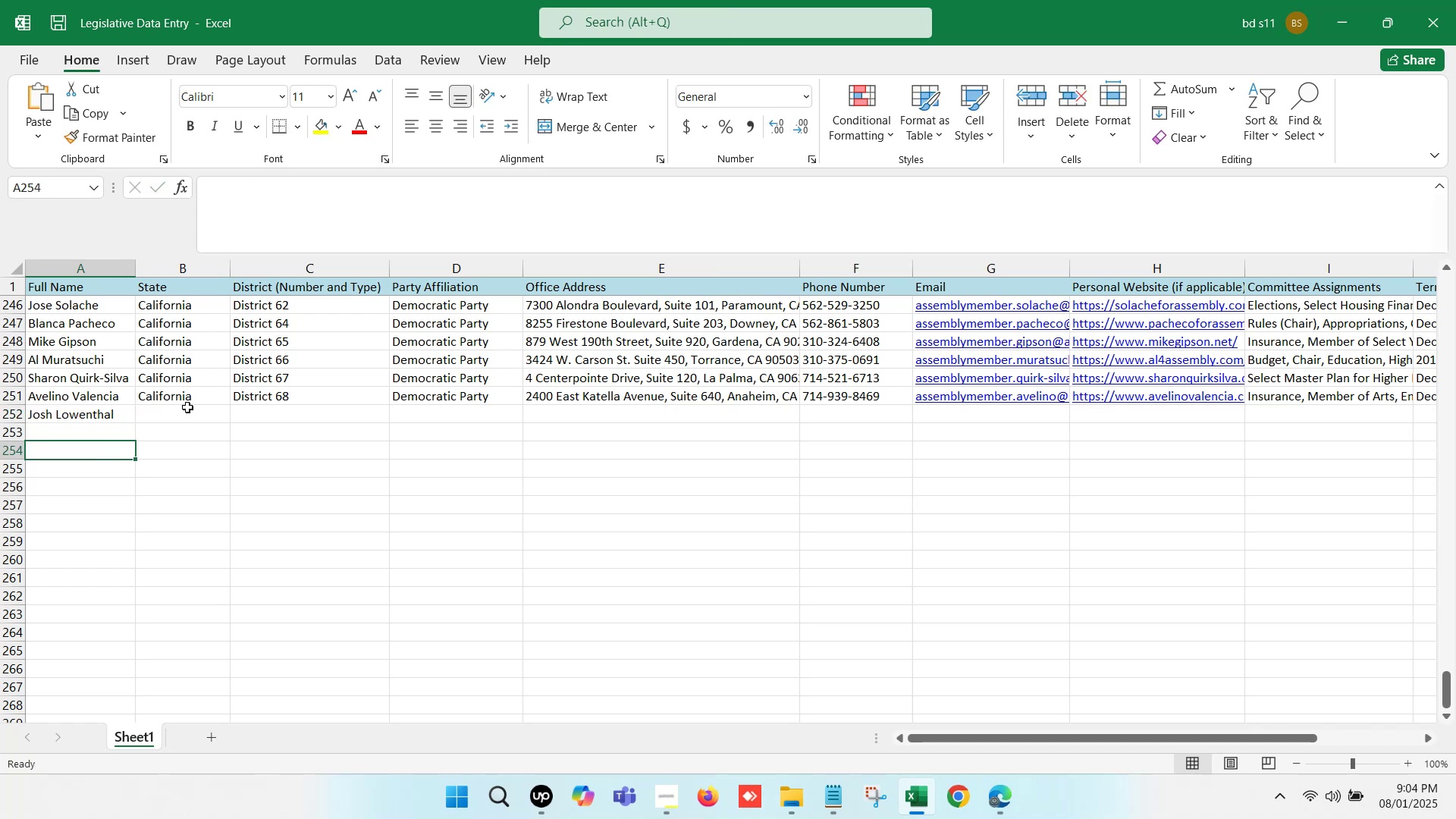 
left_click_drag(start_coordinate=[178, 400], to_coordinate=[418, 392])
 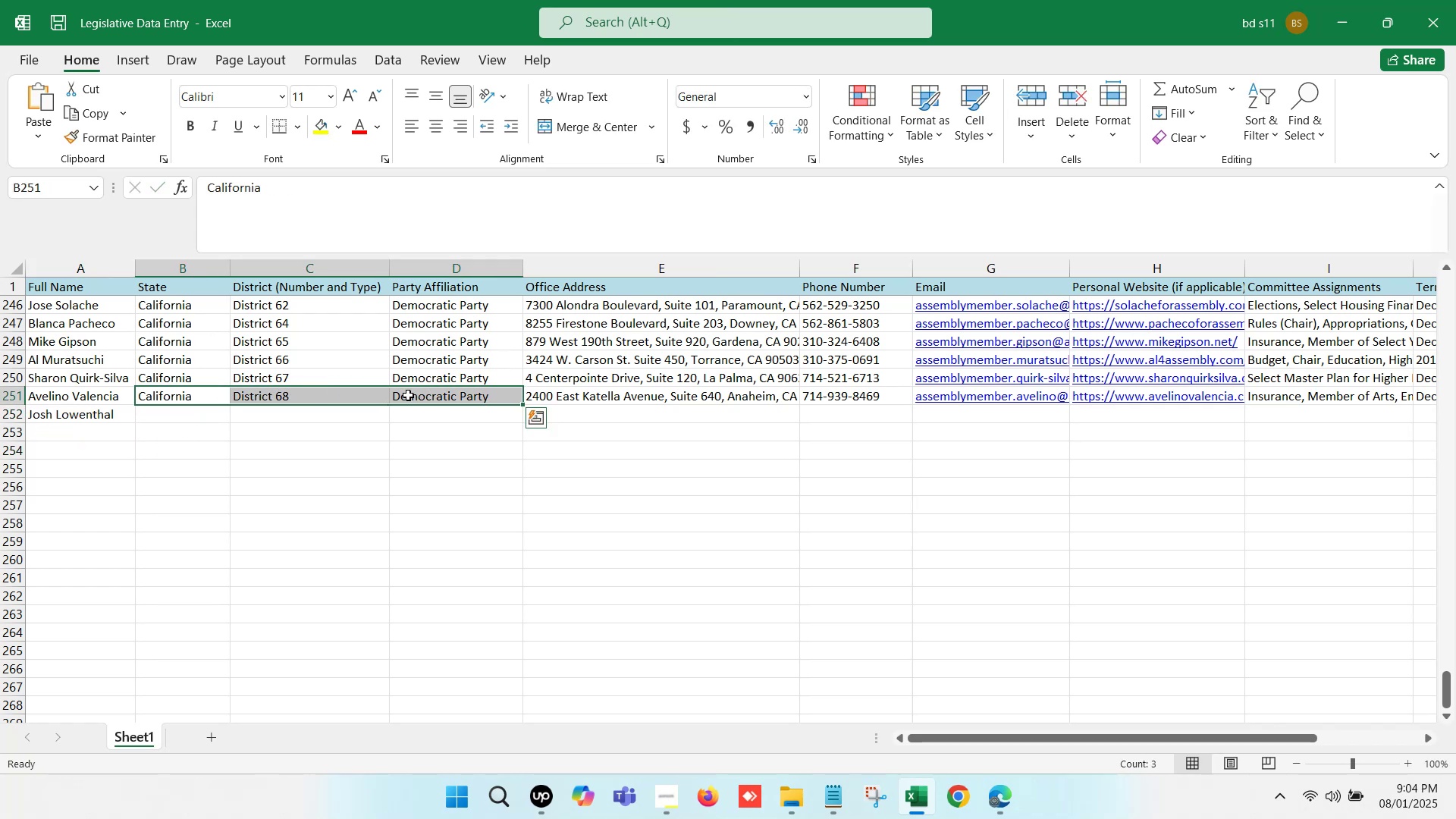 
key(Control+C)
 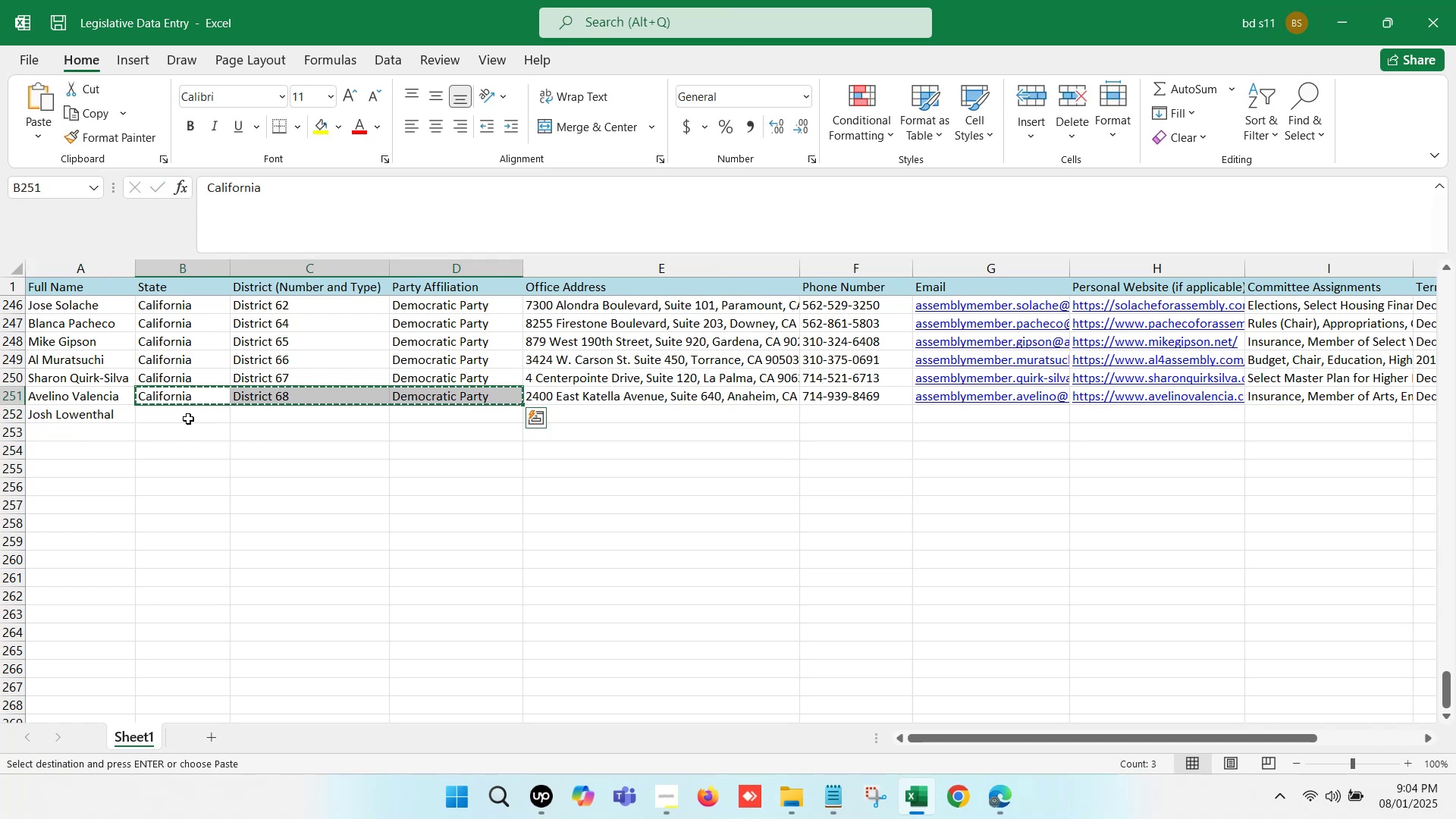 
key(Control+ControlLeft)
 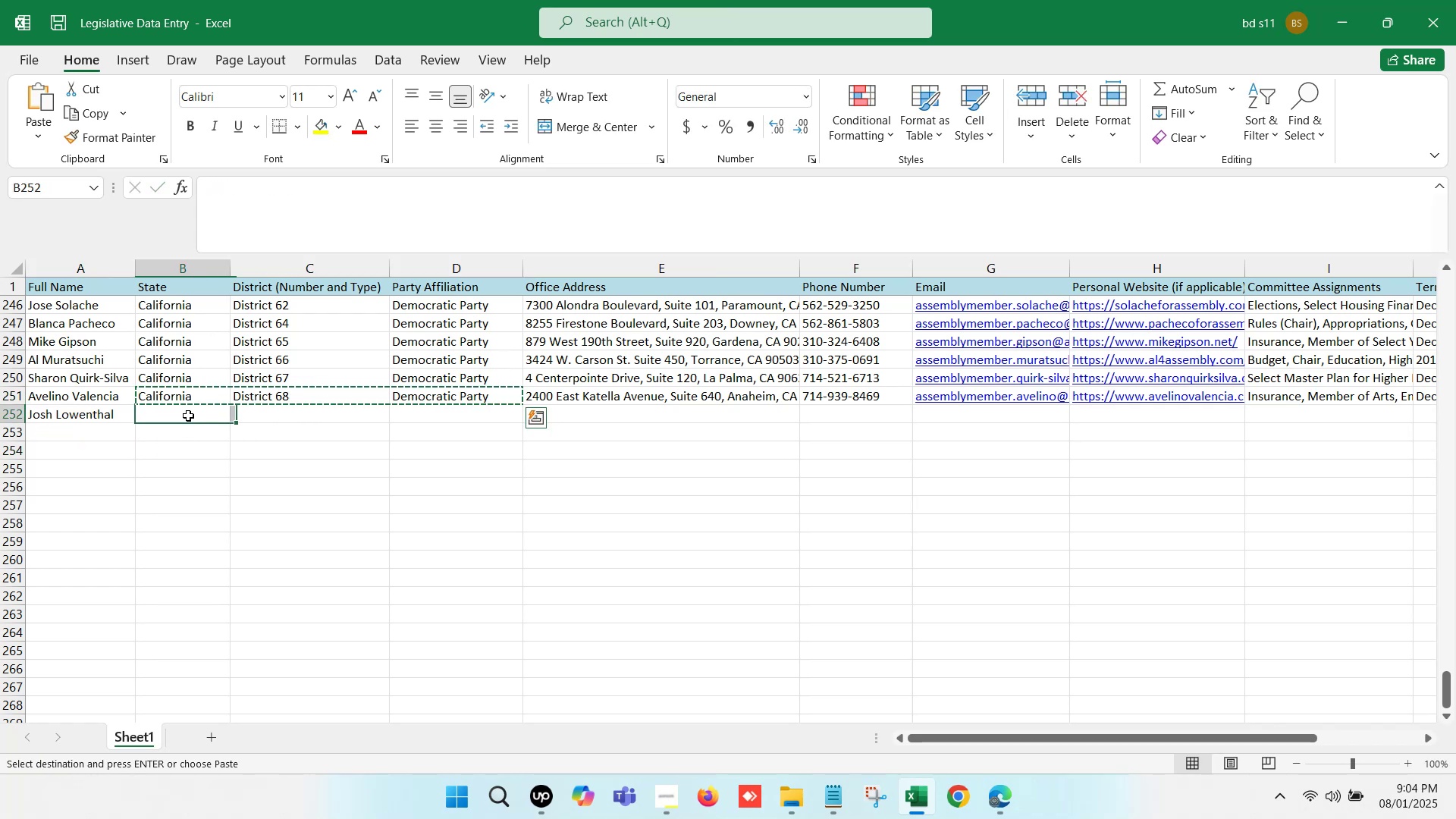 
left_click([188, 416])
 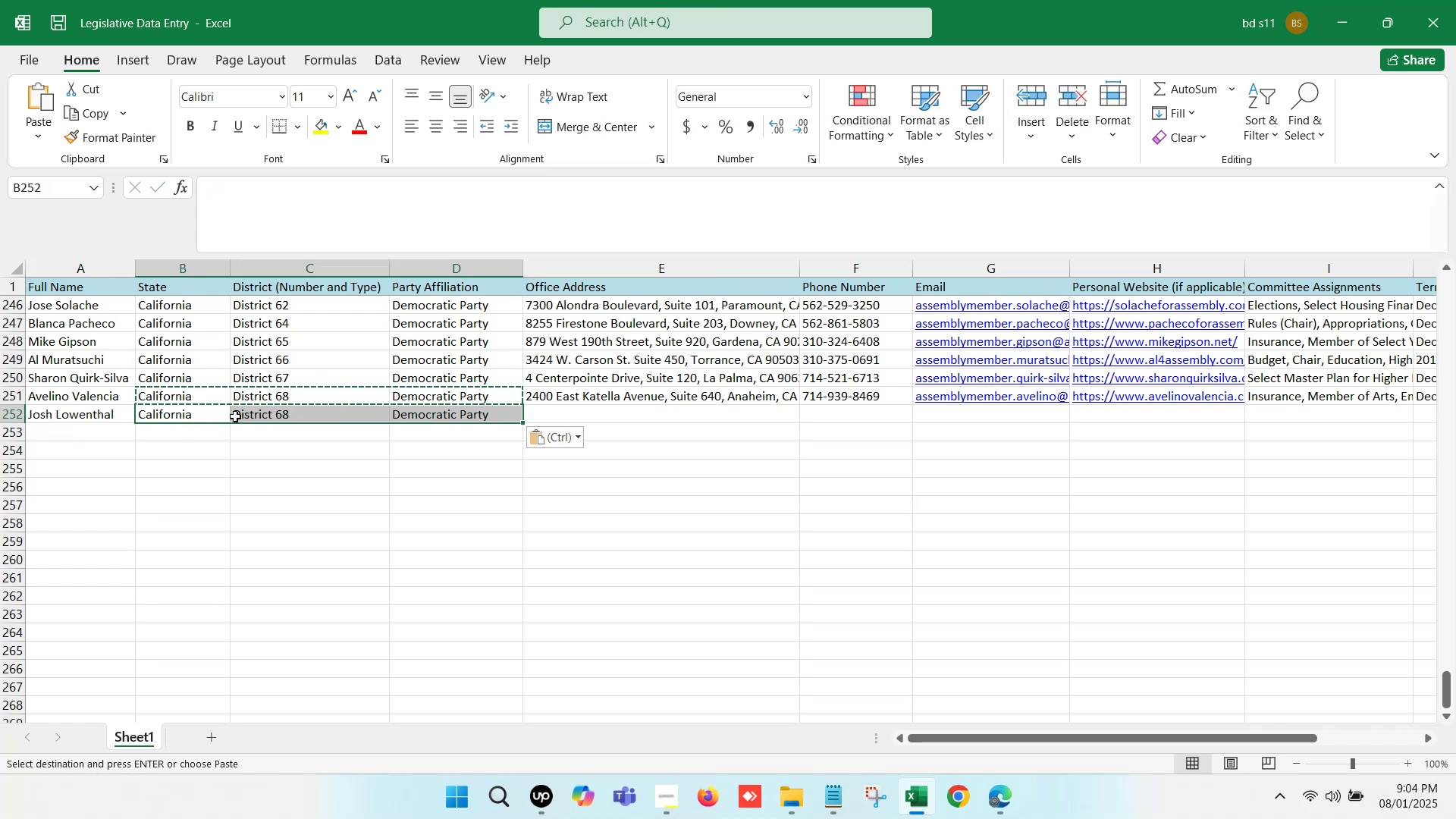 
key(Control+V)
 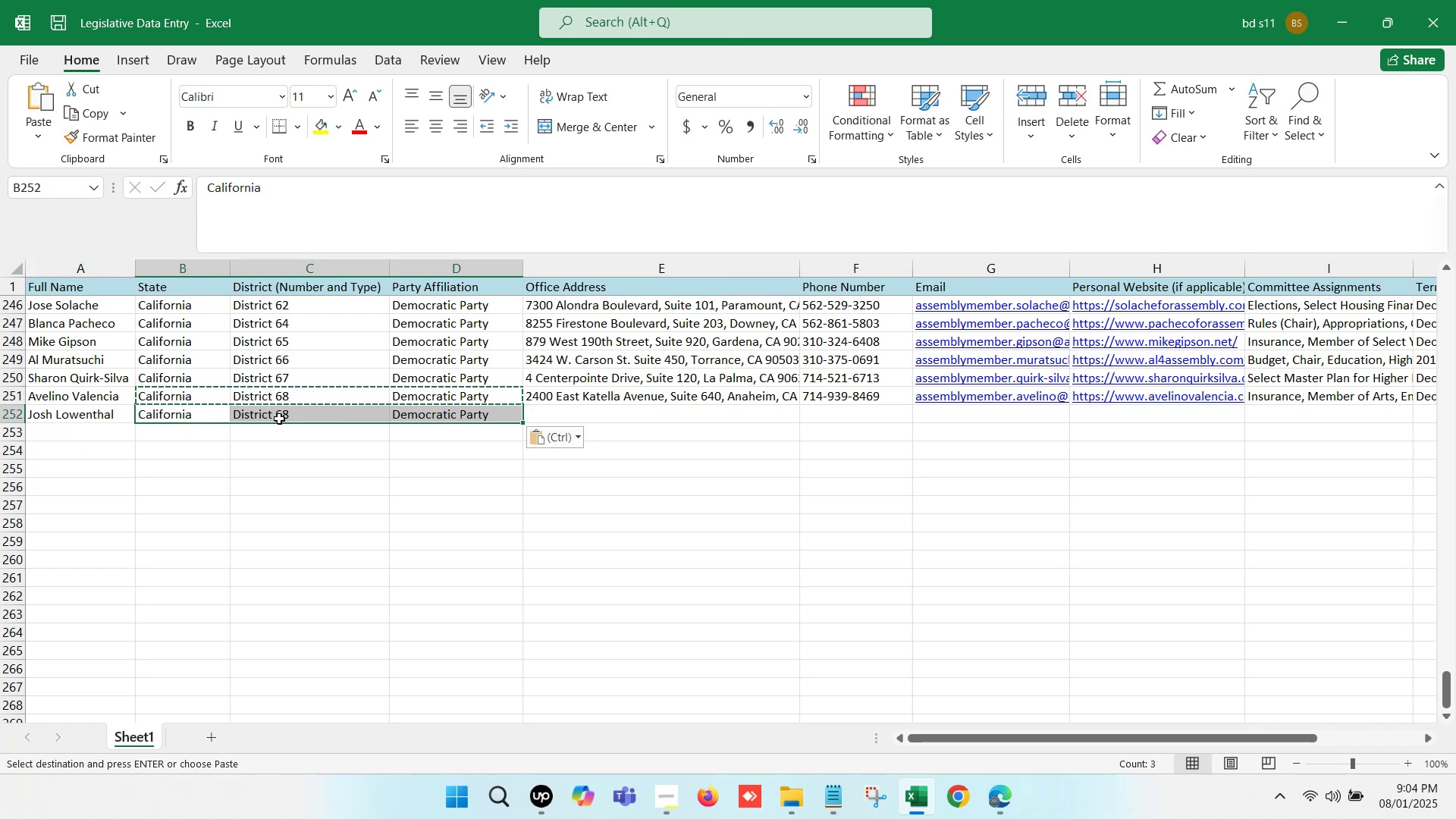 
left_click([279, 419])
 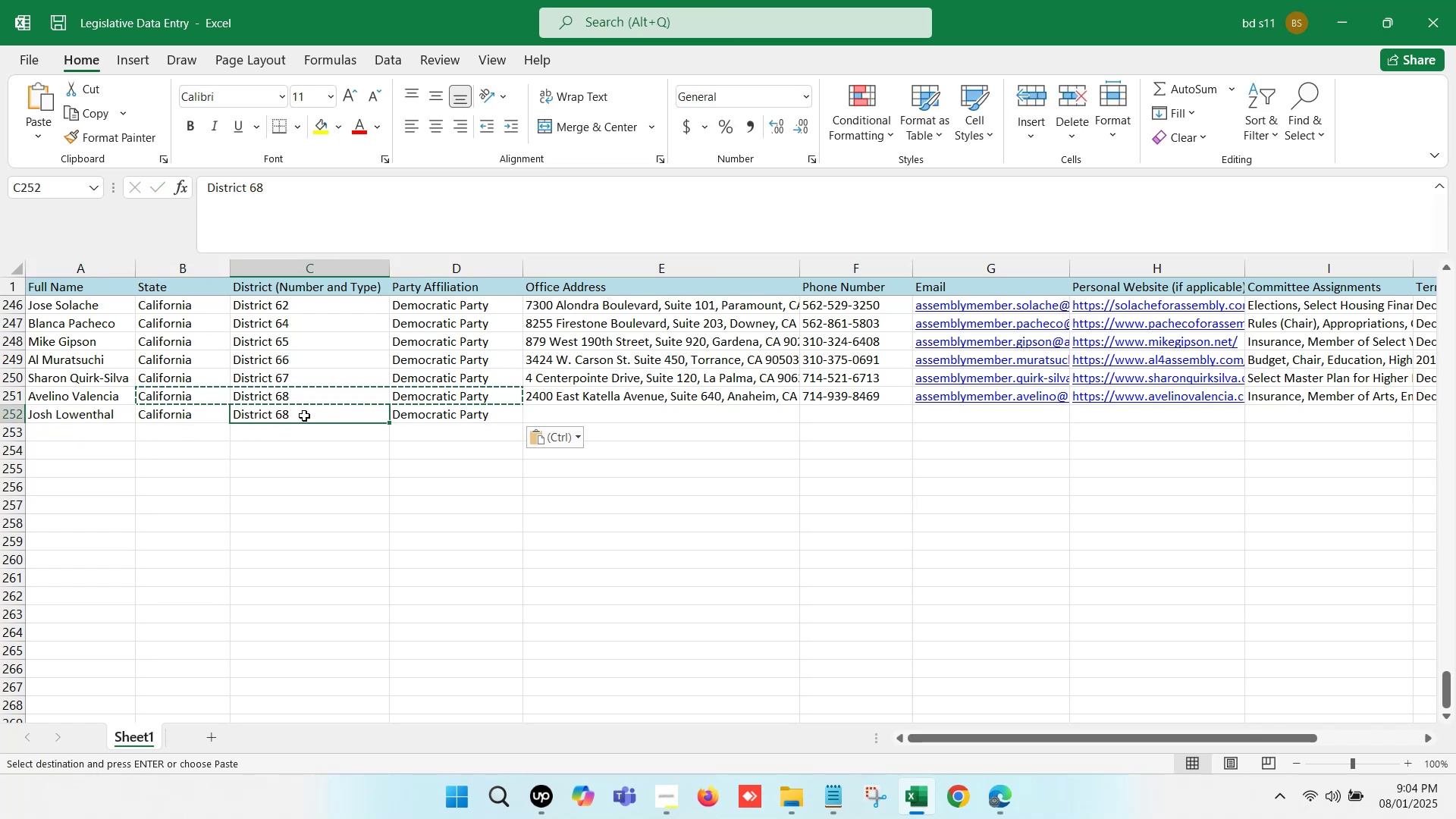 
double_click([304, 416])
 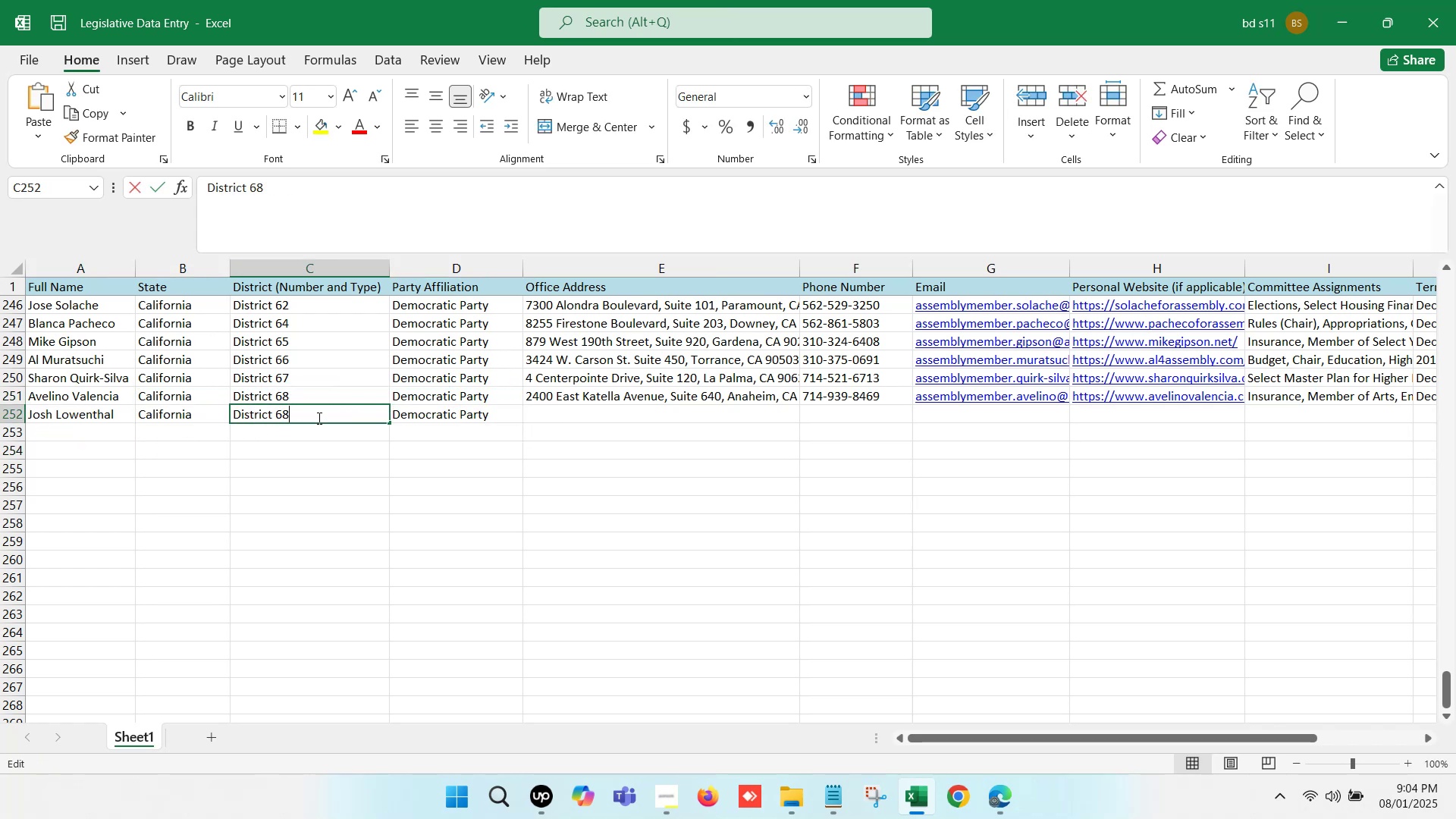 
key(Backspace)
 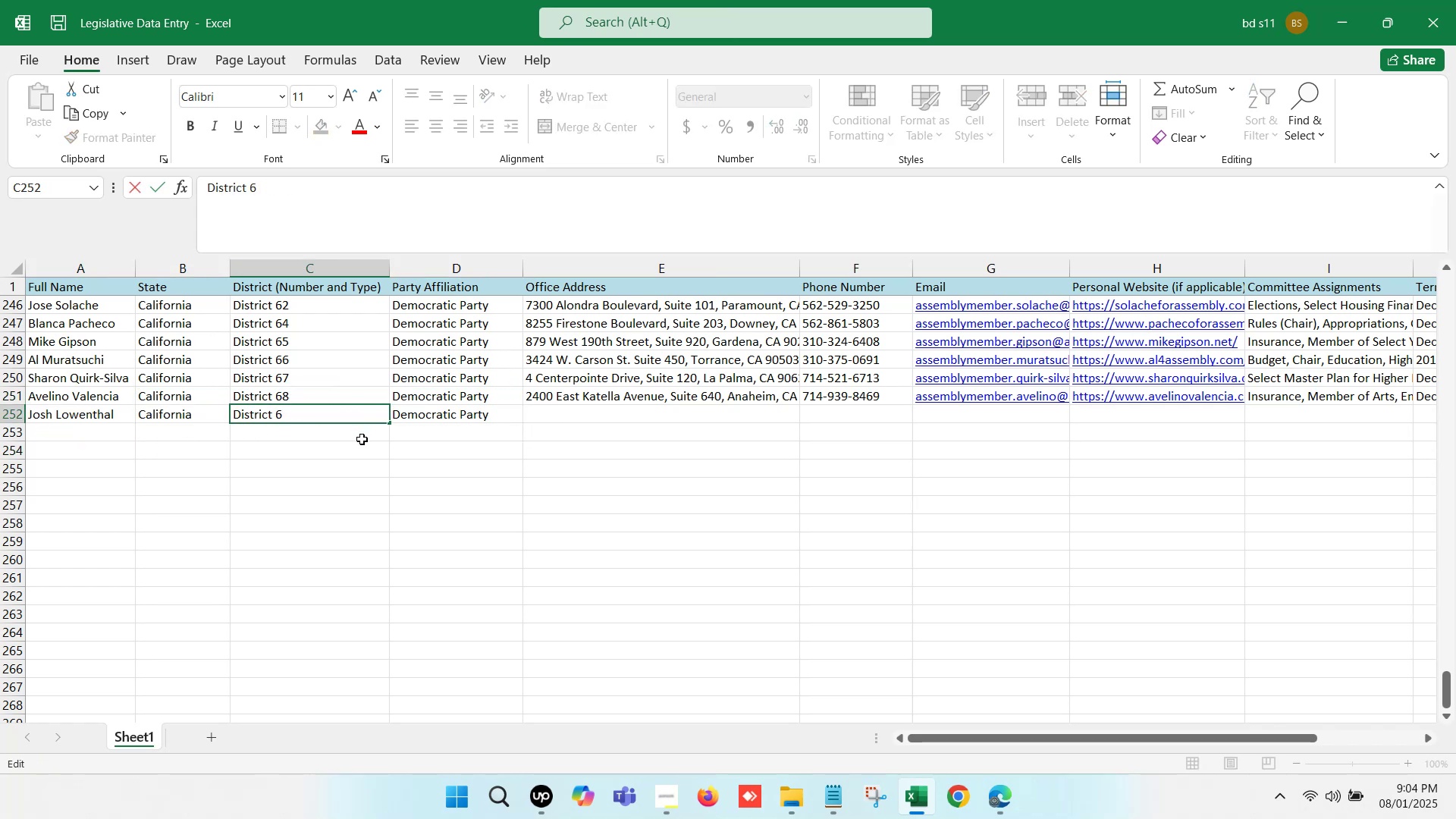 
key(9)
 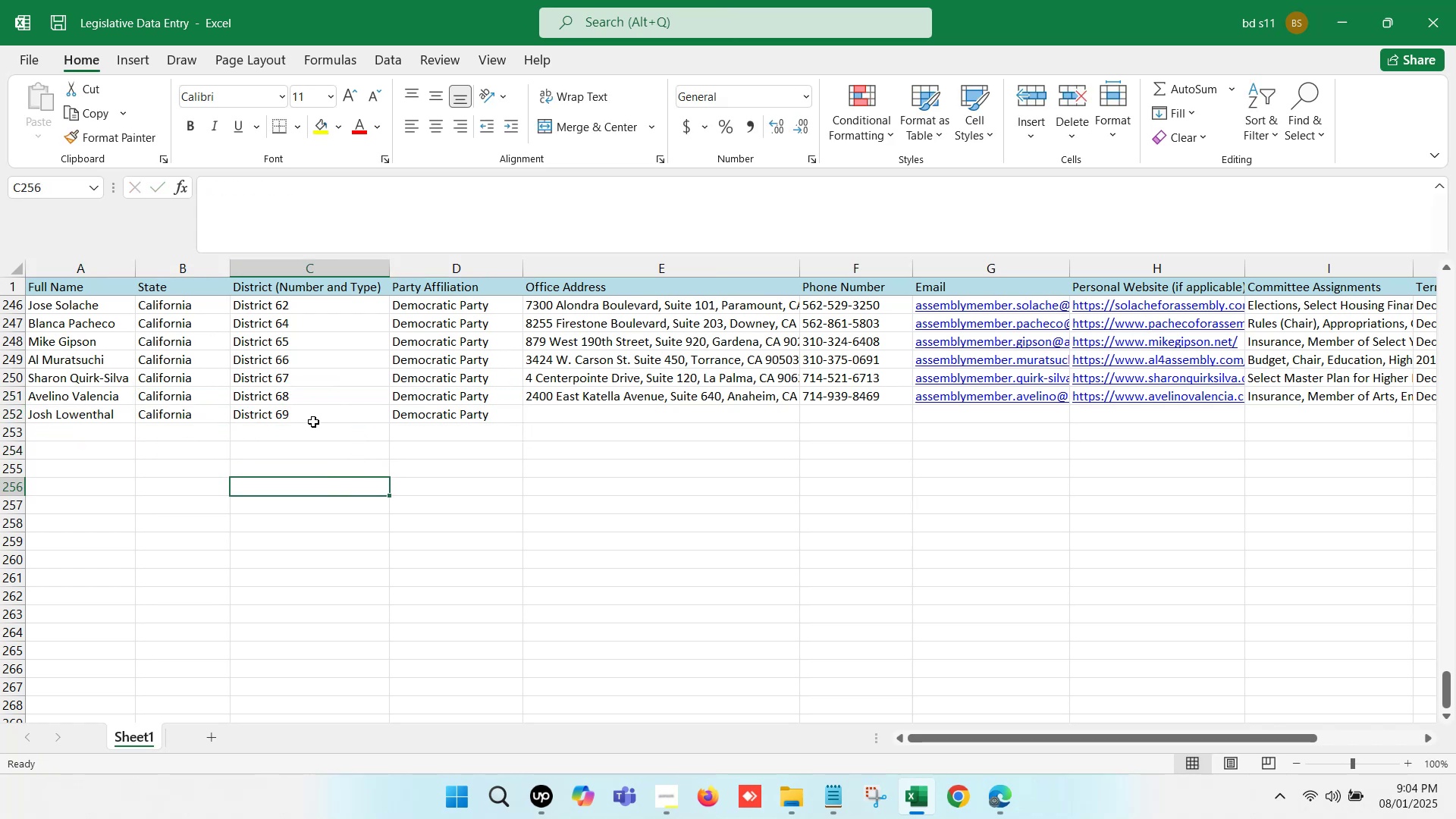 
left_click([311, 416])
 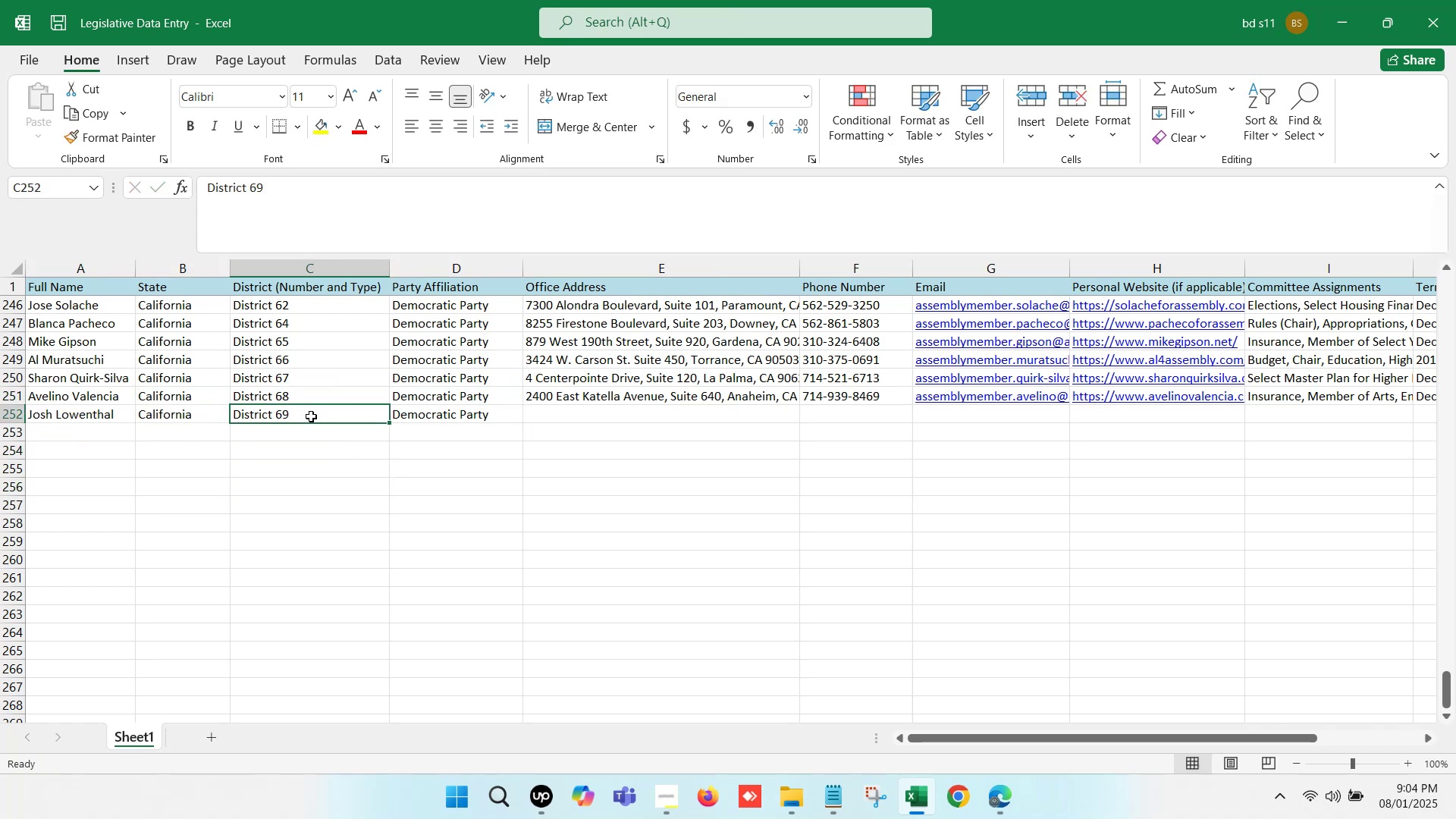 
key(Control+S)
 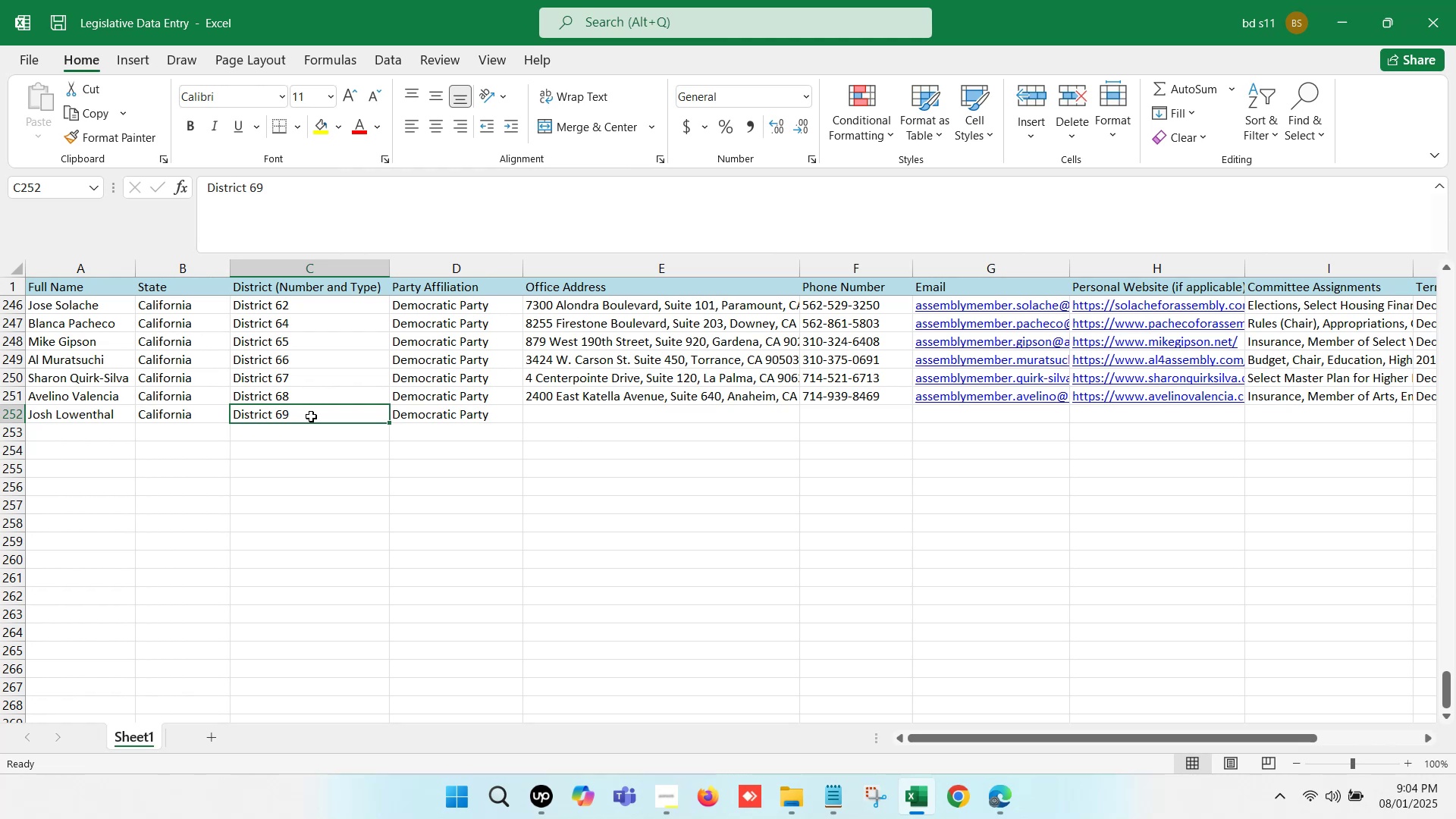 
wait(6.83)
 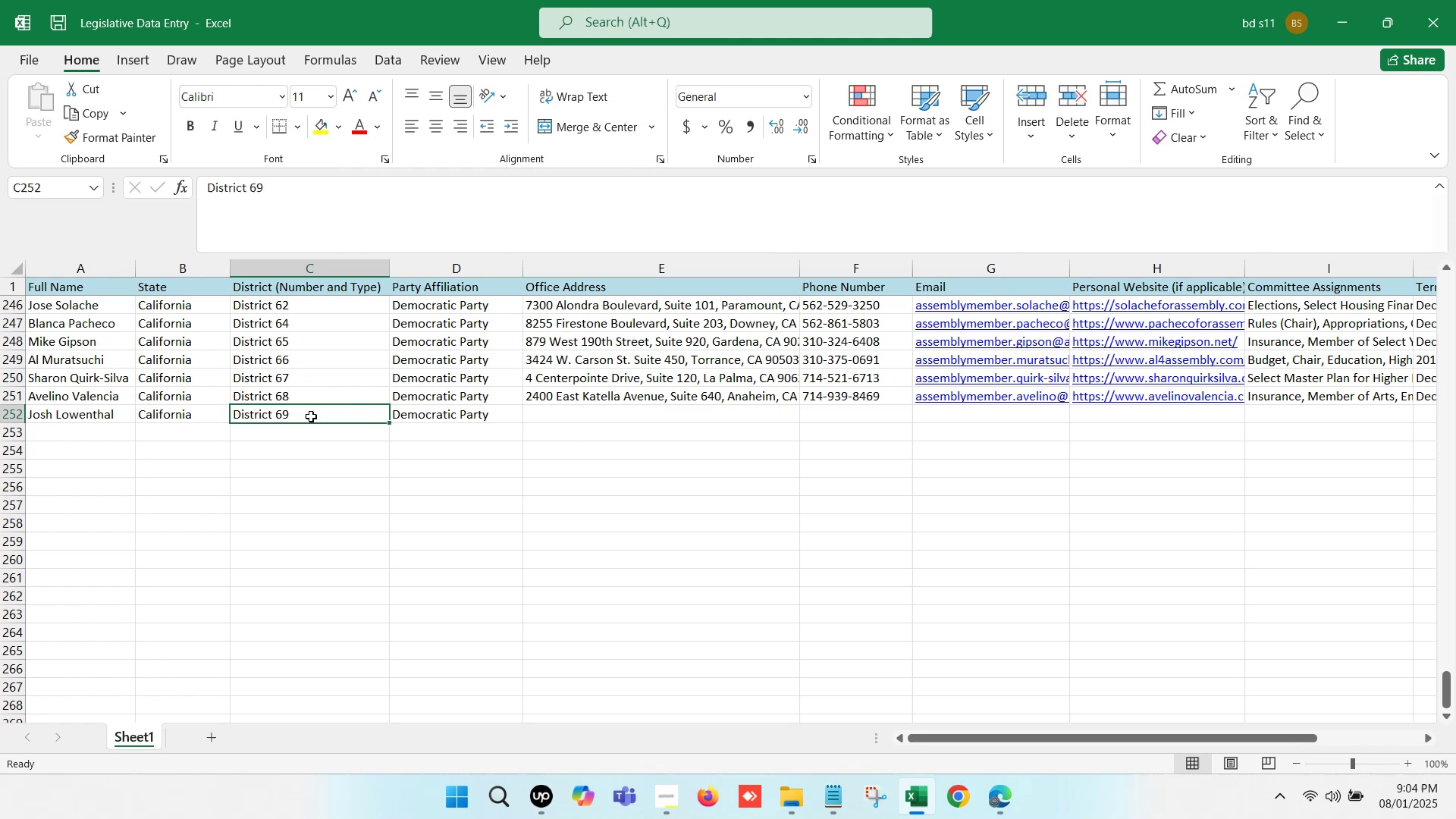 
left_click([613, 448])
 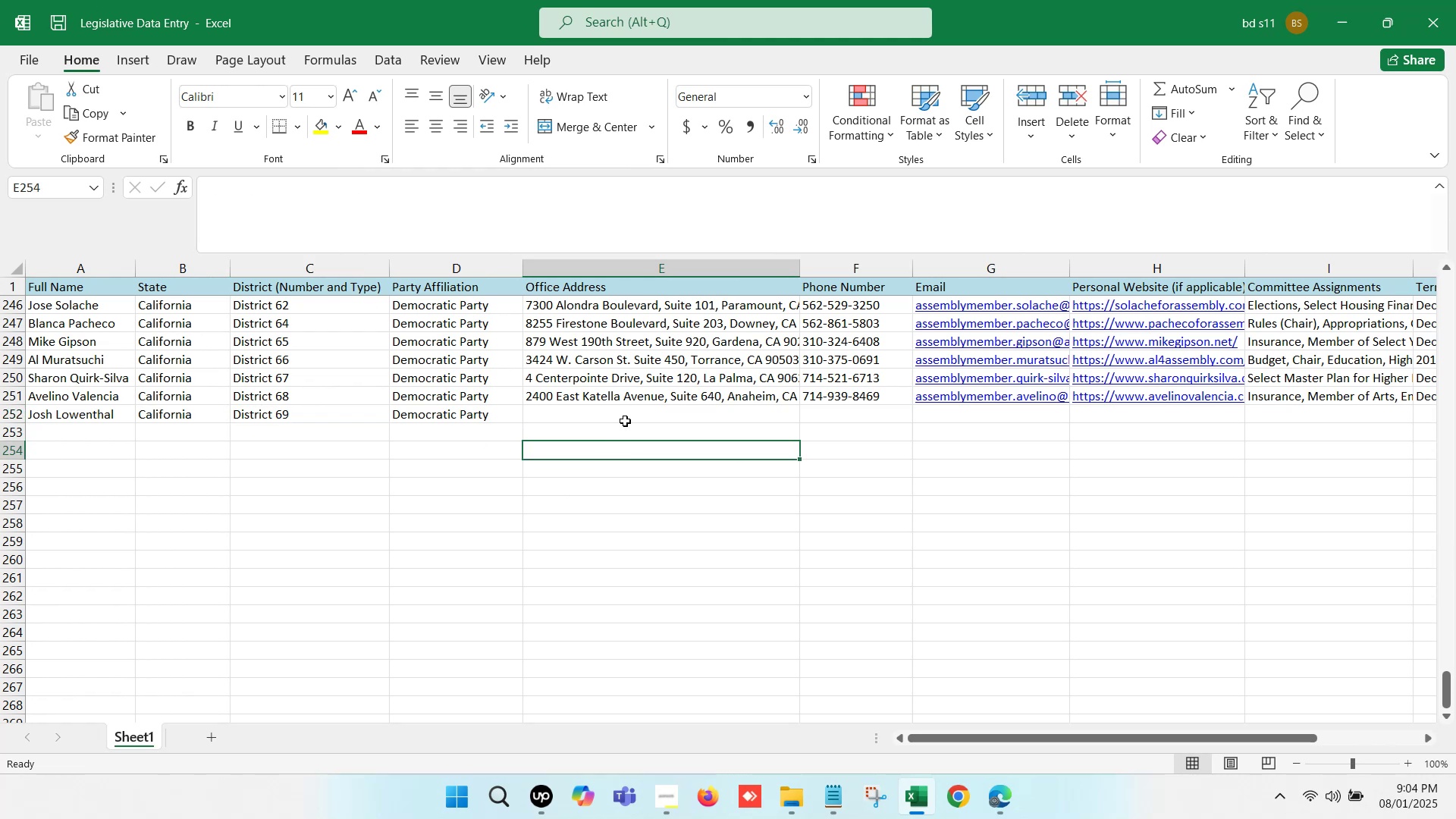 
scroll: coordinate [653, 408], scroll_direction: down, amount: 1.0
 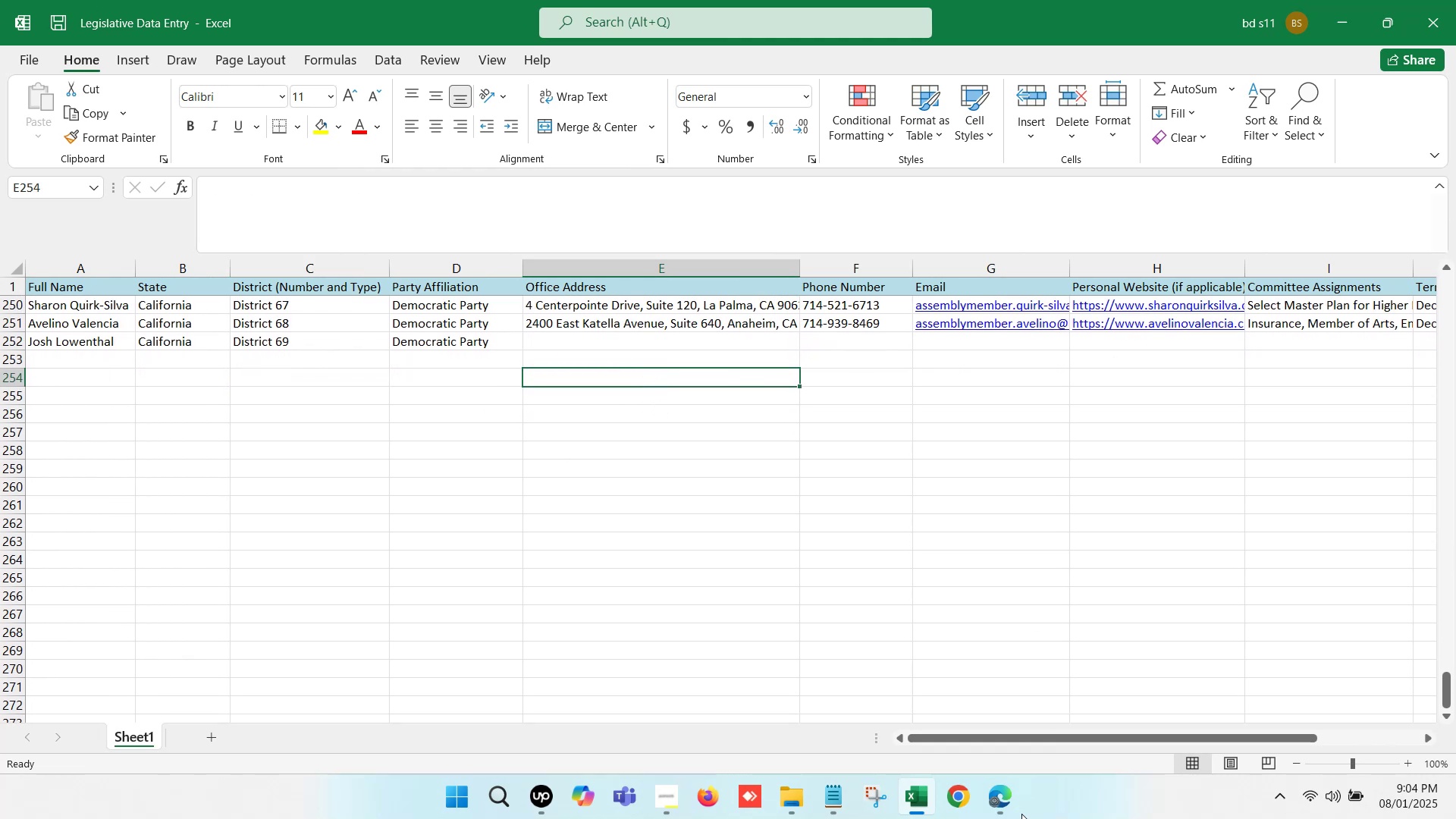 
left_click([1008, 804])
 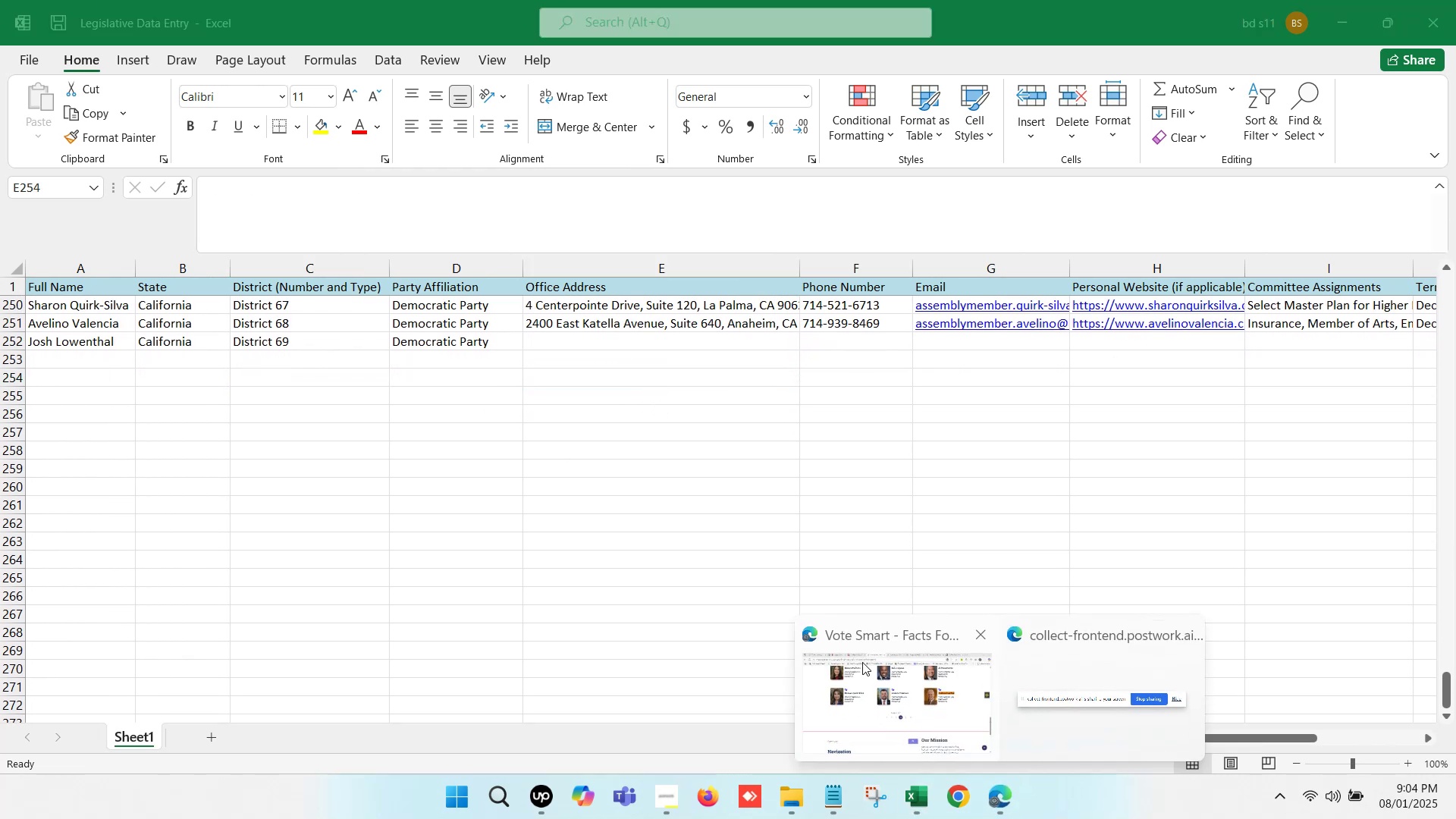 
left_click([861, 661])
 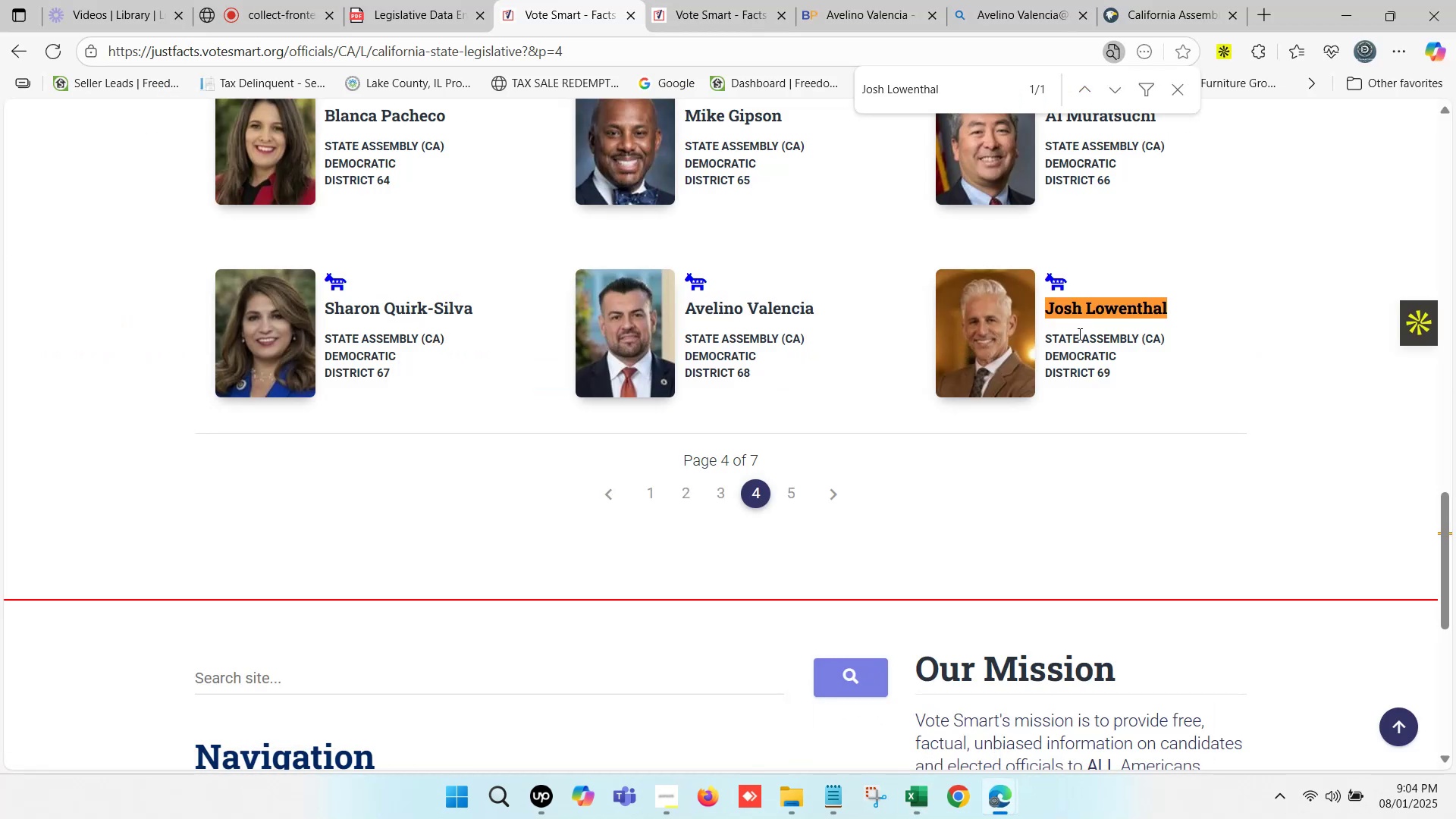 
left_click_drag(start_coordinate=[1189, 310], to_coordinate=[1045, 310])
 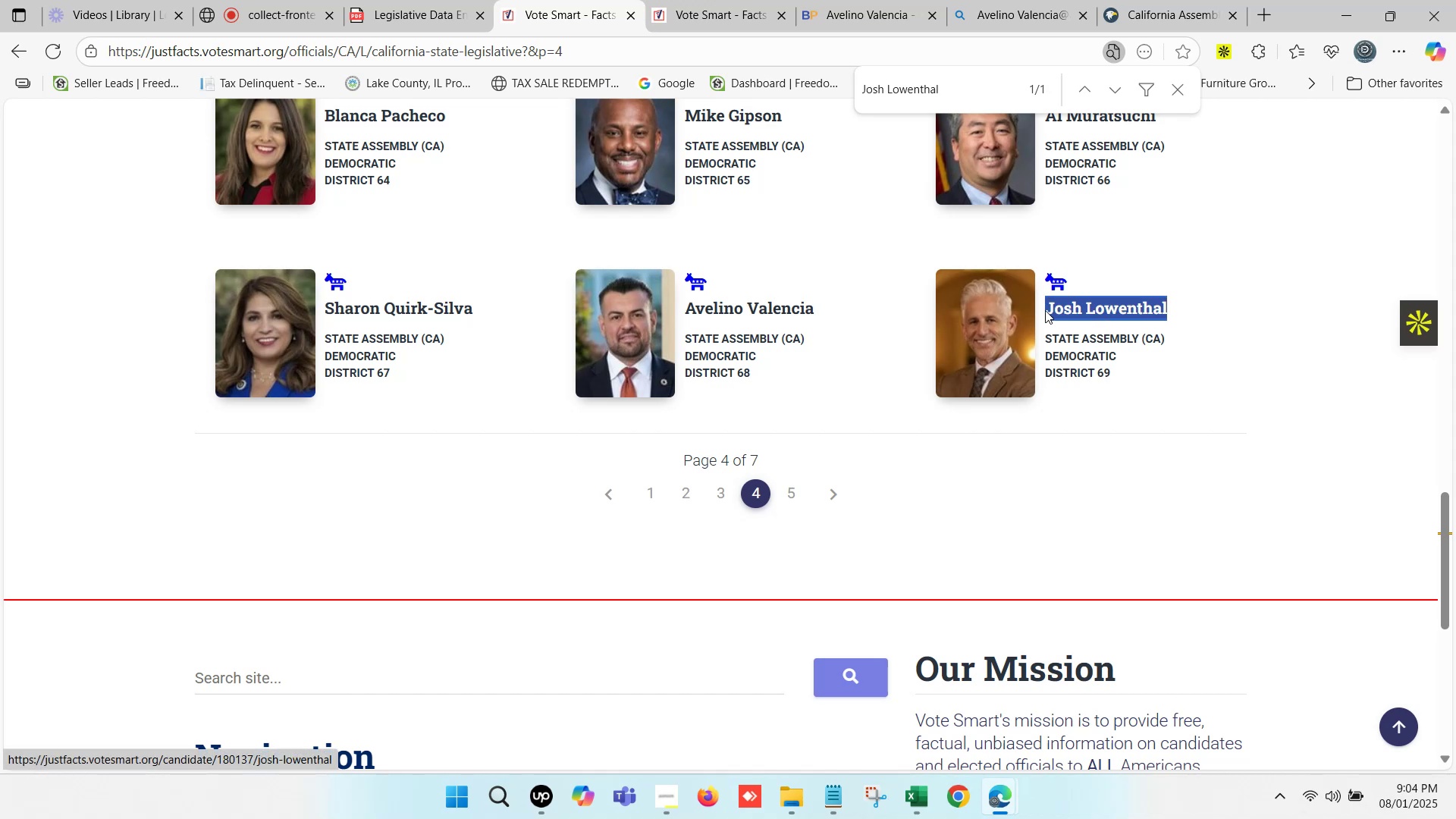 
key(Control+C)
 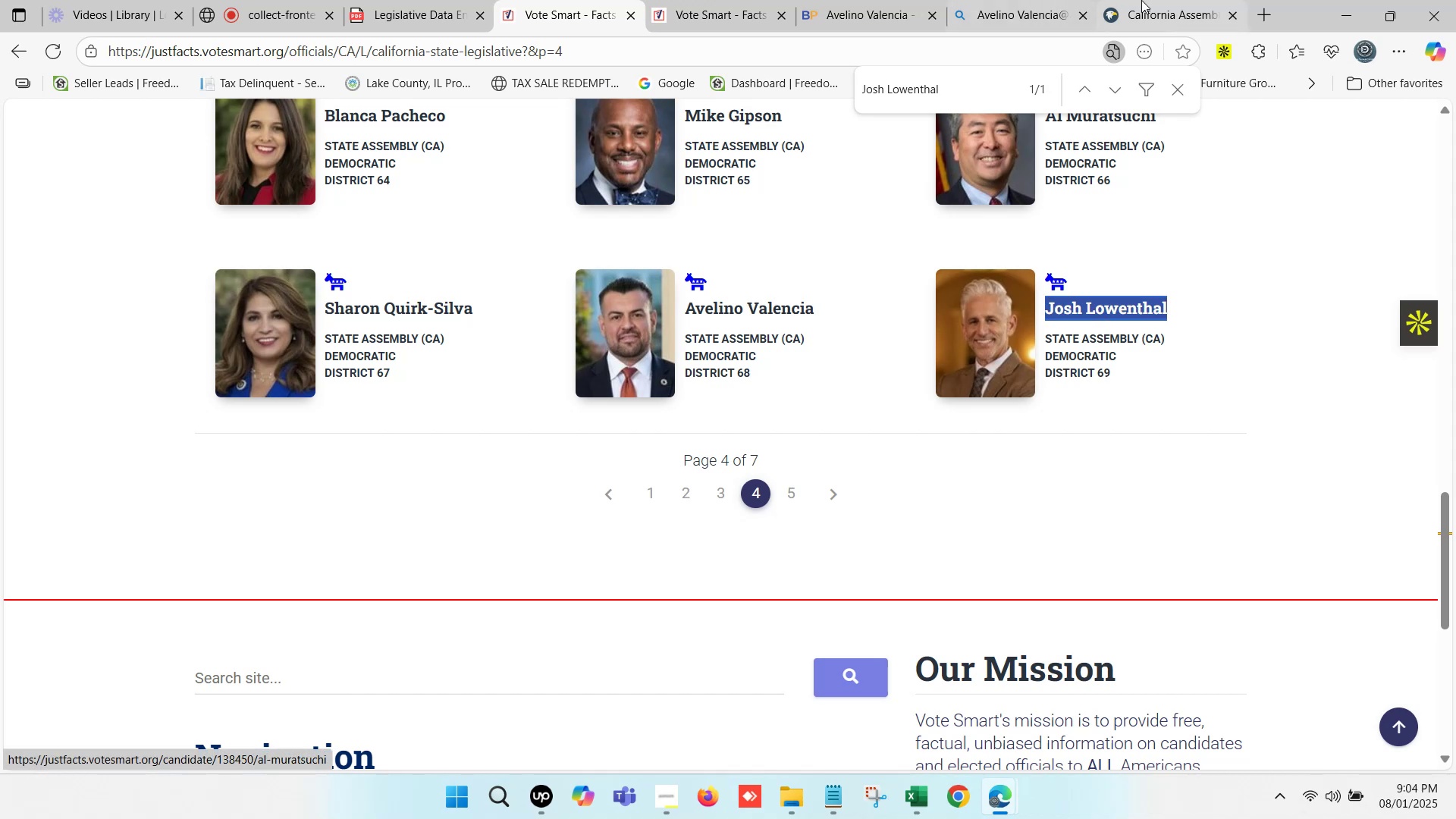 
left_click([1141, 0])
 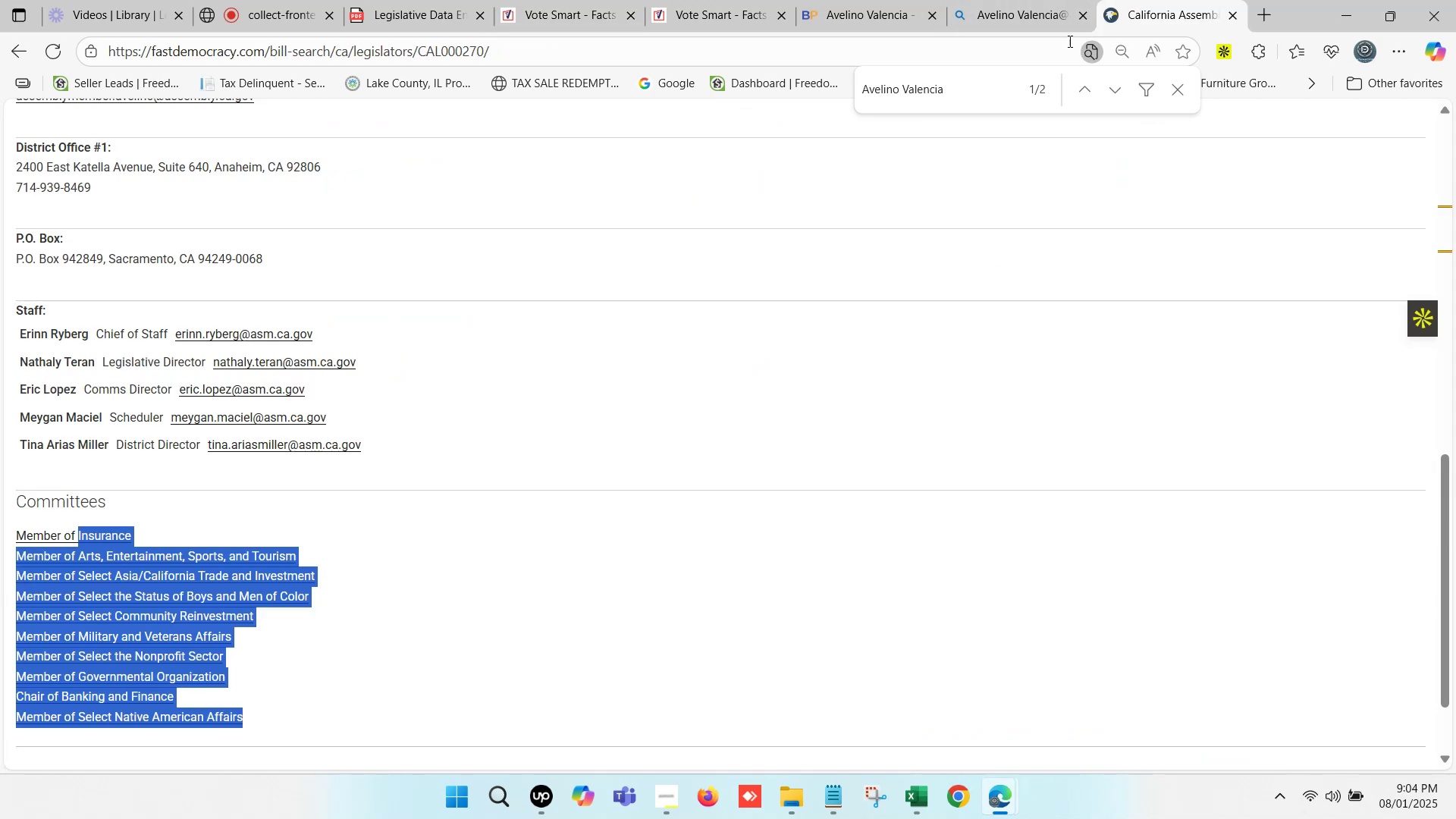 
scroll: coordinate [202, 113], scroll_direction: up, amount: 13.0
 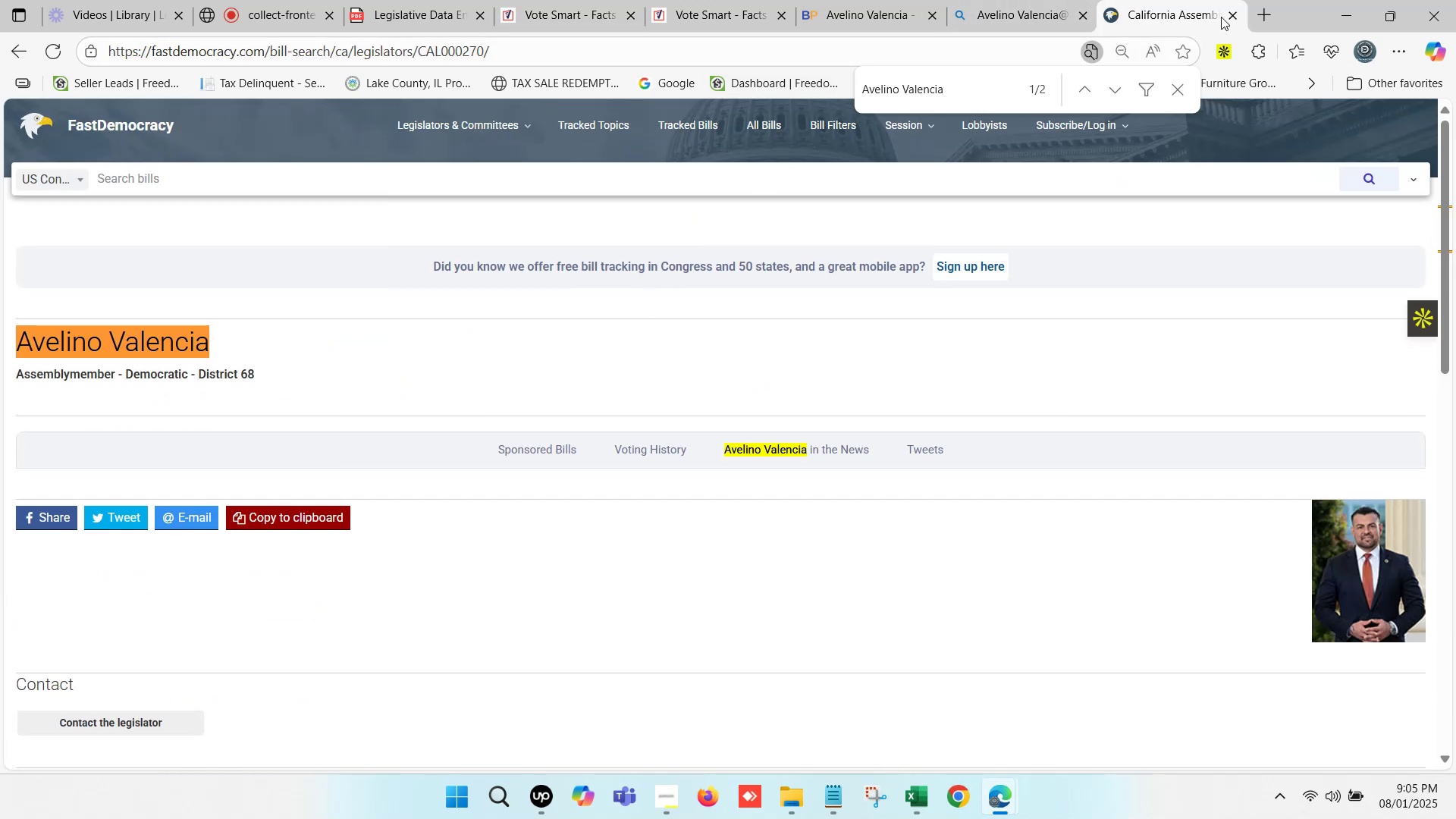 
wait(5.03)
 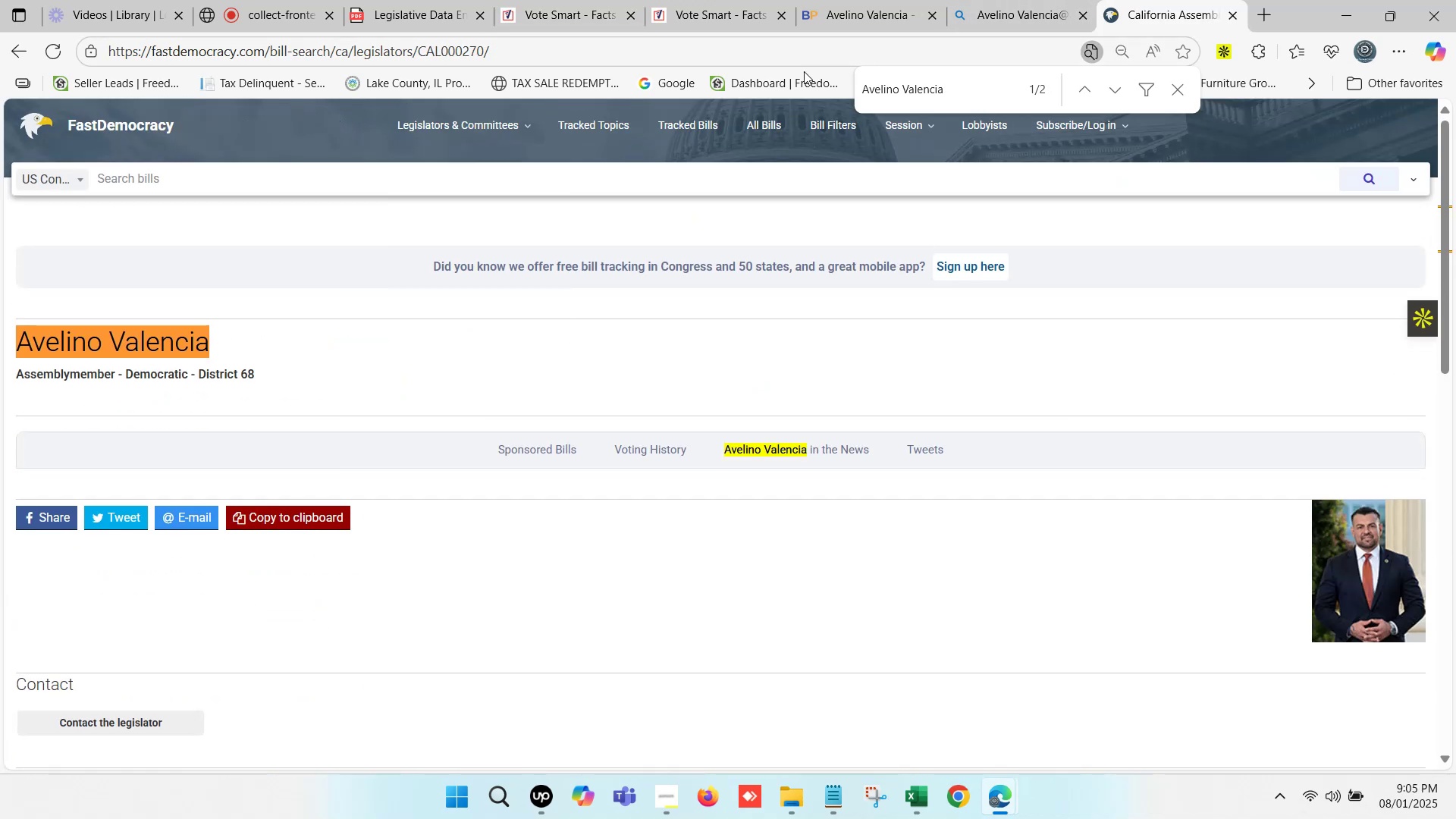 
key(Control+F)
 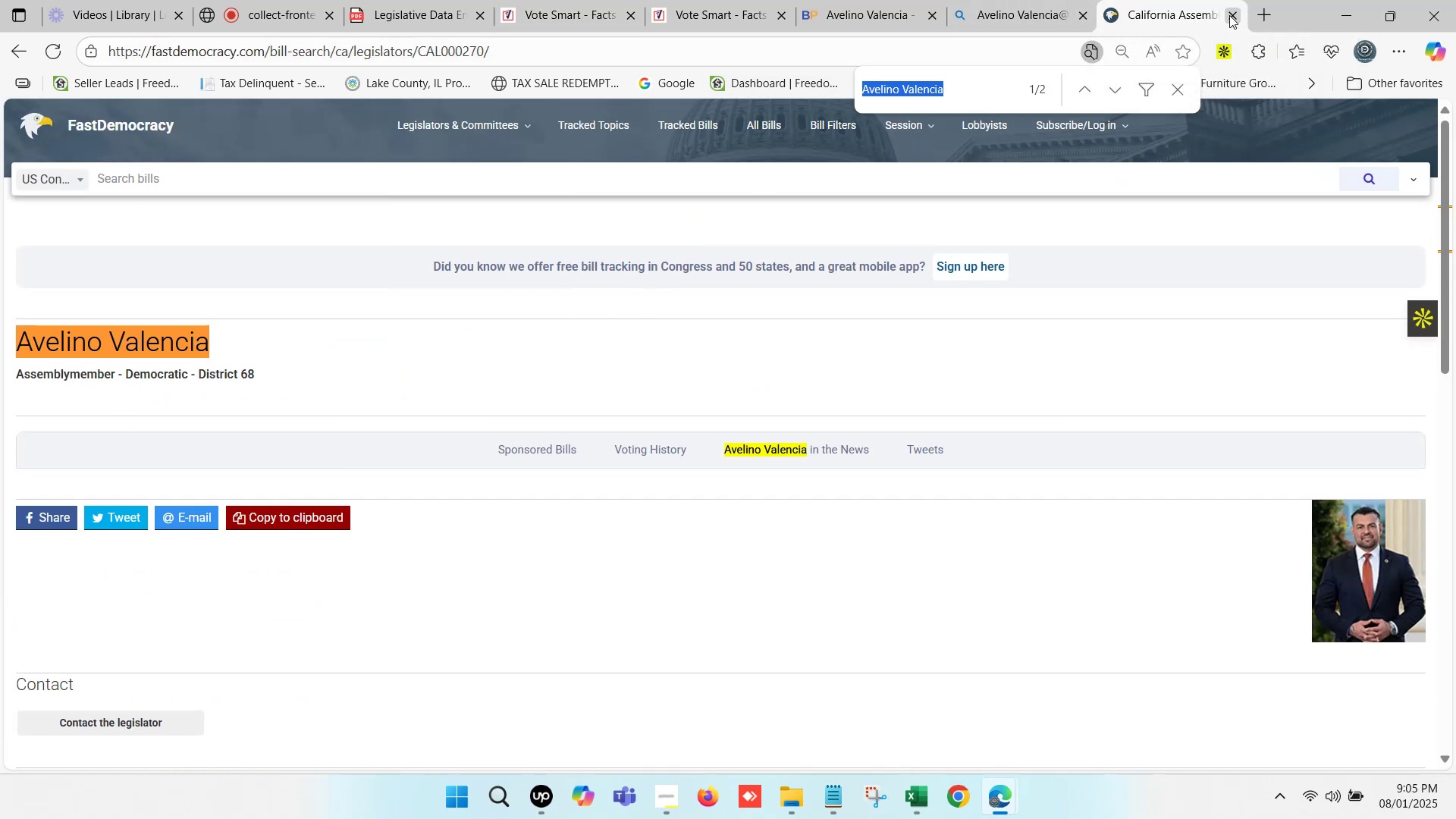 
key(Control+V)
 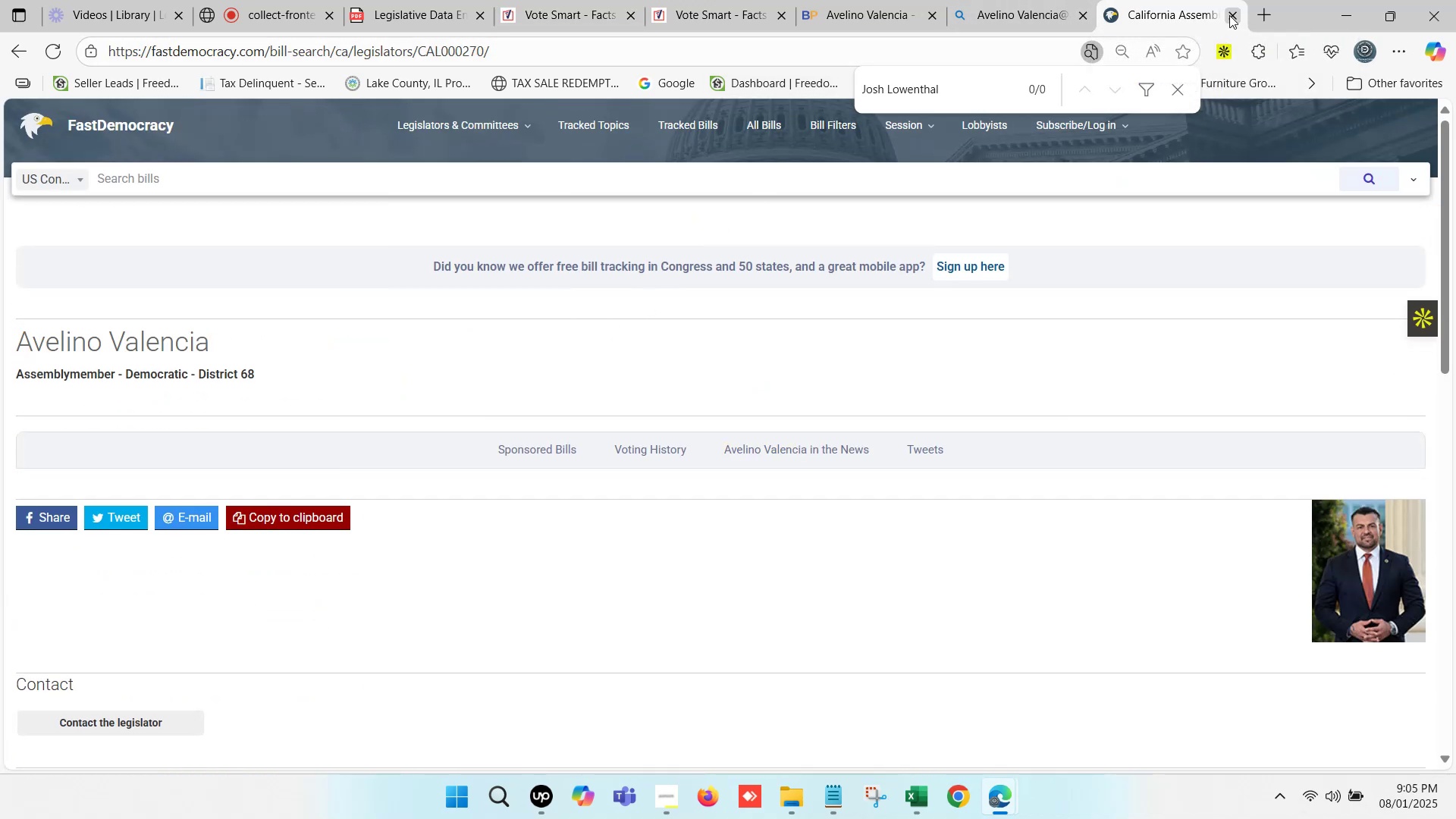 
left_click([1229, 15])
 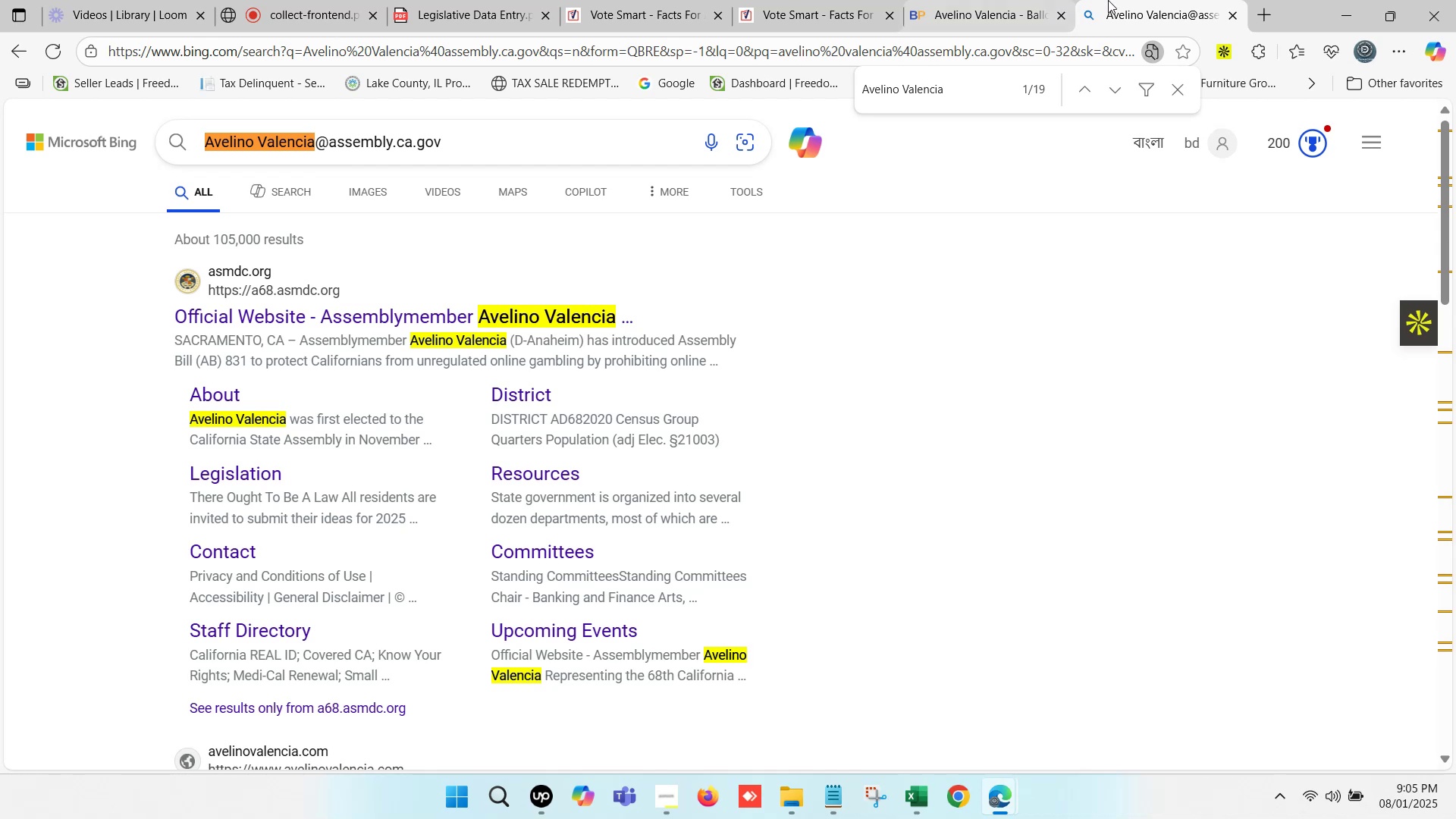 
scroll: coordinate [281, 148], scroll_direction: up, amount: 2.0
 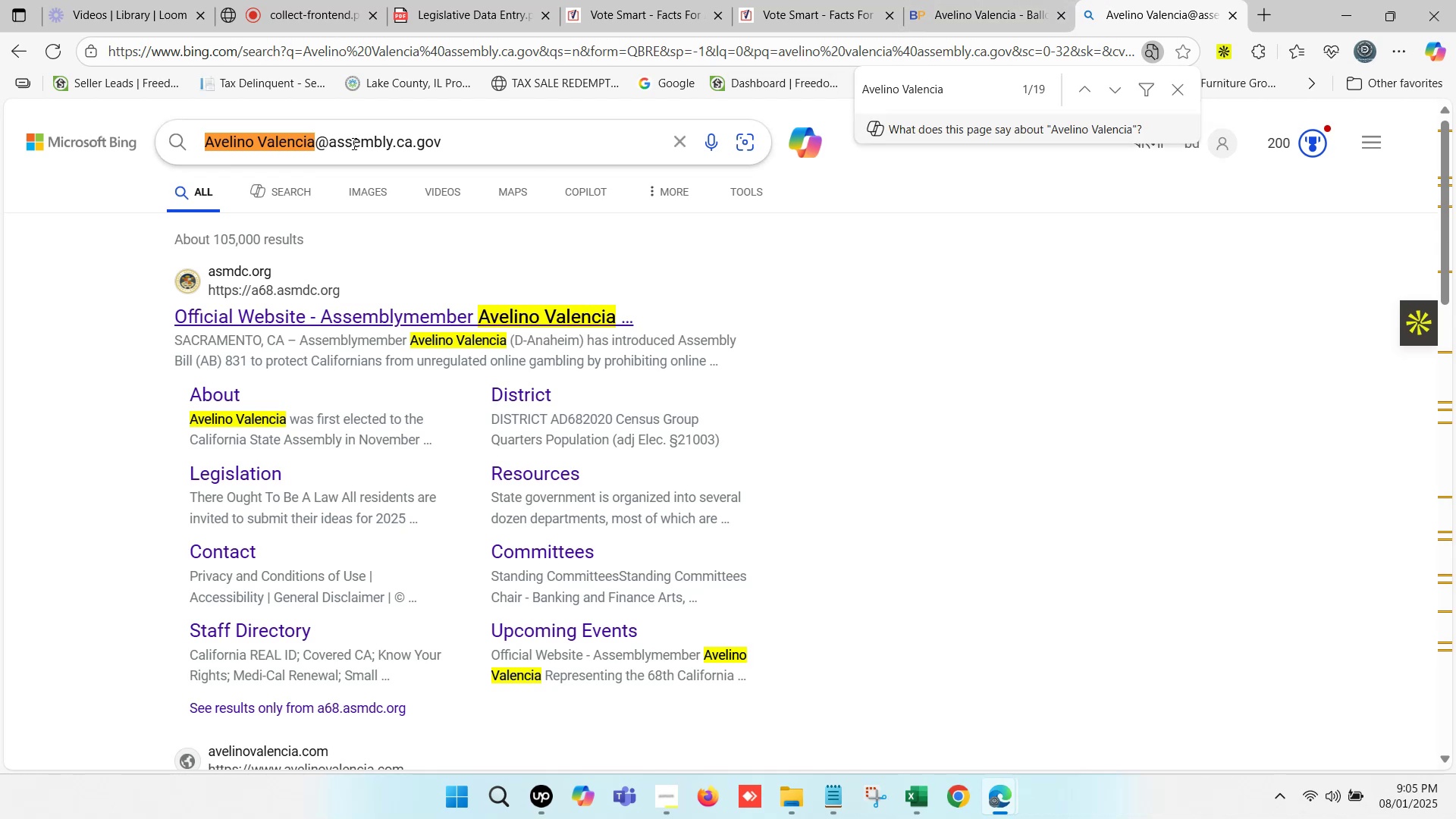 
left_click([327, 138])
 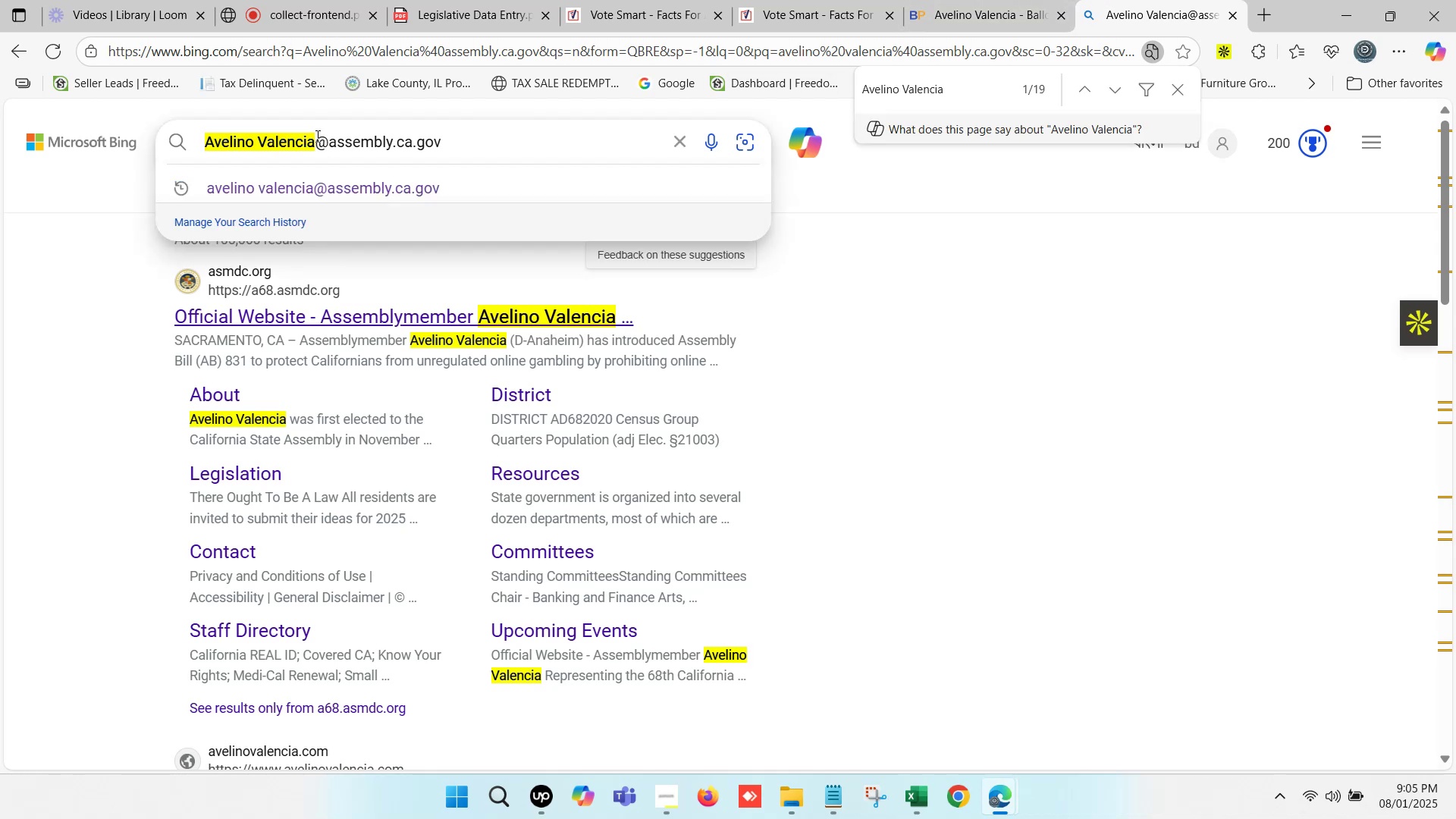 
left_click_drag(start_coordinate=[315, 135], to_coordinate=[201, 140])
 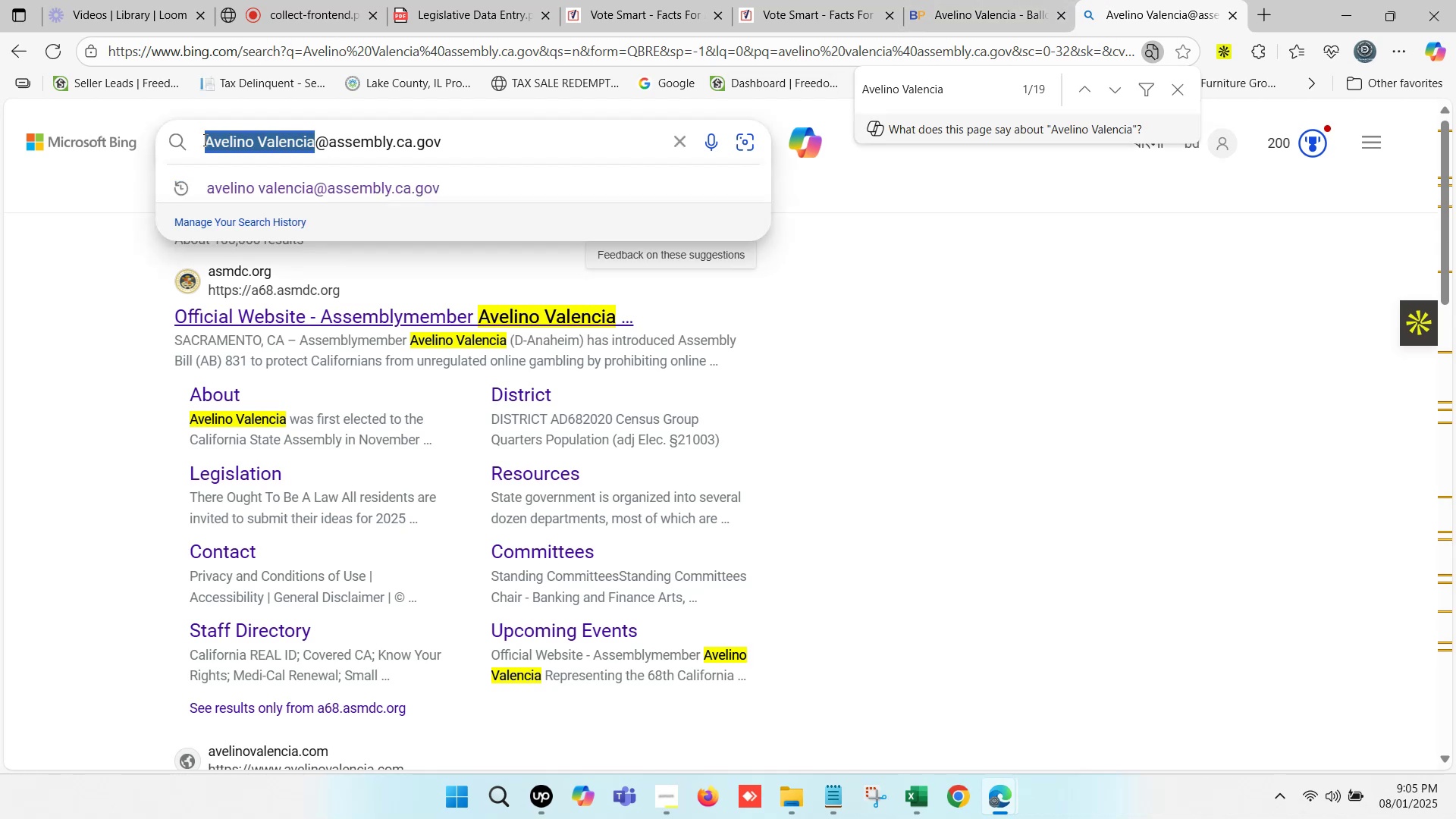 
key(Control+ControlLeft)
 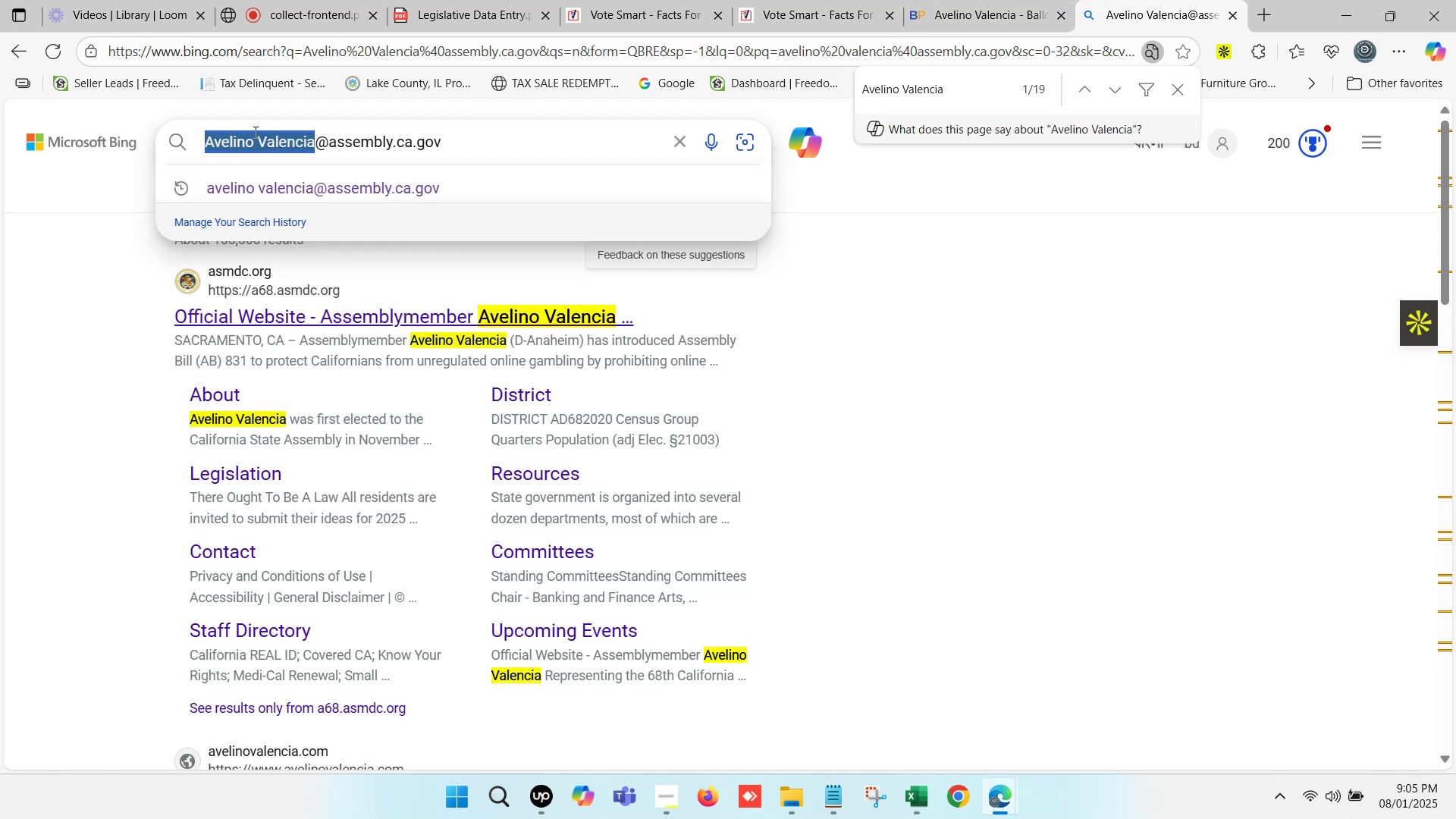 
key(Control+V)
 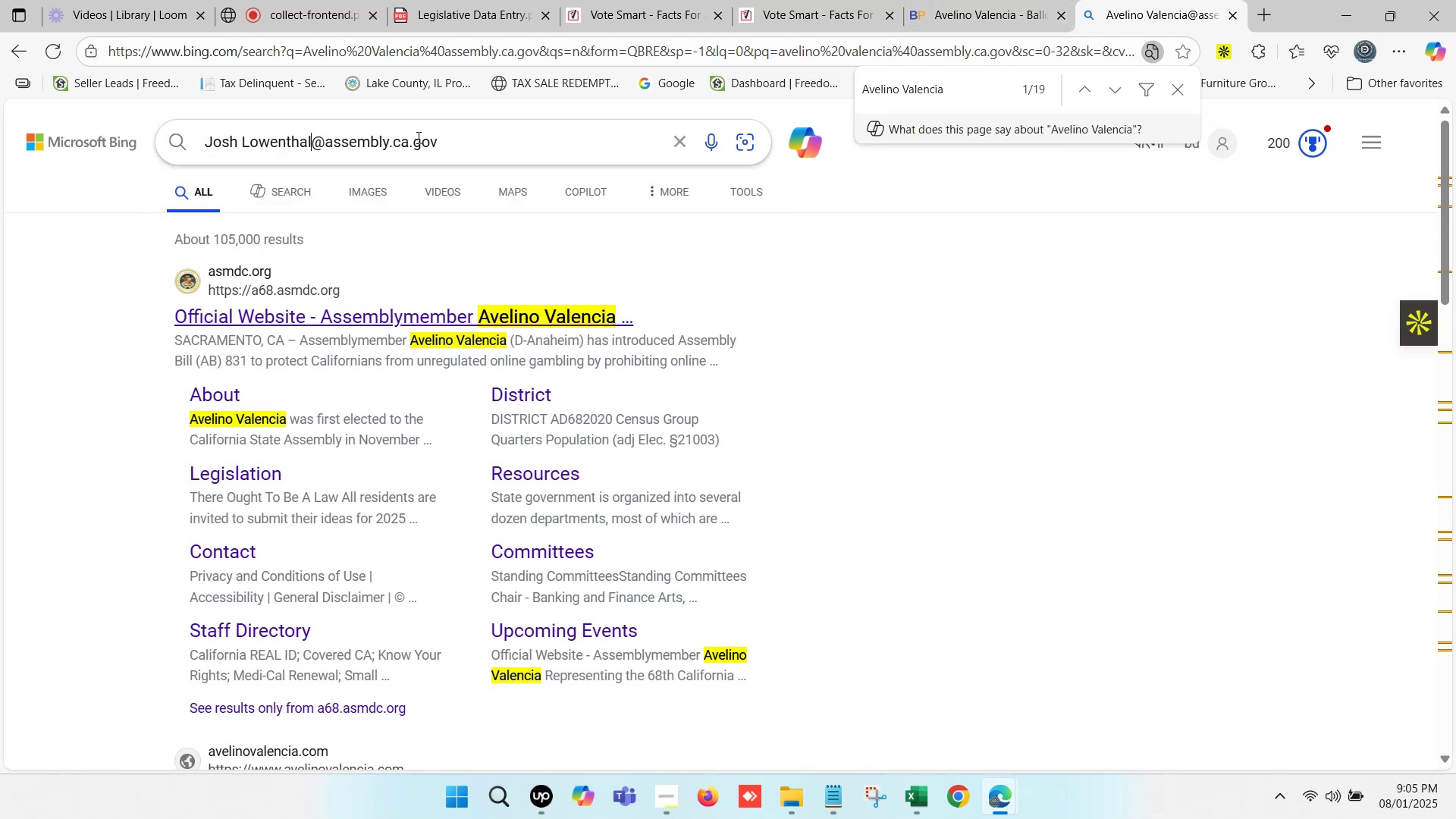 
key(Enter)
 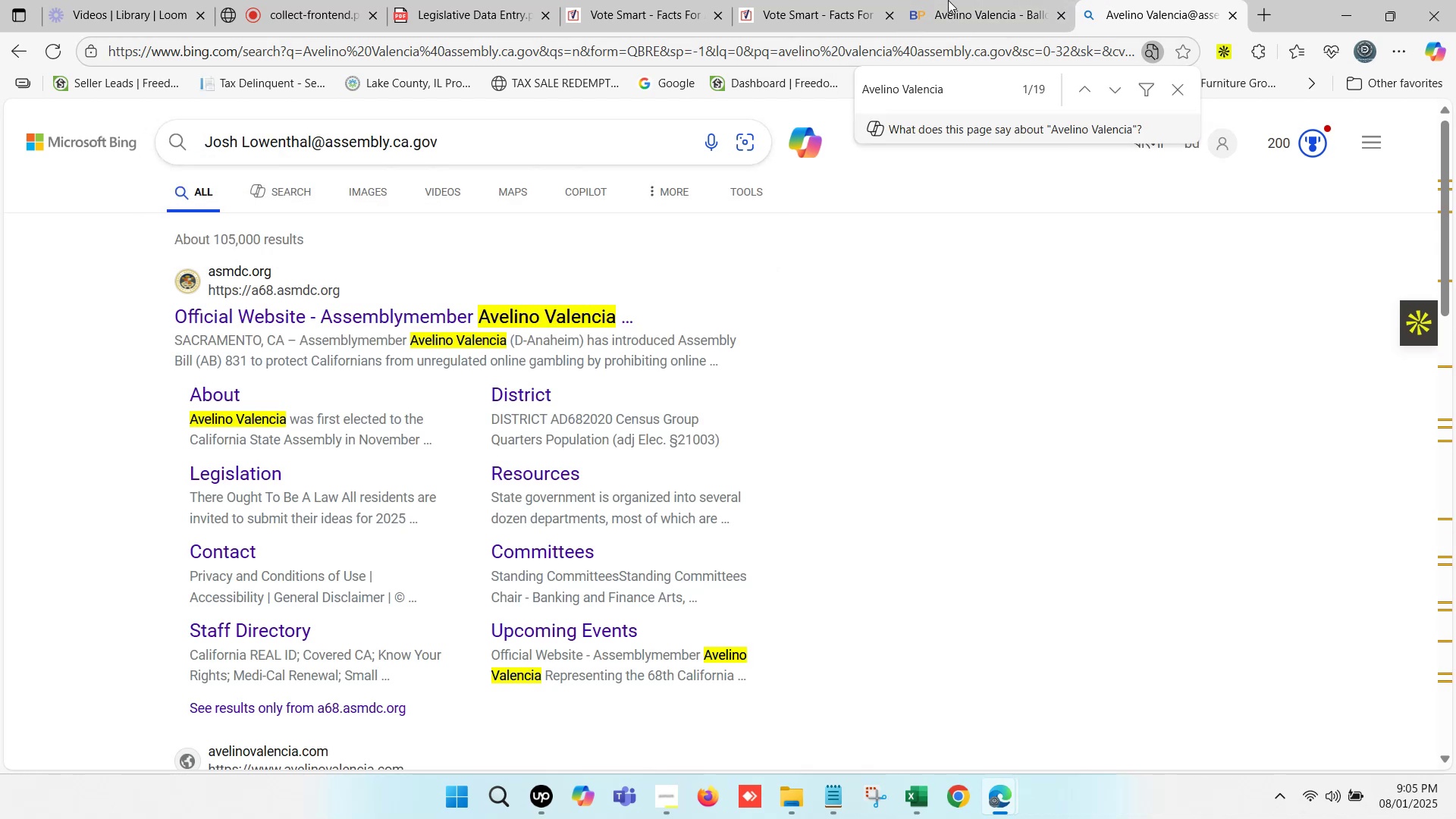 
left_click([948, 0])
 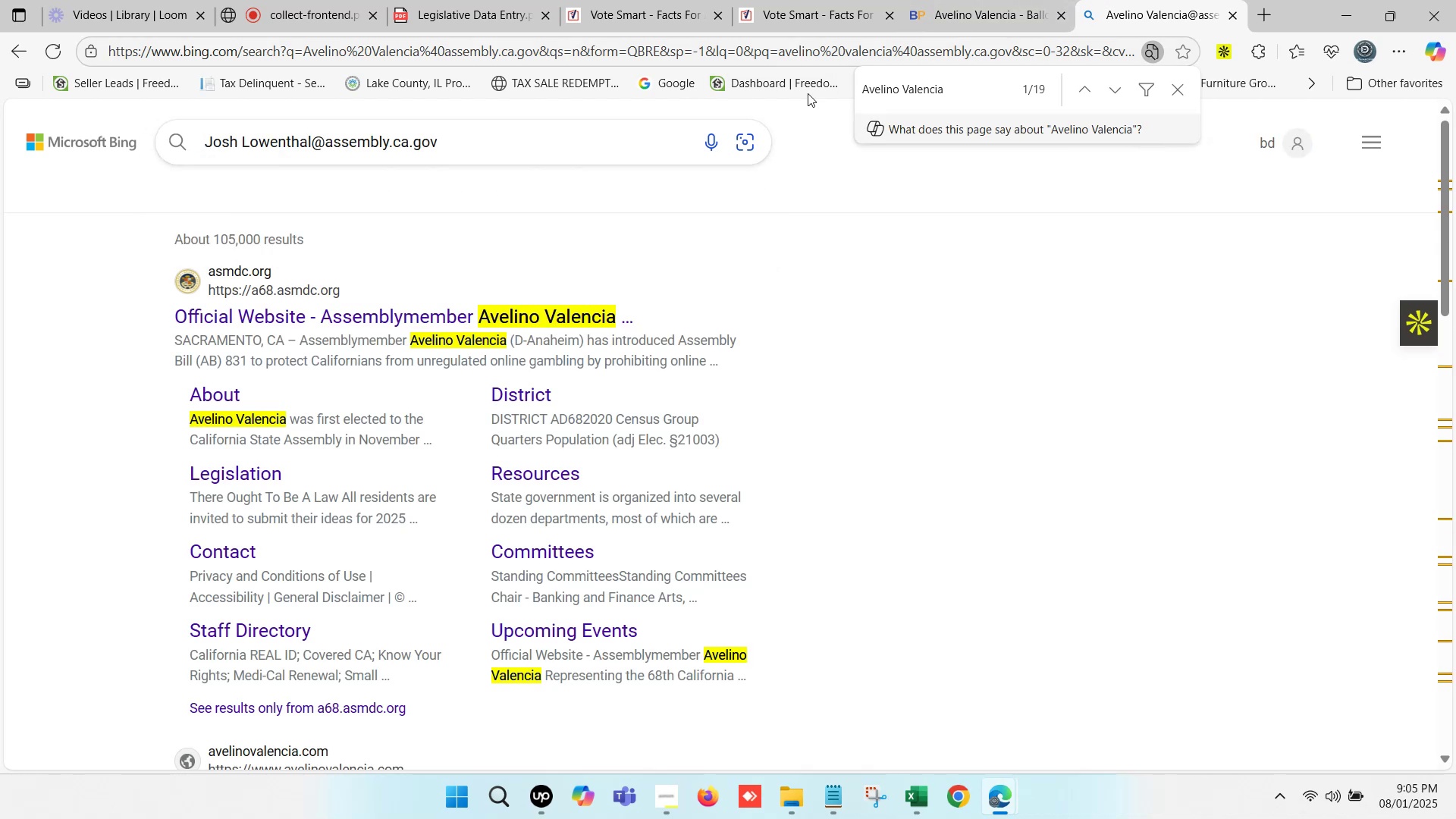 
scroll: coordinate [406, 244], scroll_direction: up, amount: 9.0
 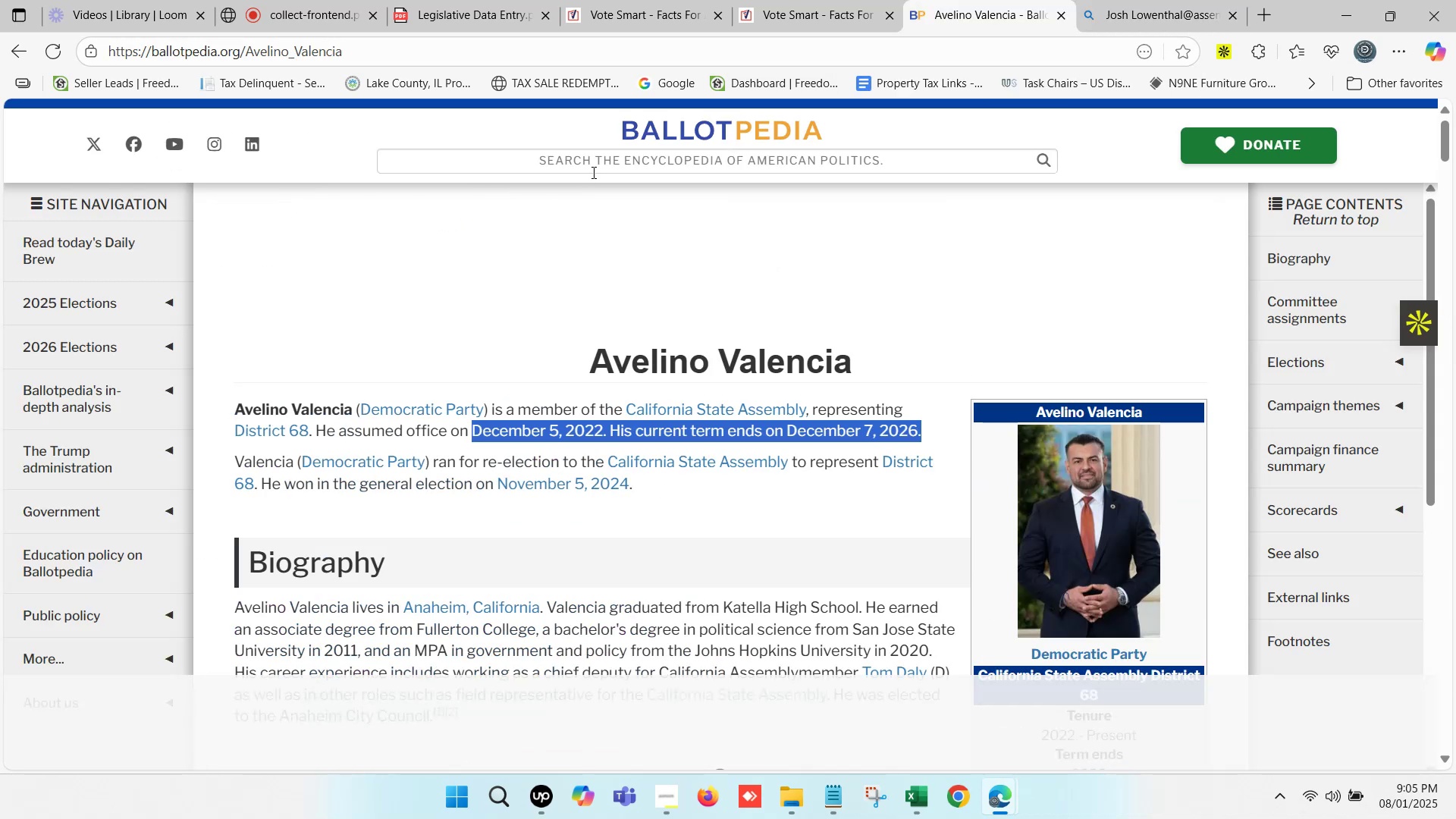 
left_click([592, 163])
 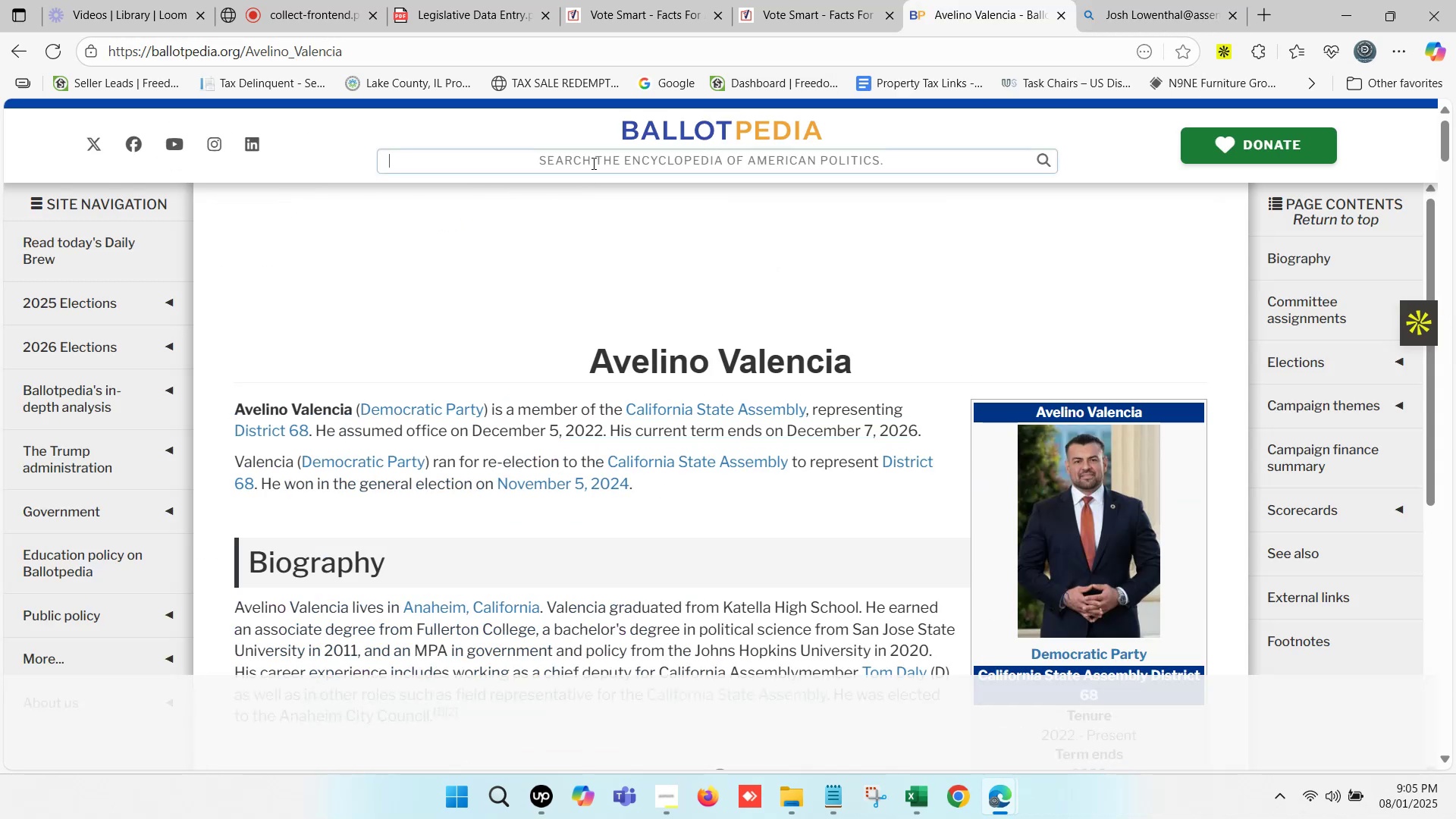 
key(Control+V)
 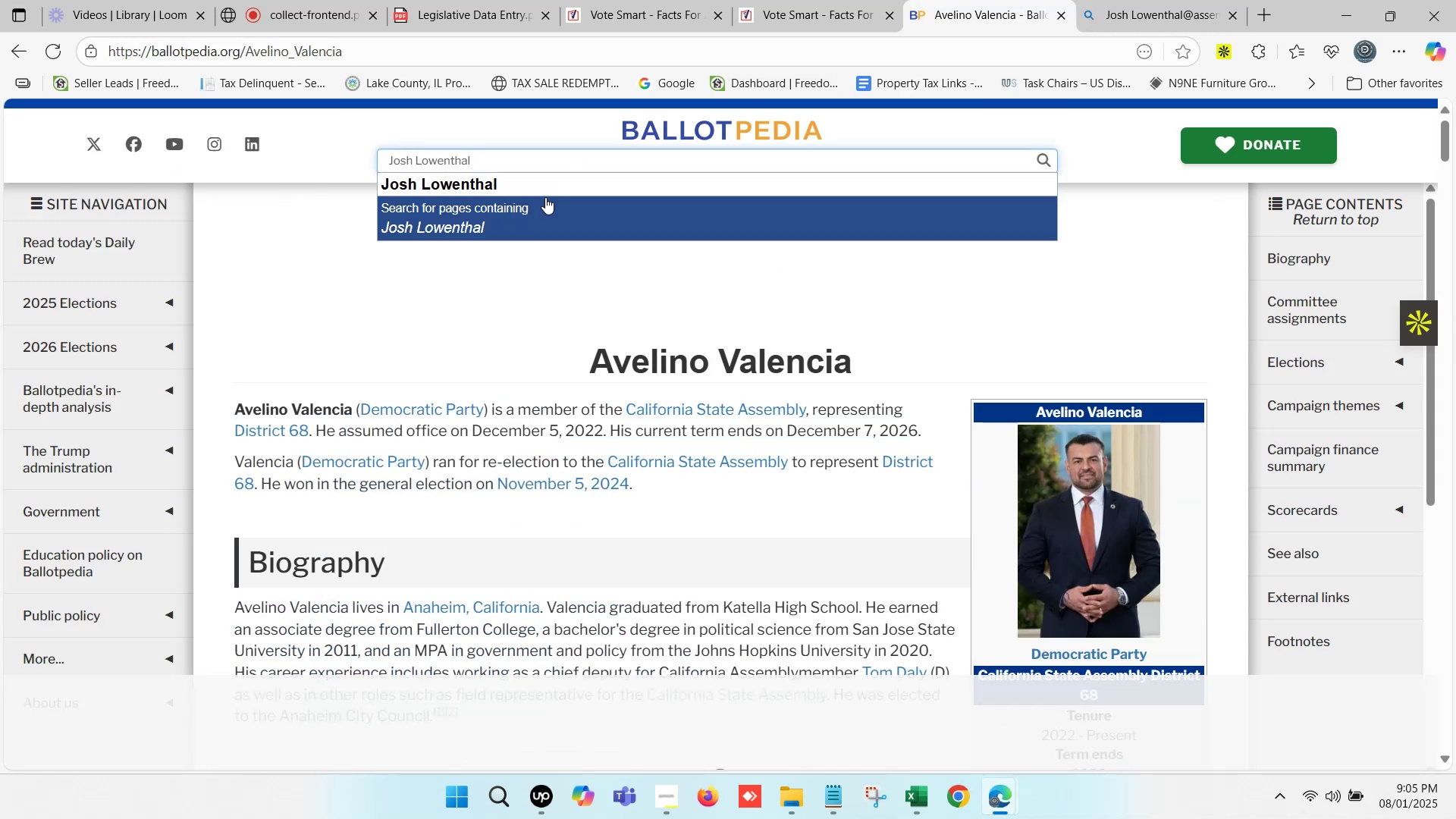 
left_click([544, 182])
 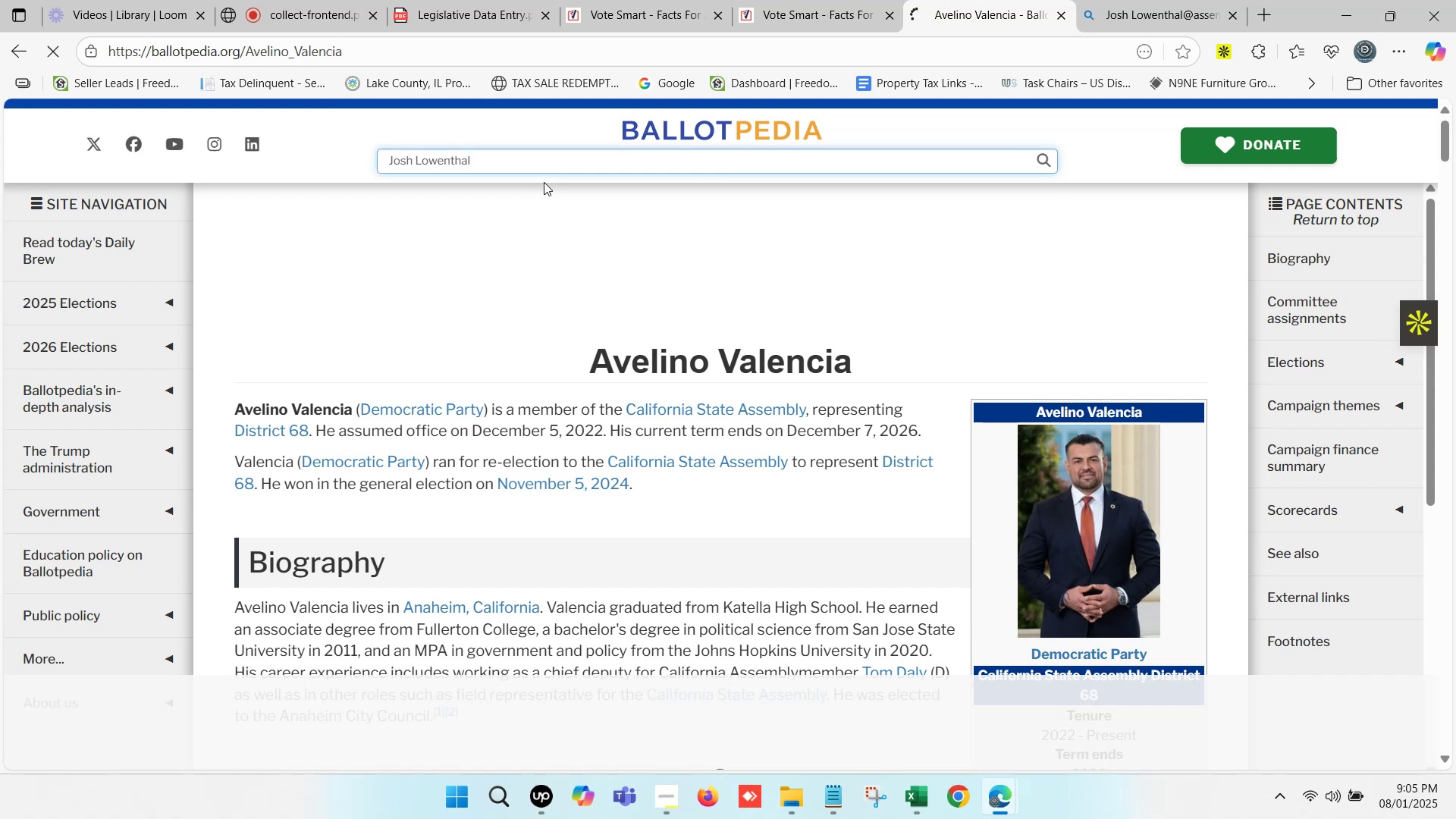 
wait(7.1)
 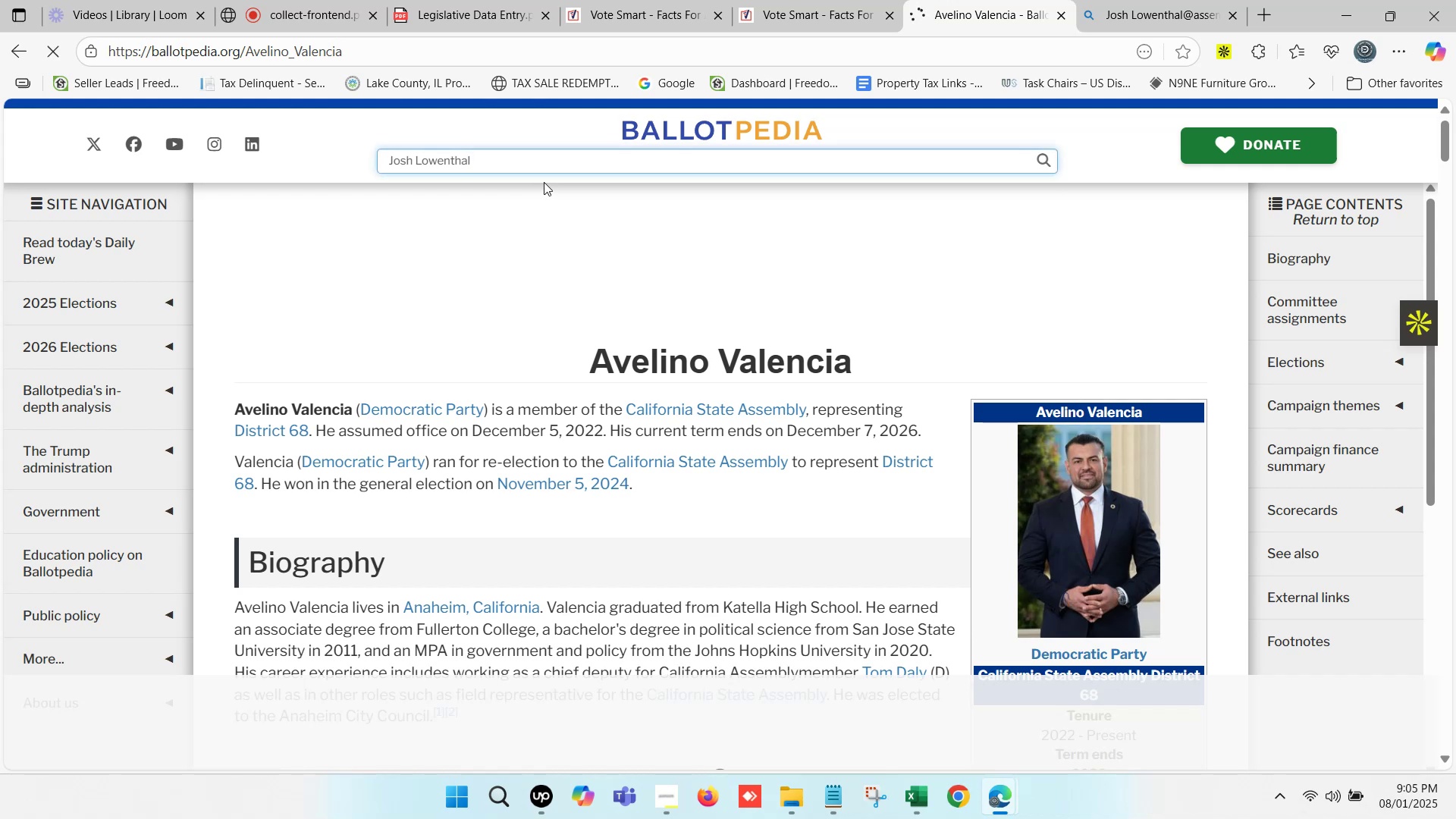 
double_click([865, 0])
 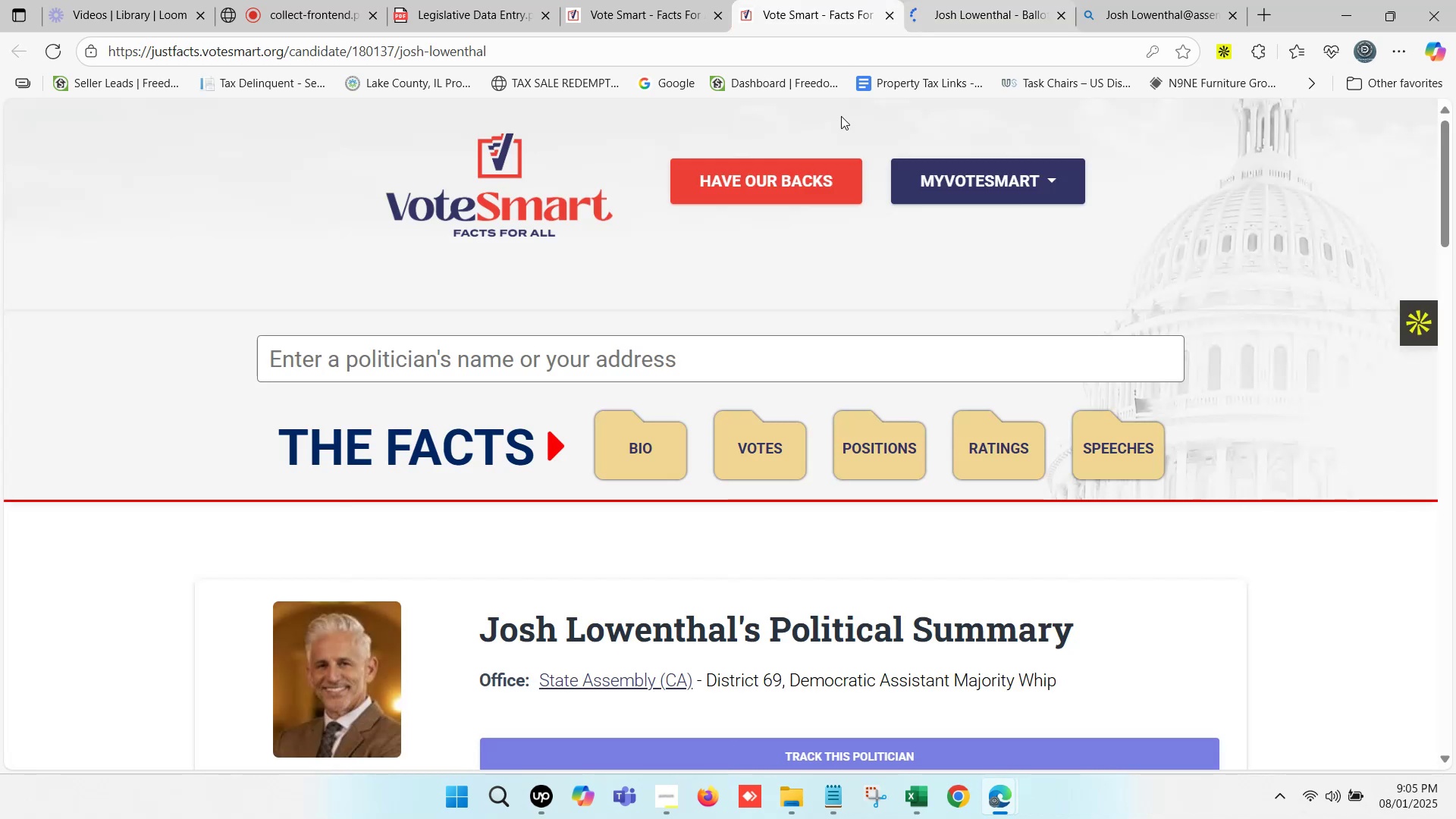 
scroll: coordinate [789, 347], scroll_direction: down, amount: 2.0
 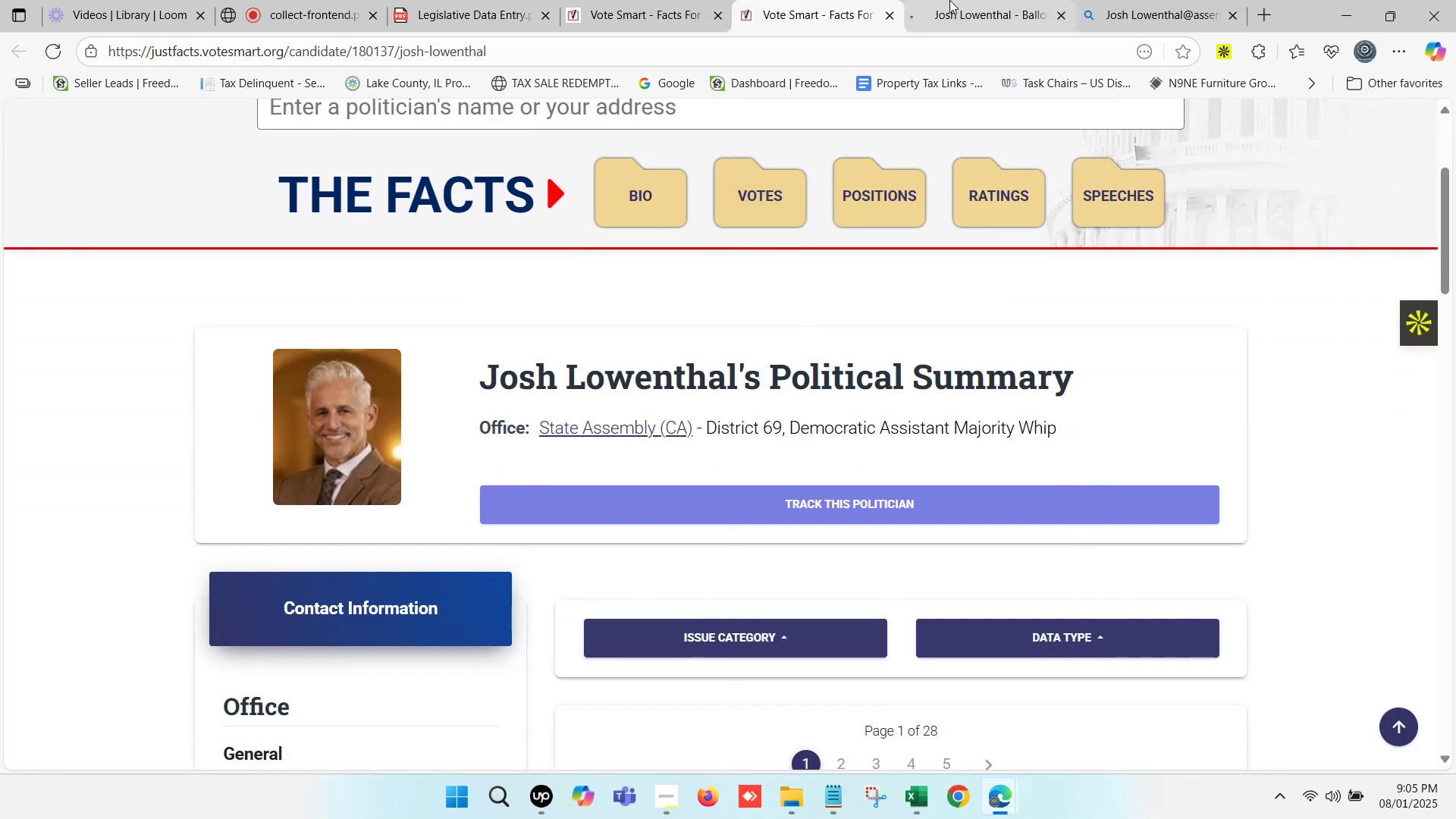 
double_click([949, 0])
 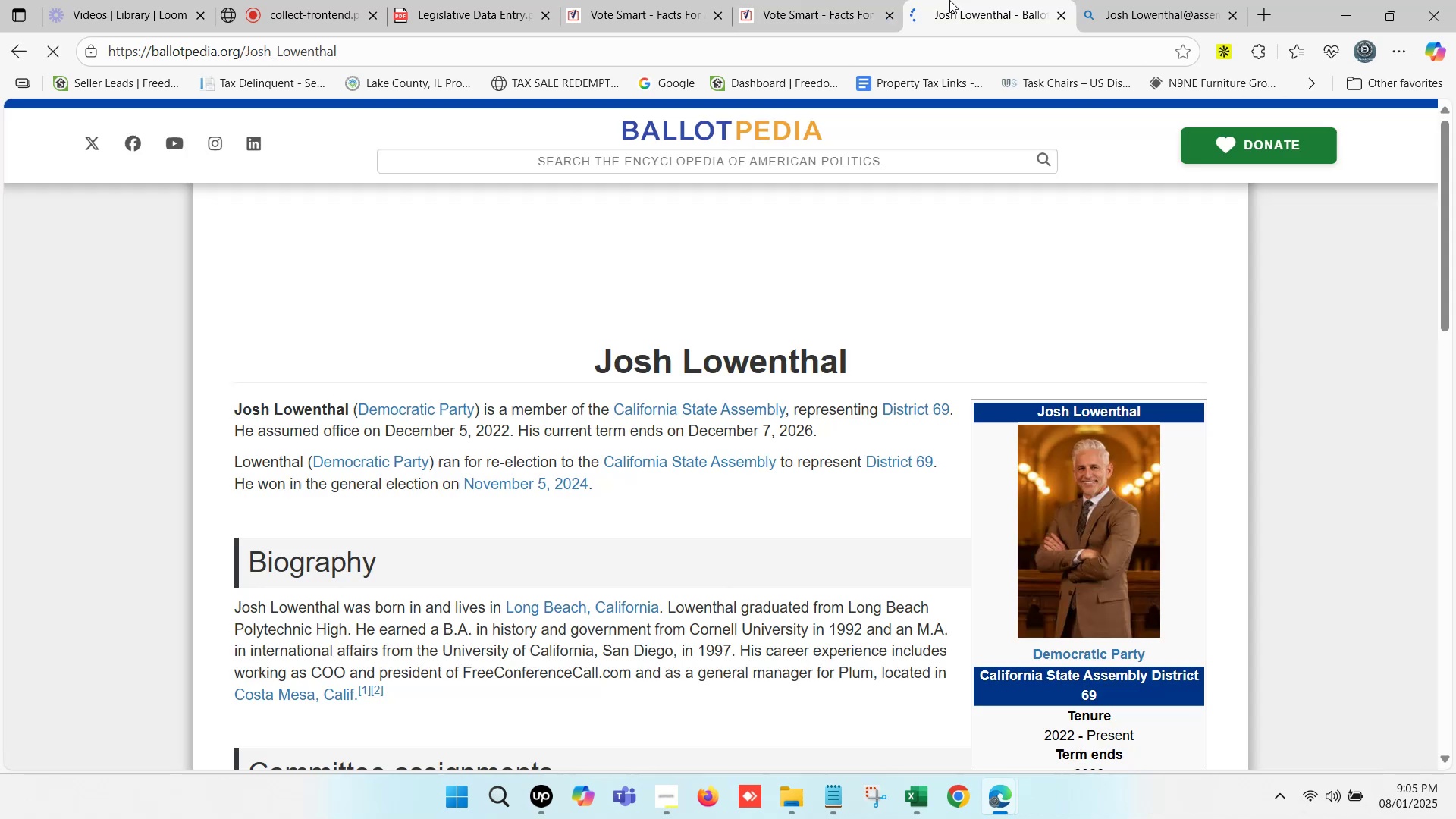 
triple_click([949, 0])
 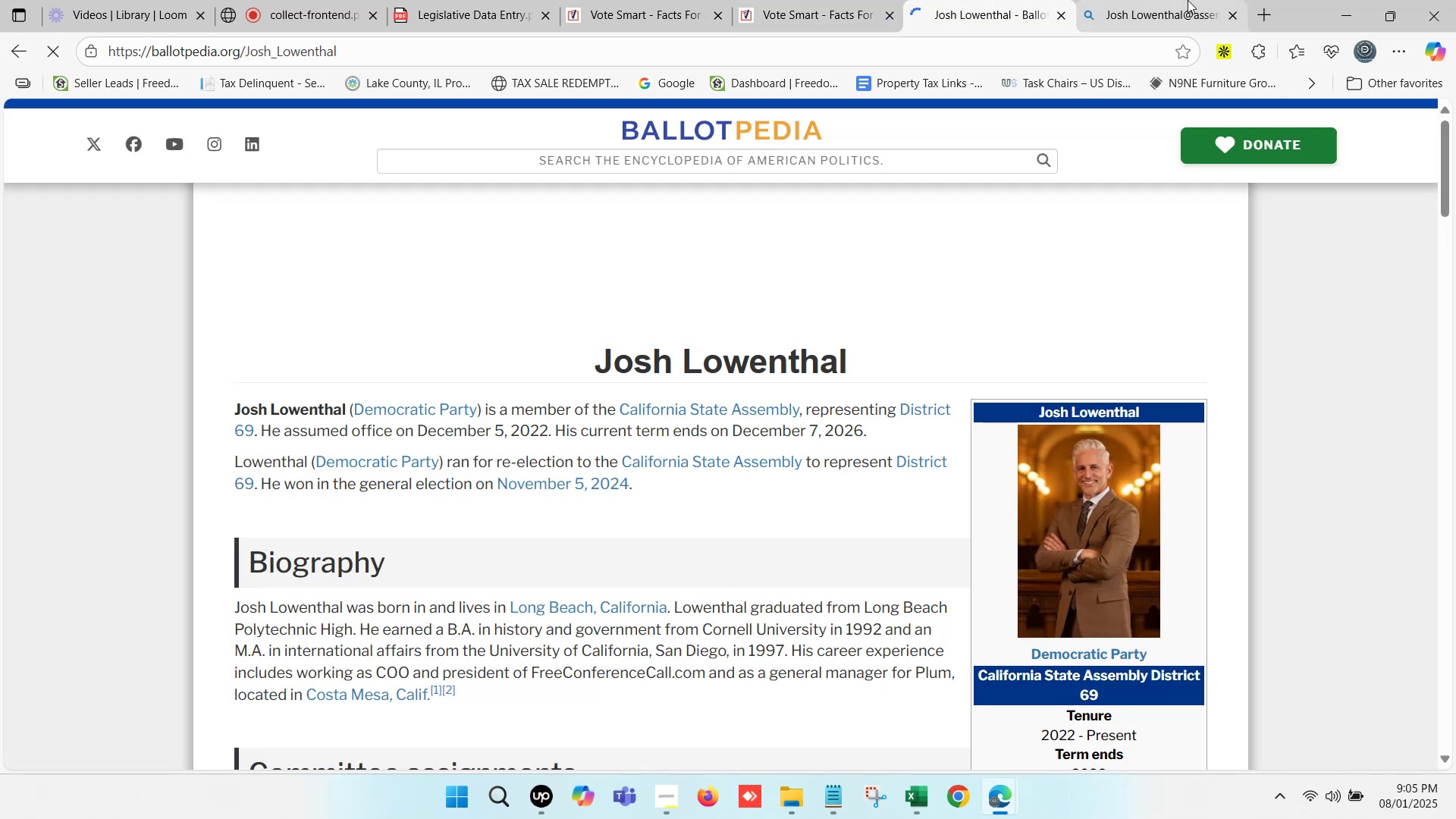 
left_click([1199, 0])
 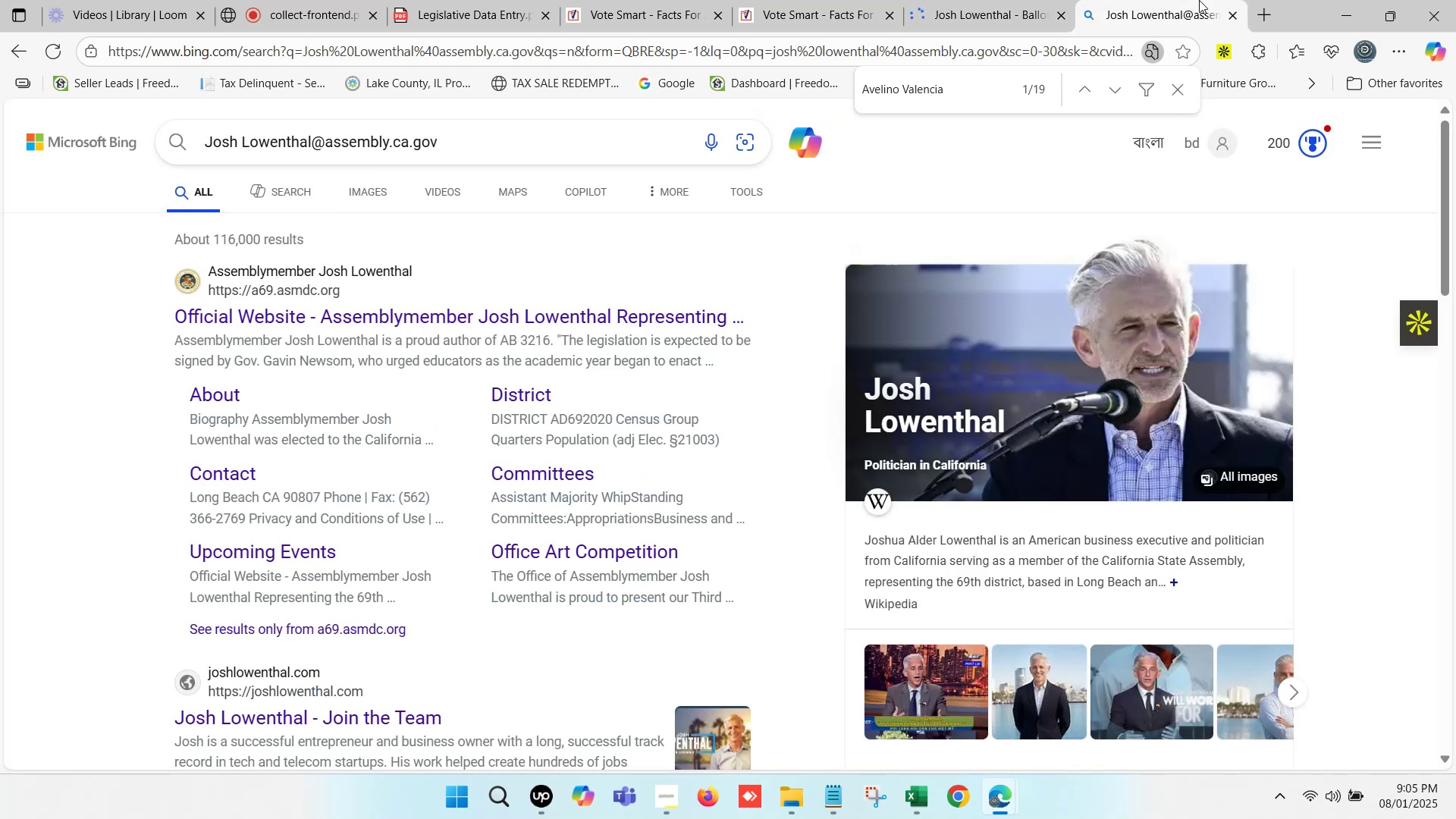 
wait(14.05)
 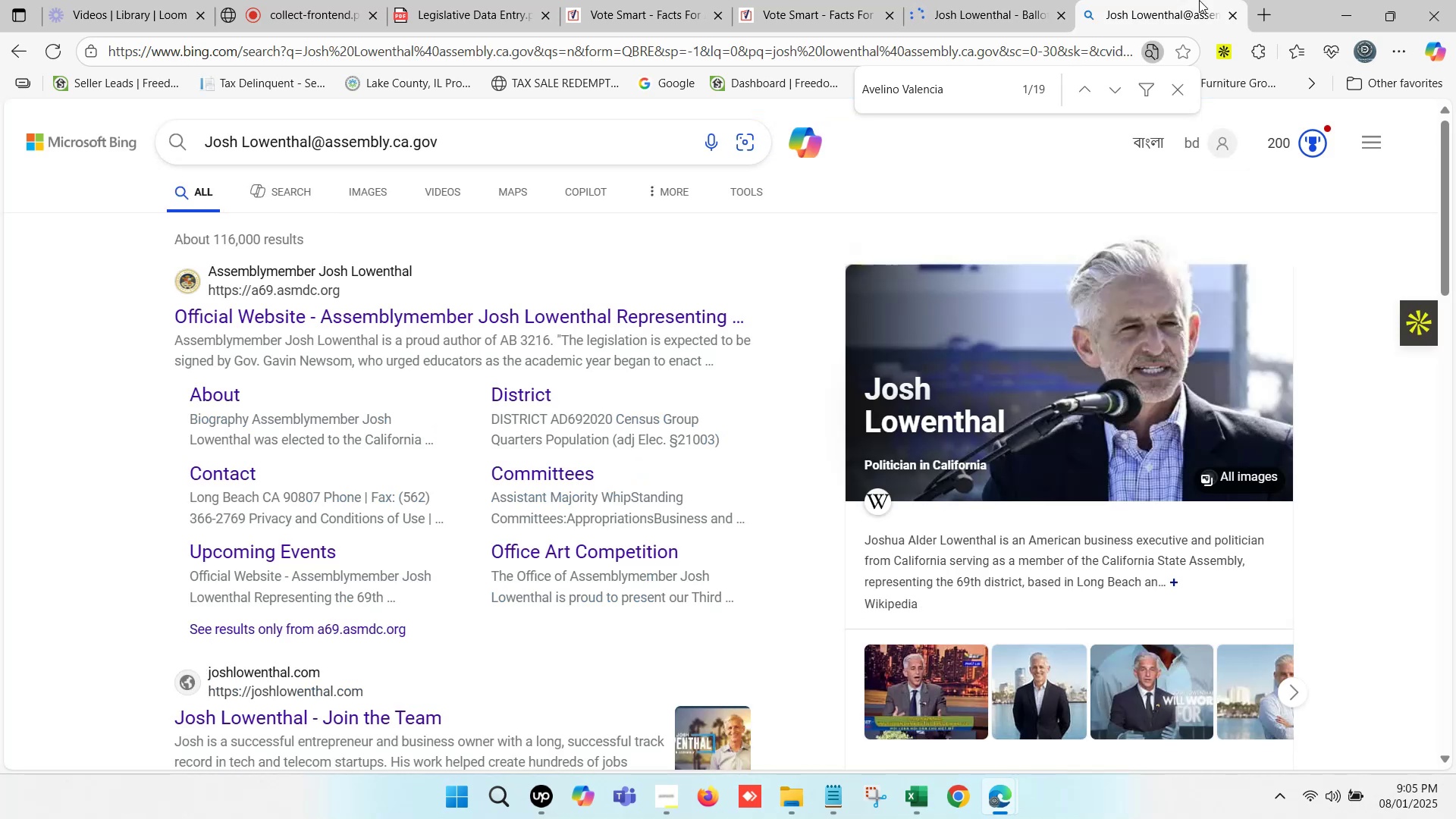 
double_click([949, 0])
 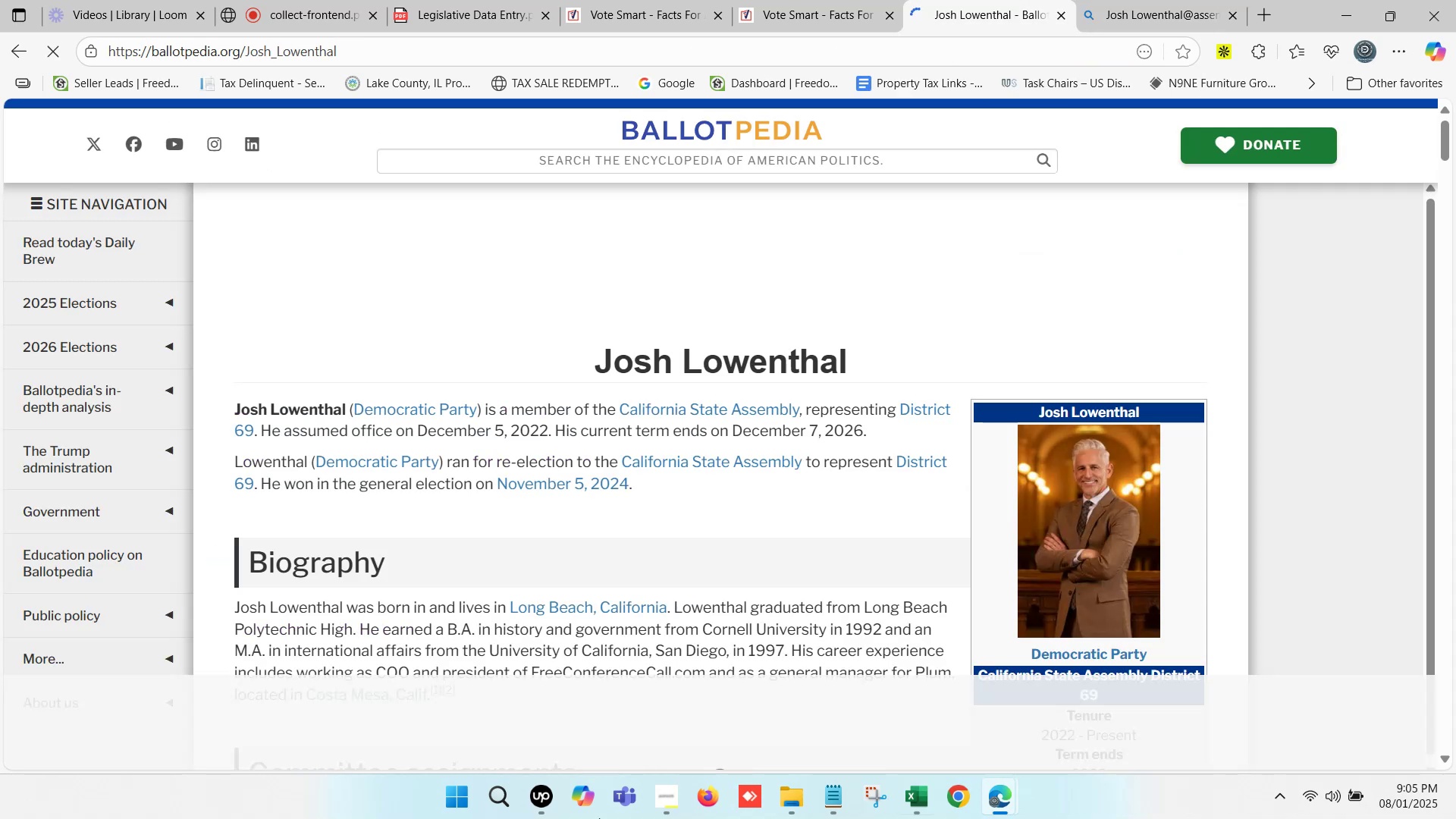 
scroll: coordinate [817, 288], scroll_direction: down, amount: 1.0
 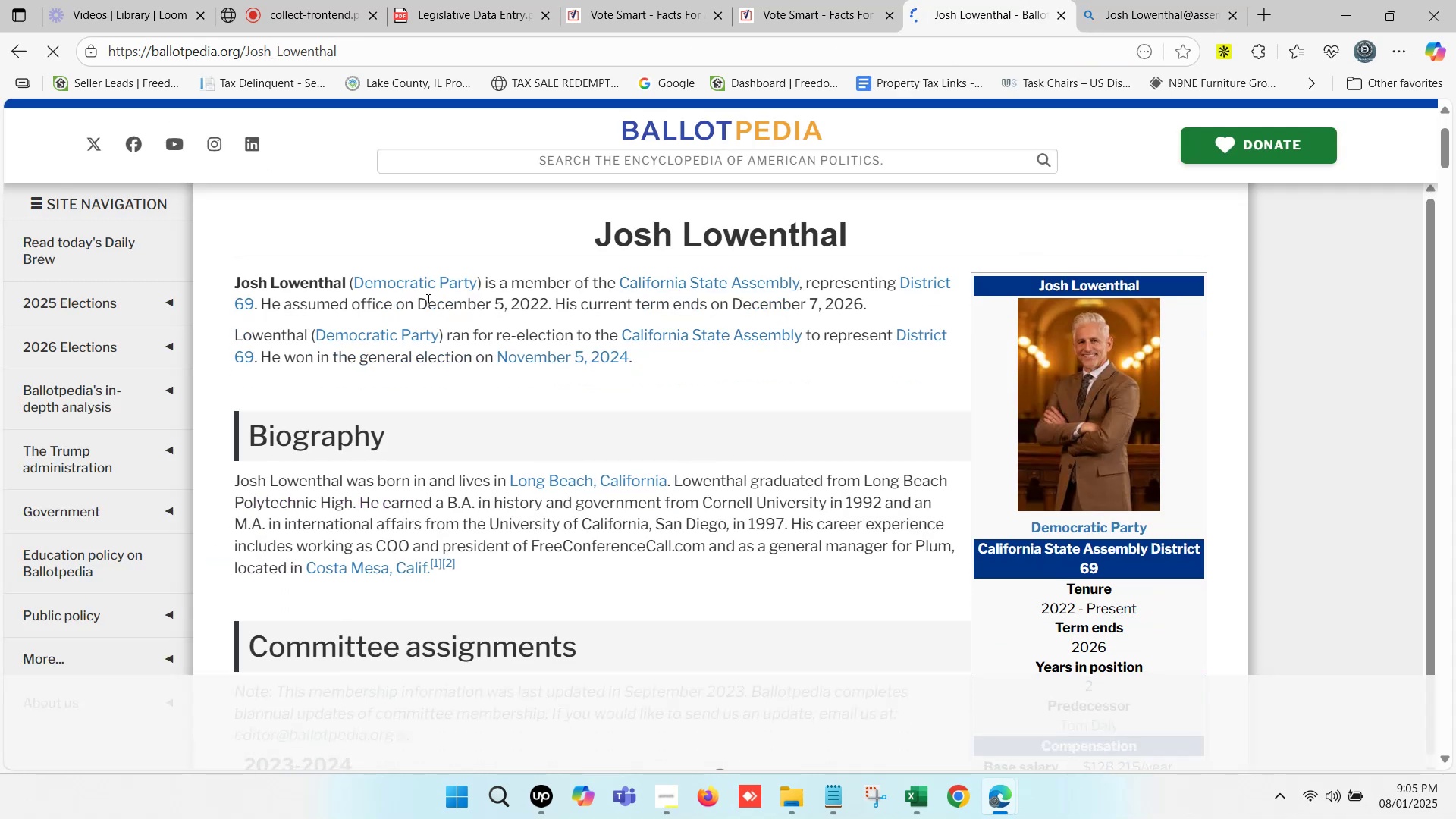 
left_click_drag(start_coordinate=[419, 301], to_coordinate=[871, 296])
 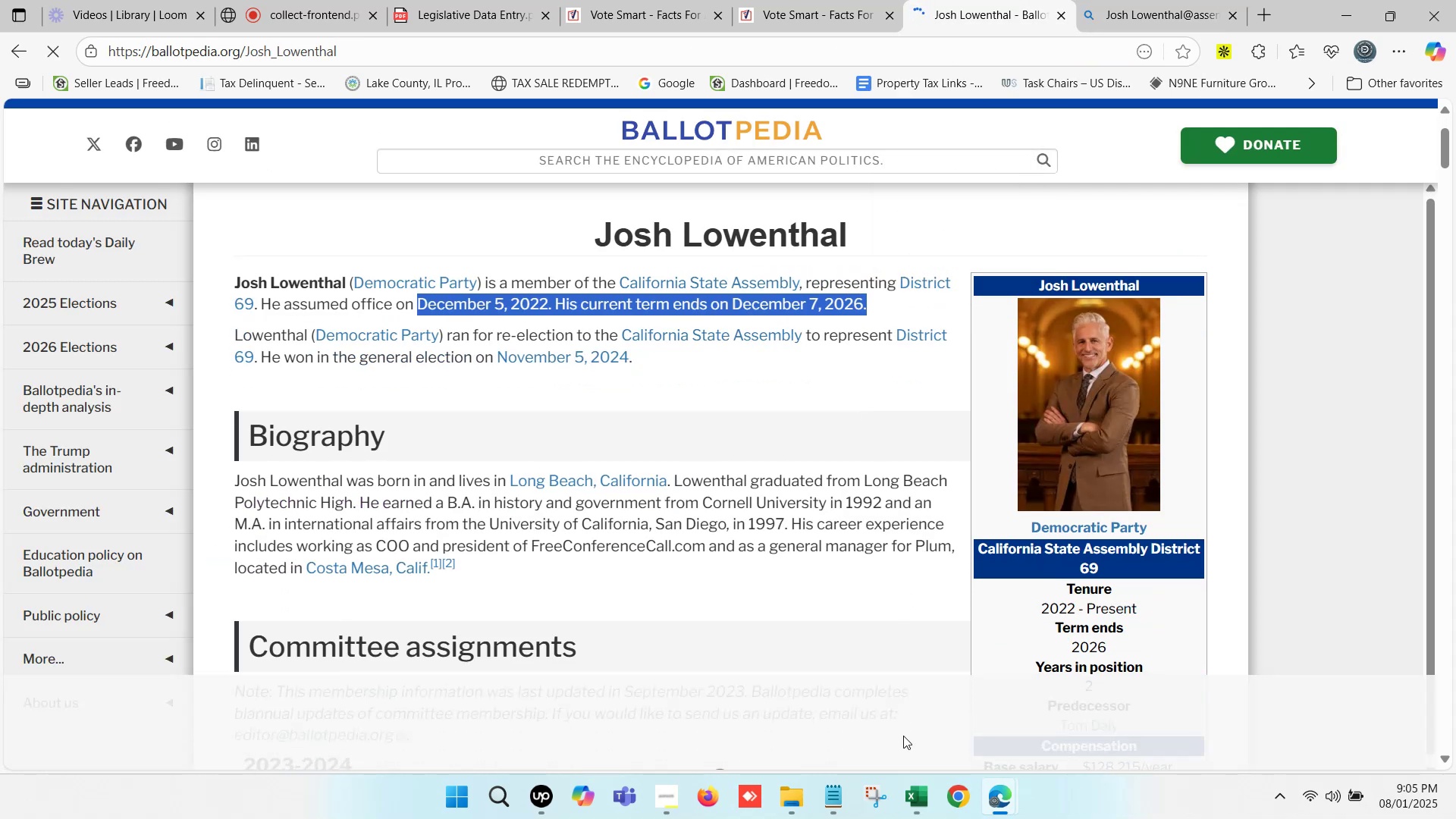 
key(Control+C)
 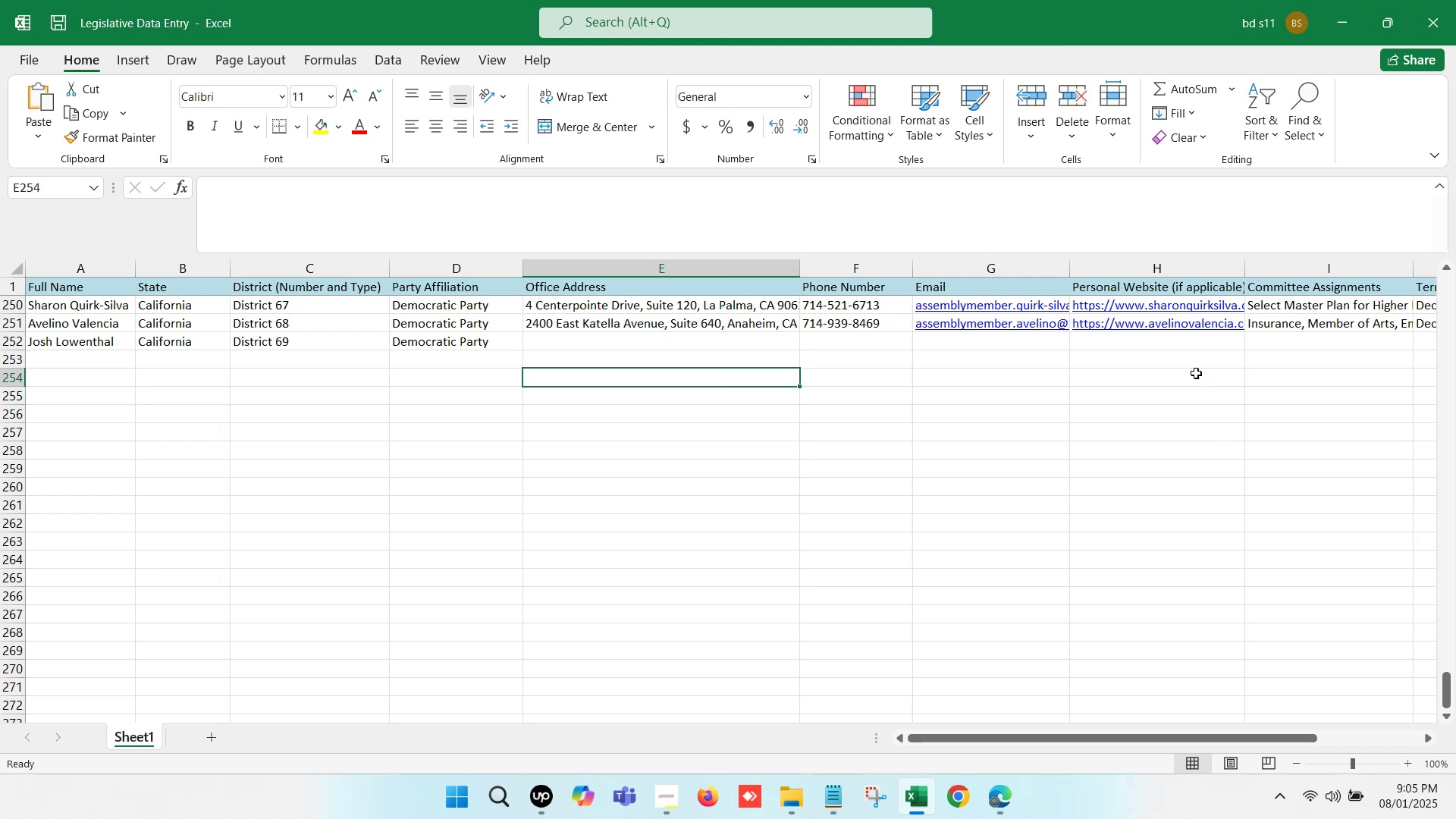 
left_click([1168, 347])
 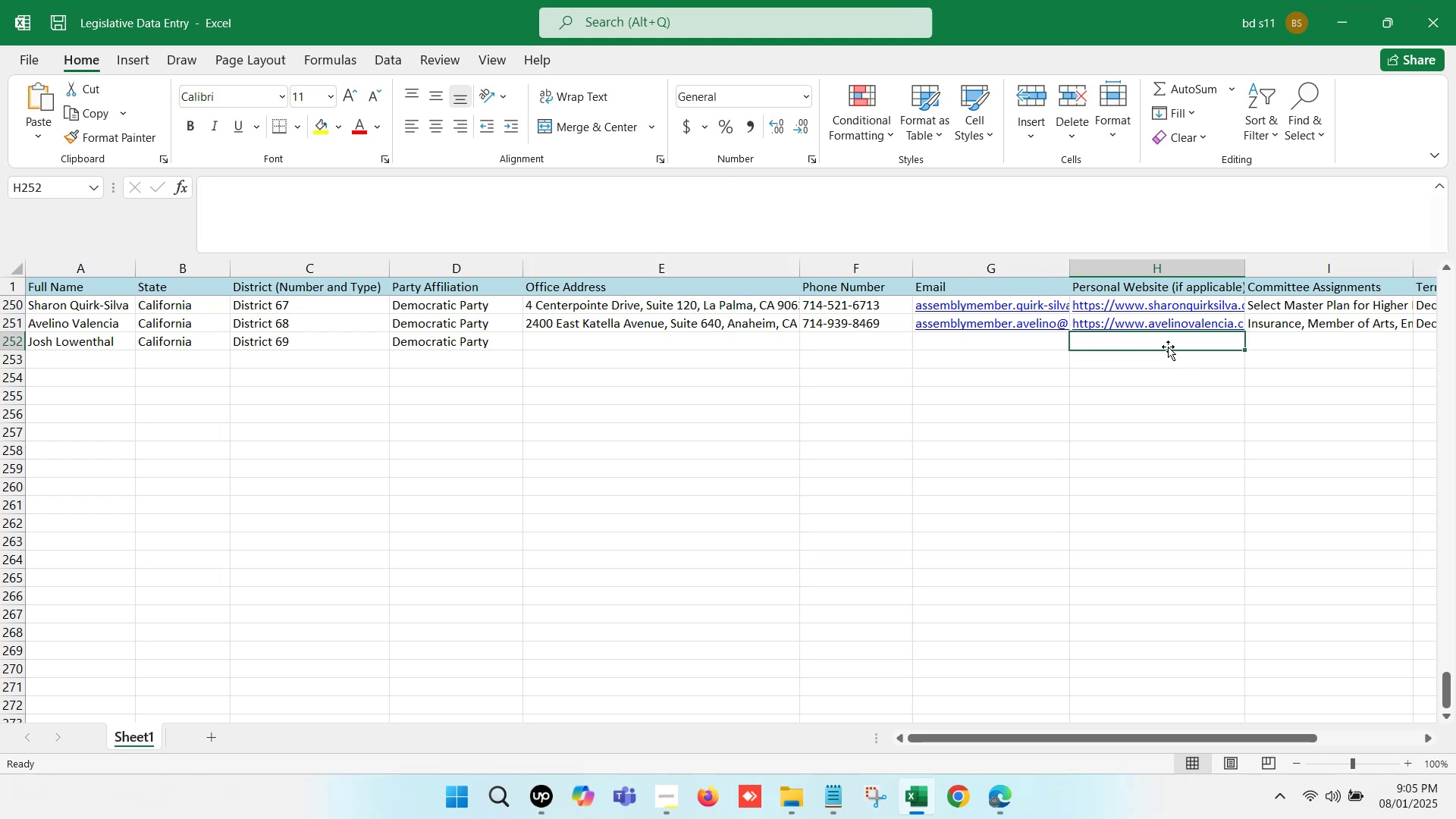 
key(ArrowRight)
 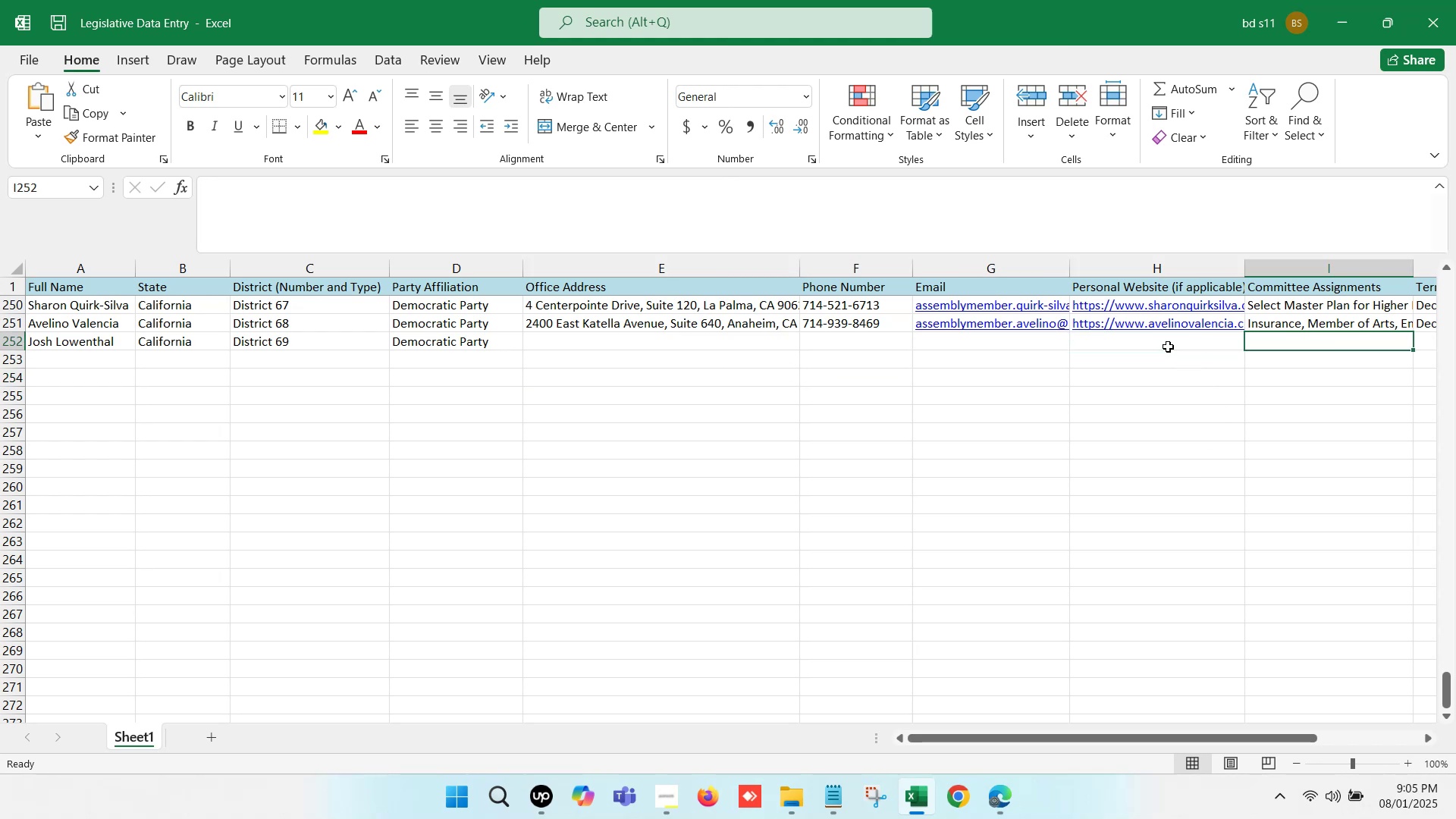 
key(ArrowRight)
 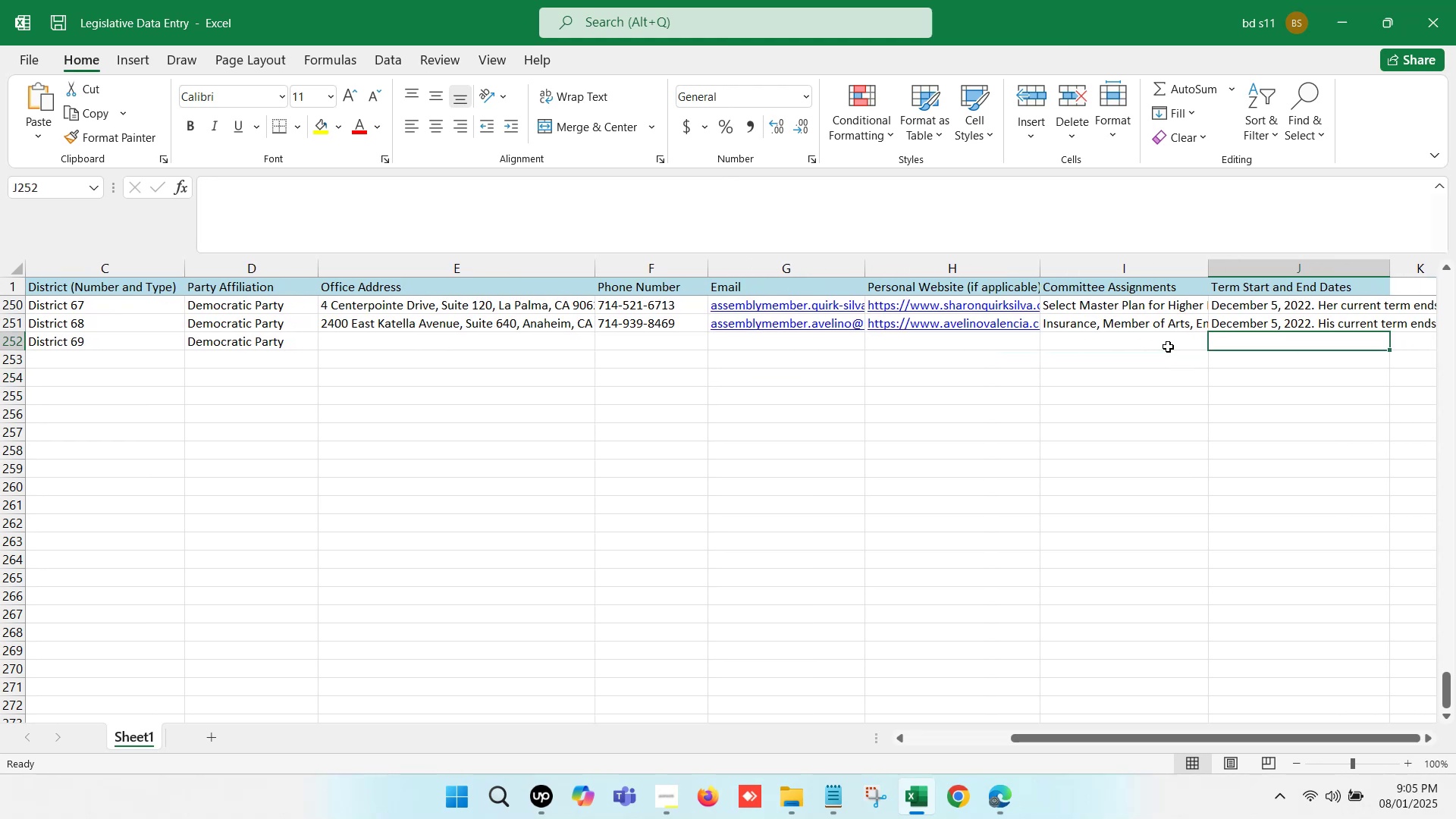 
key(ArrowRight)
 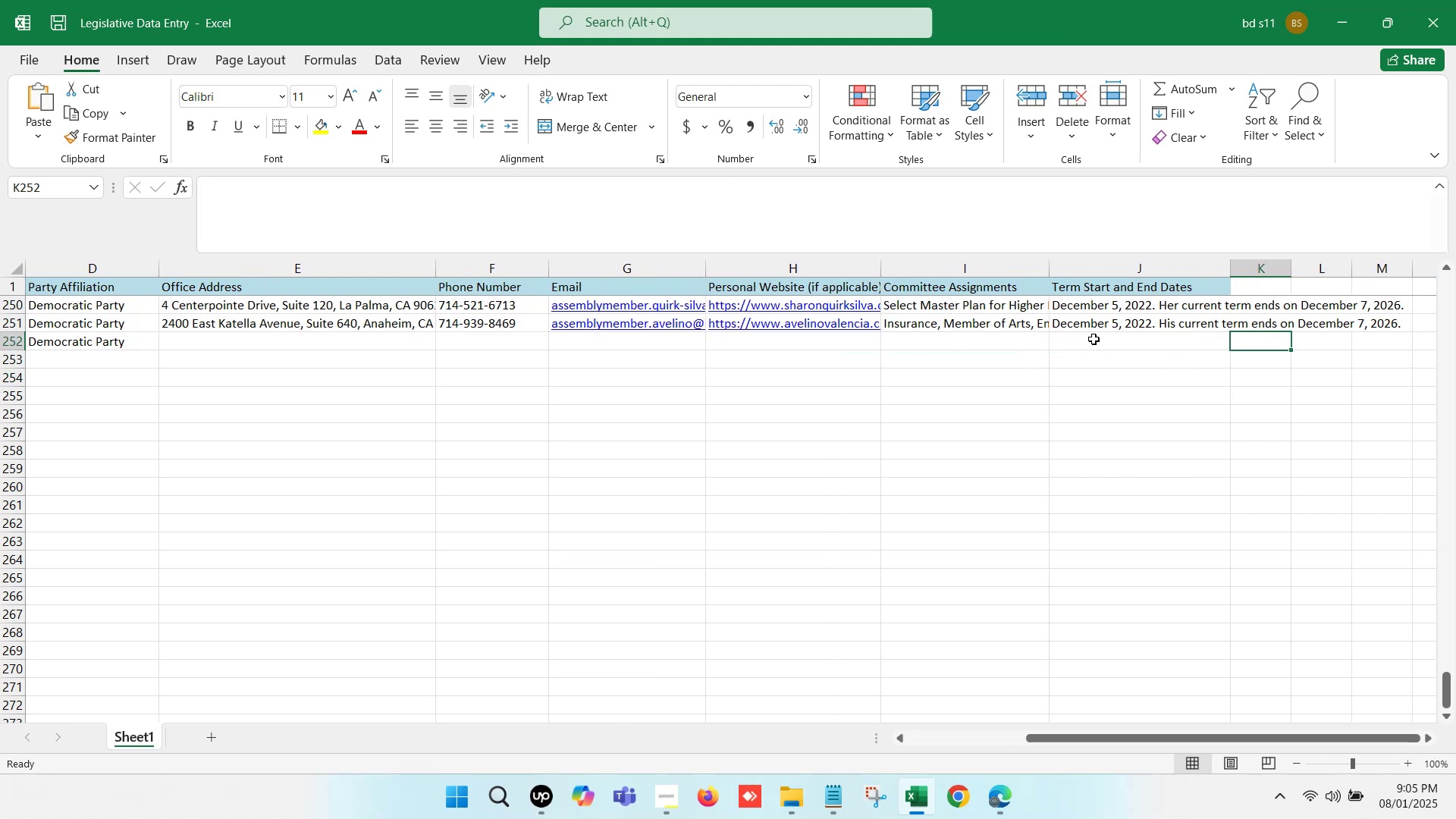 
double_click([1094, 339])
 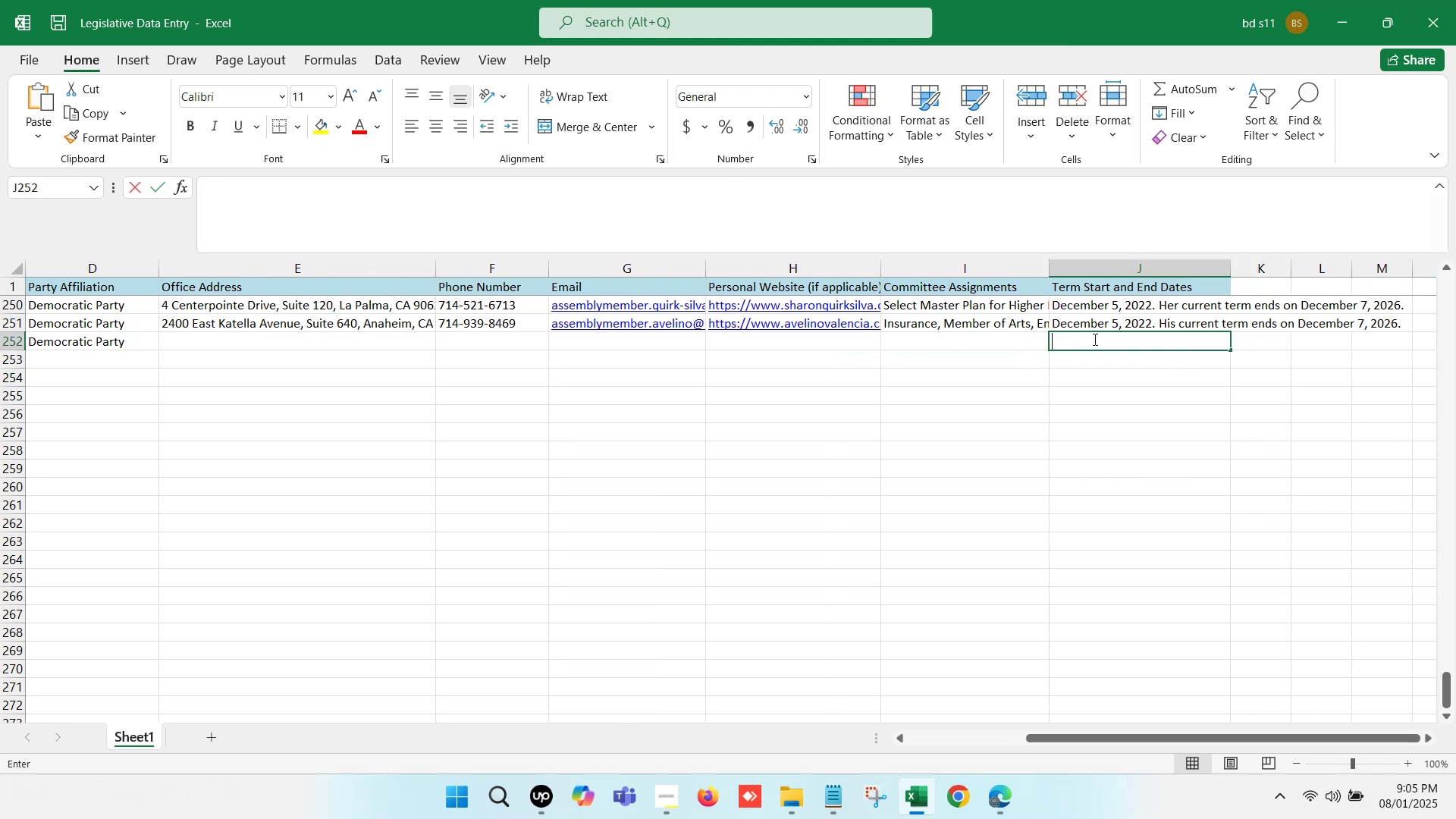 
hold_key(key=ControlLeft, duration=0.46)
 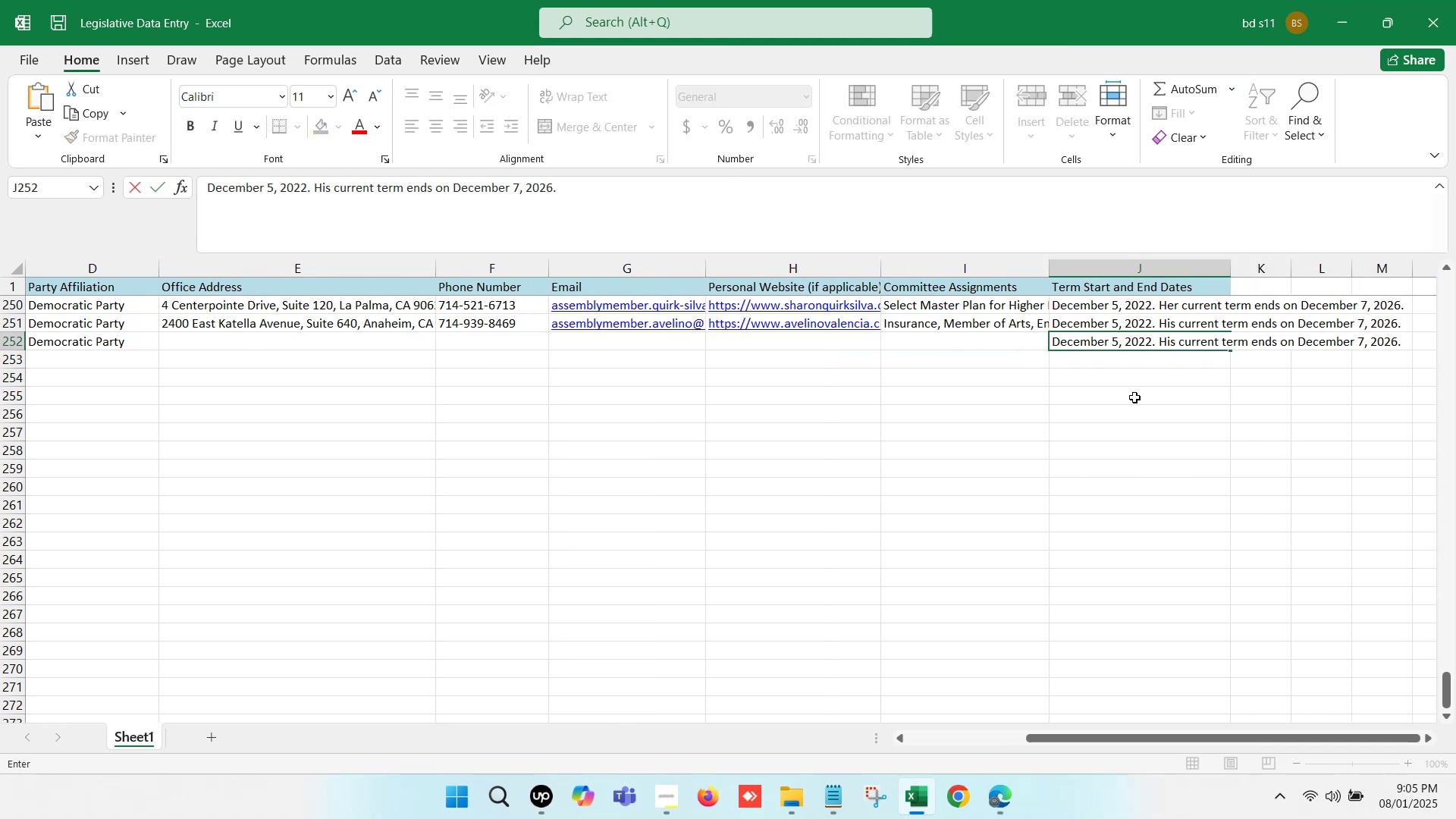 
hold_key(key=V, duration=0.34)
 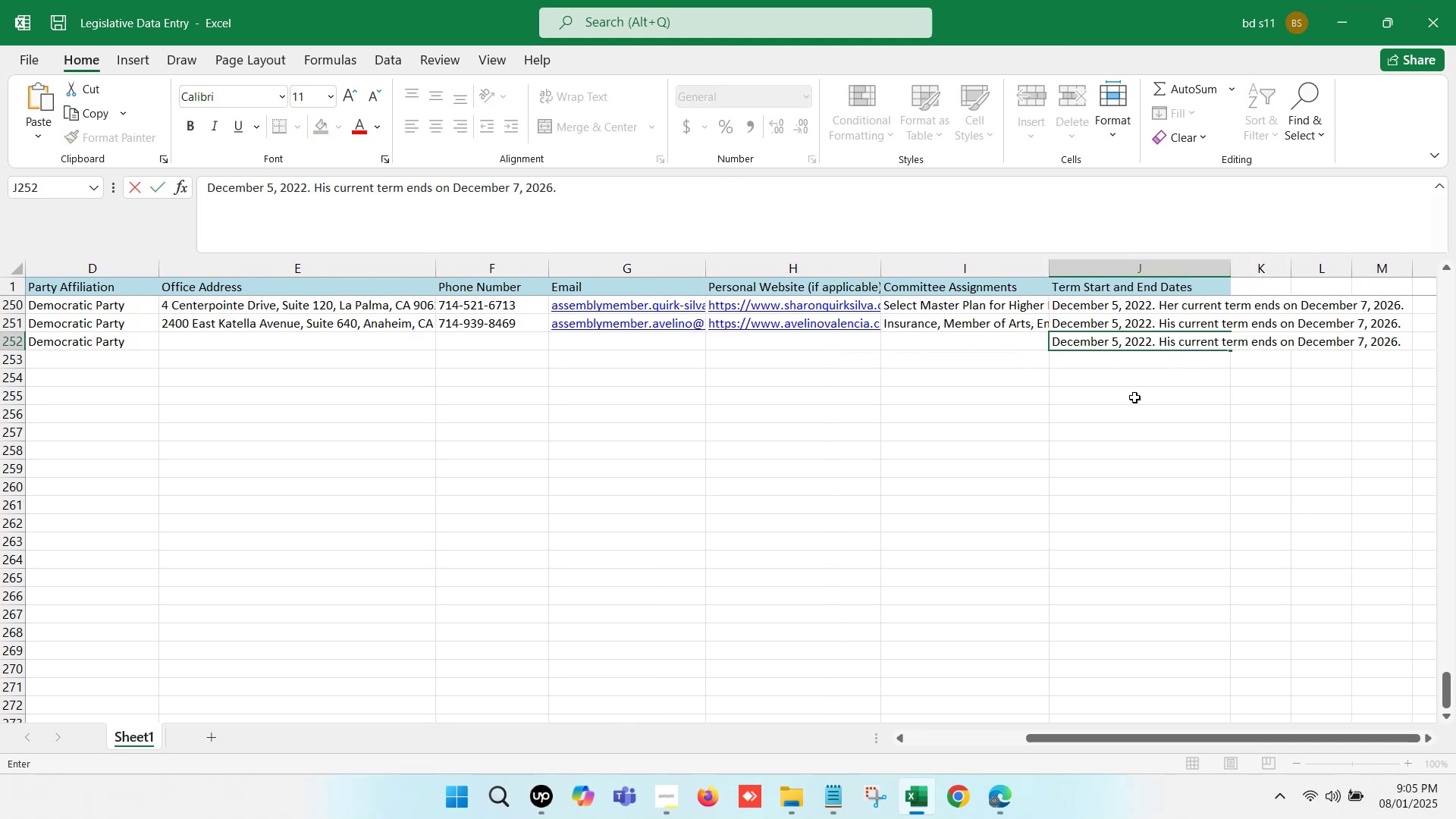 
left_click([1134, 397])
 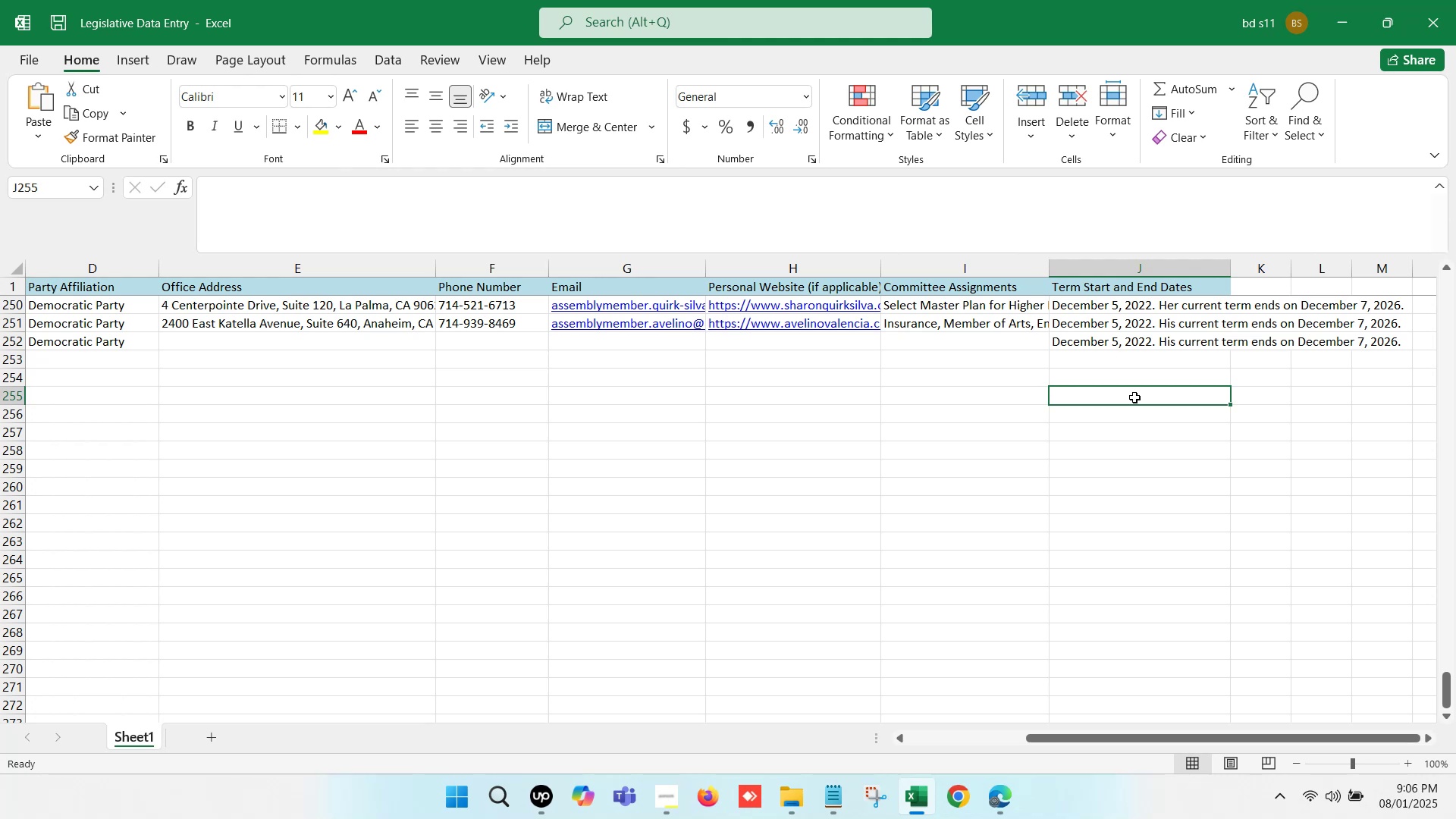 
wait(16.61)
 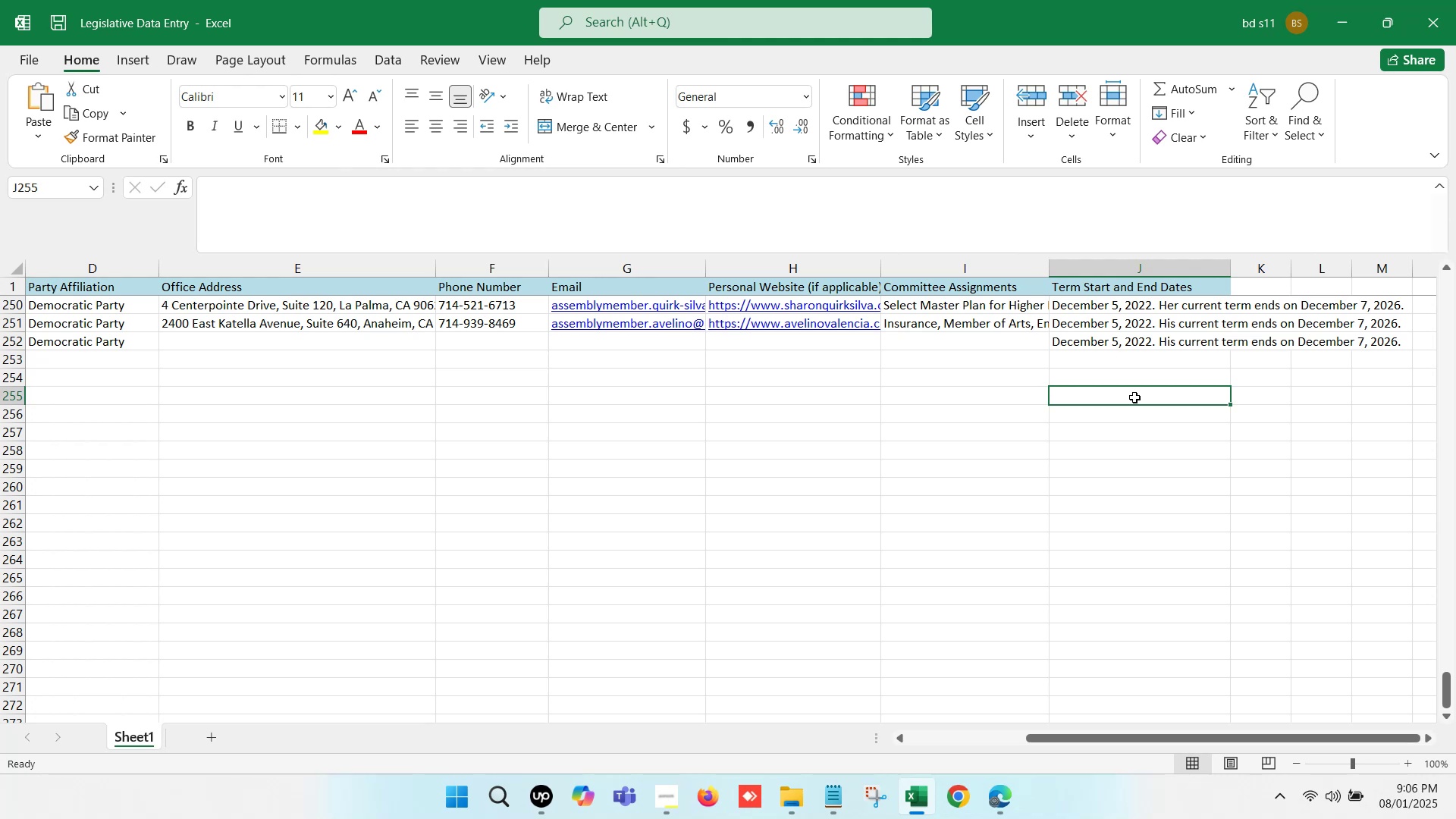 
left_click([968, 344])
 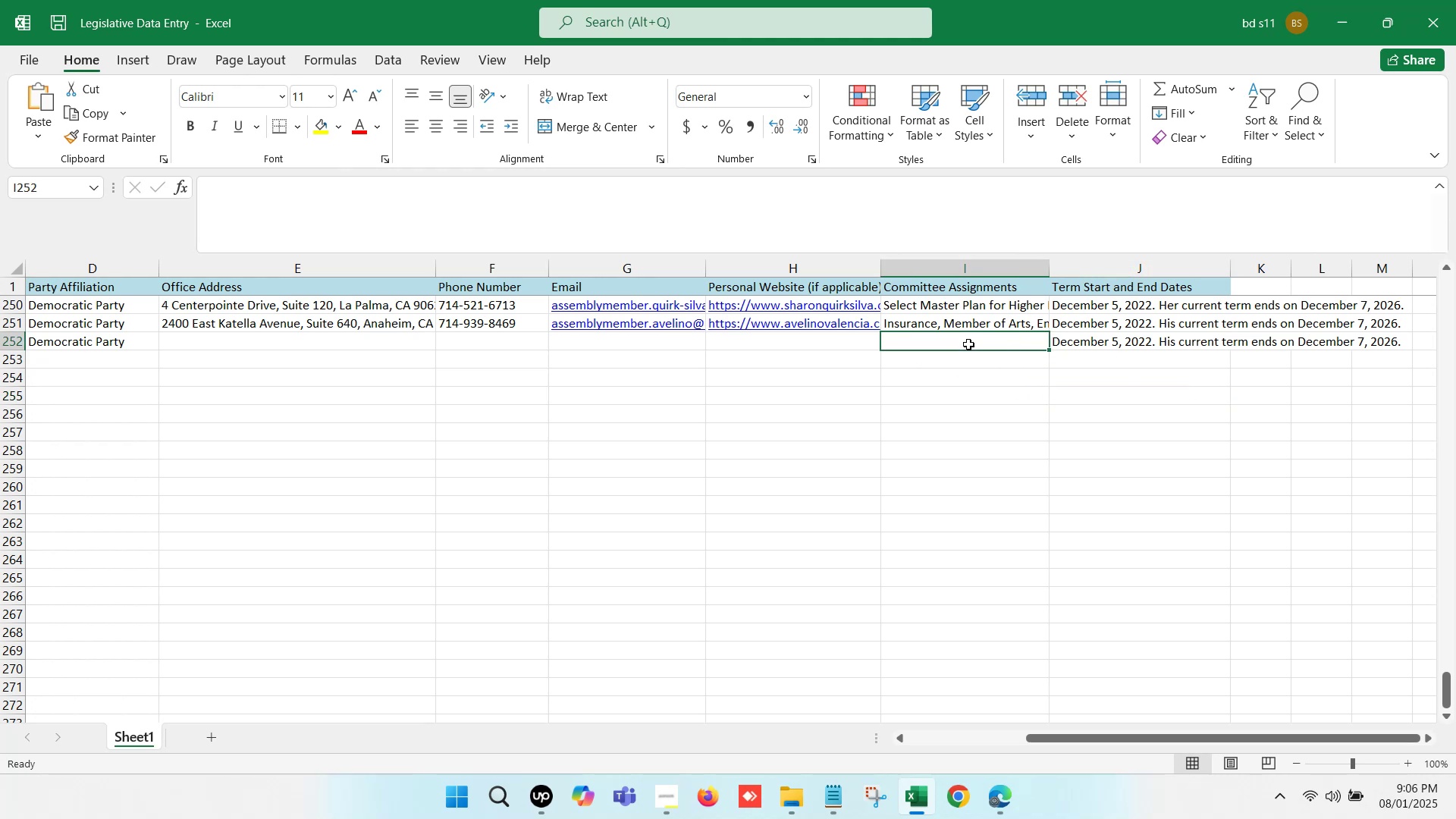 
key(ArrowLeft)
 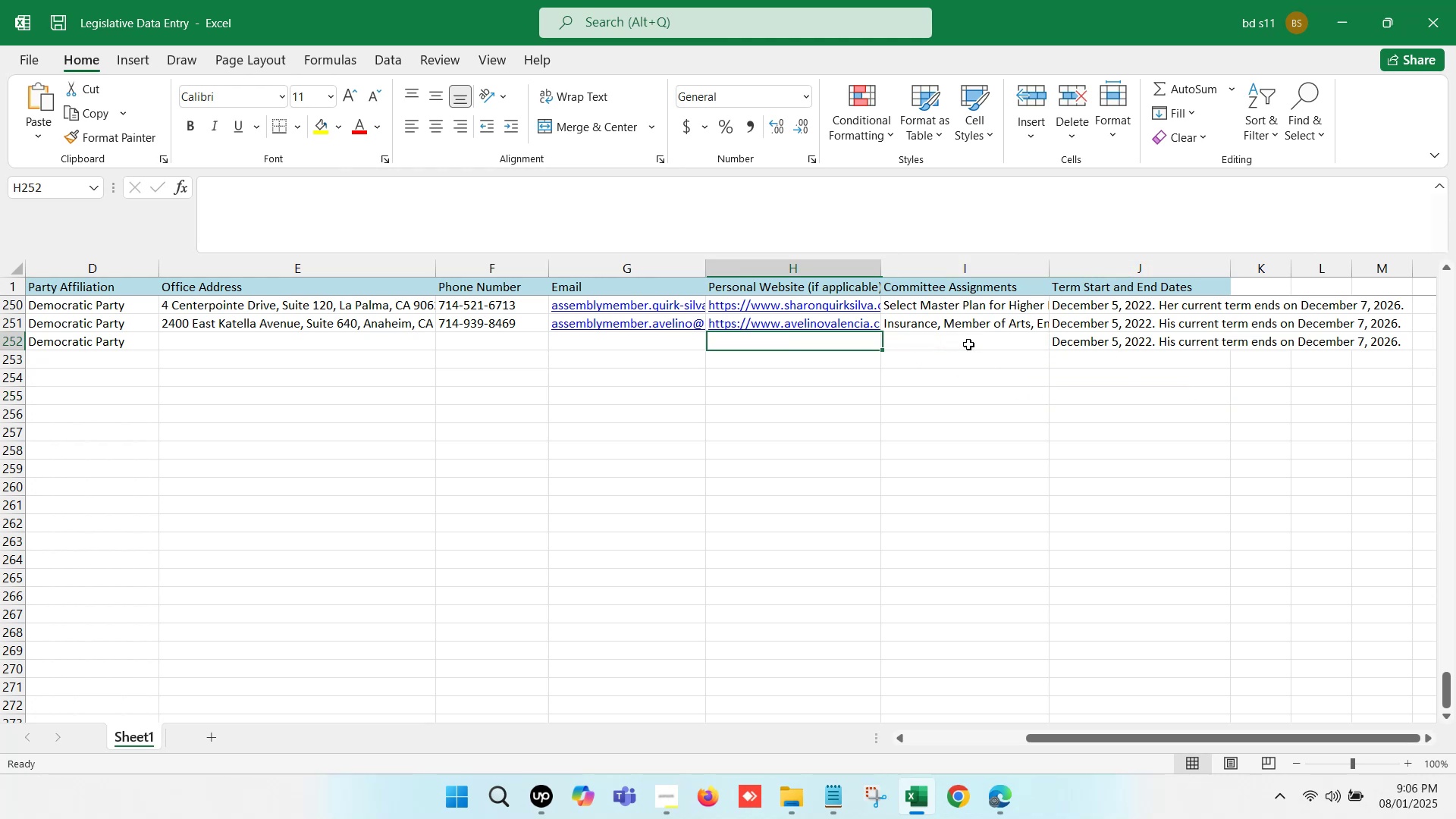 
key(ArrowLeft)
 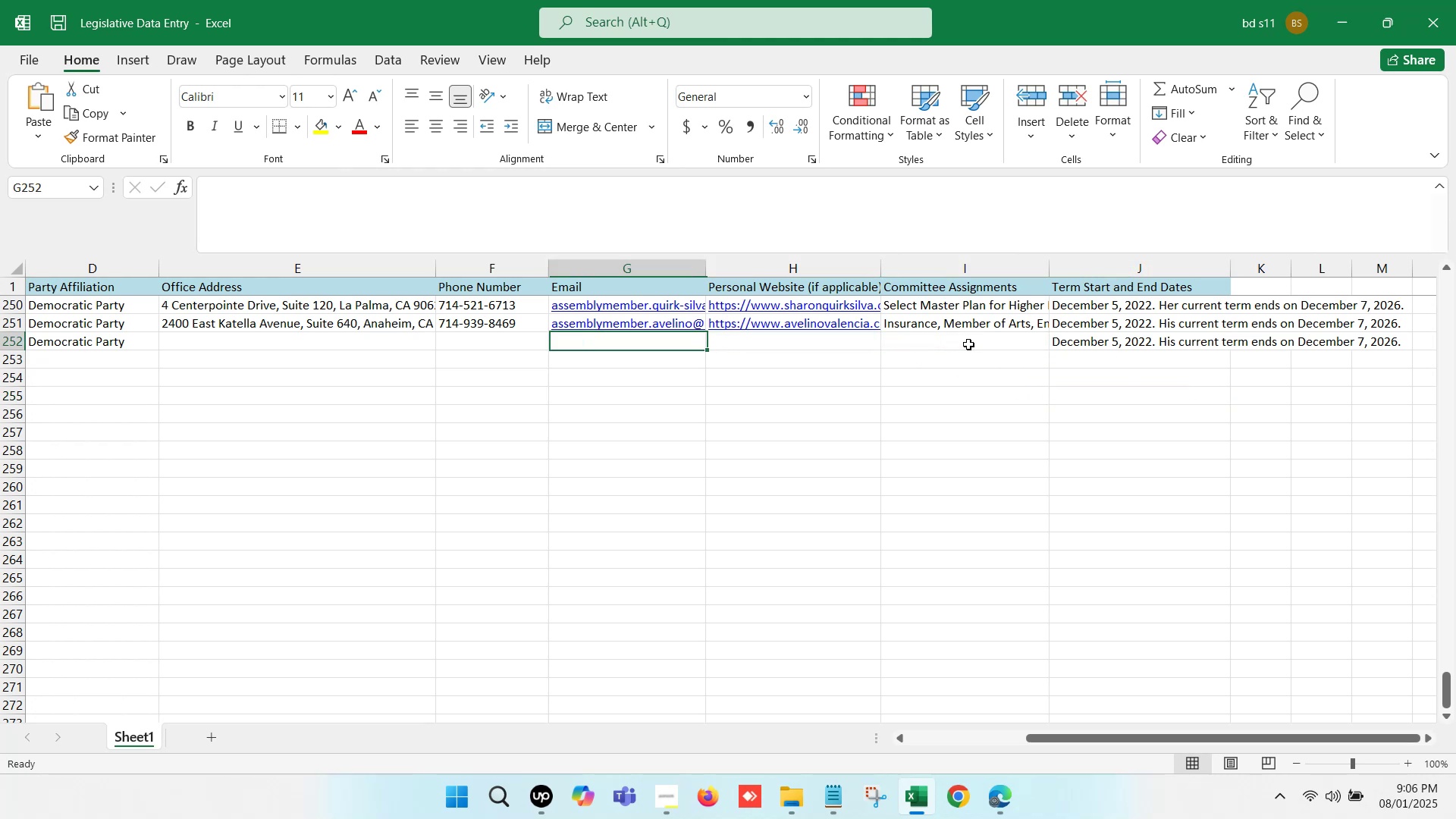 
key(ArrowLeft)
 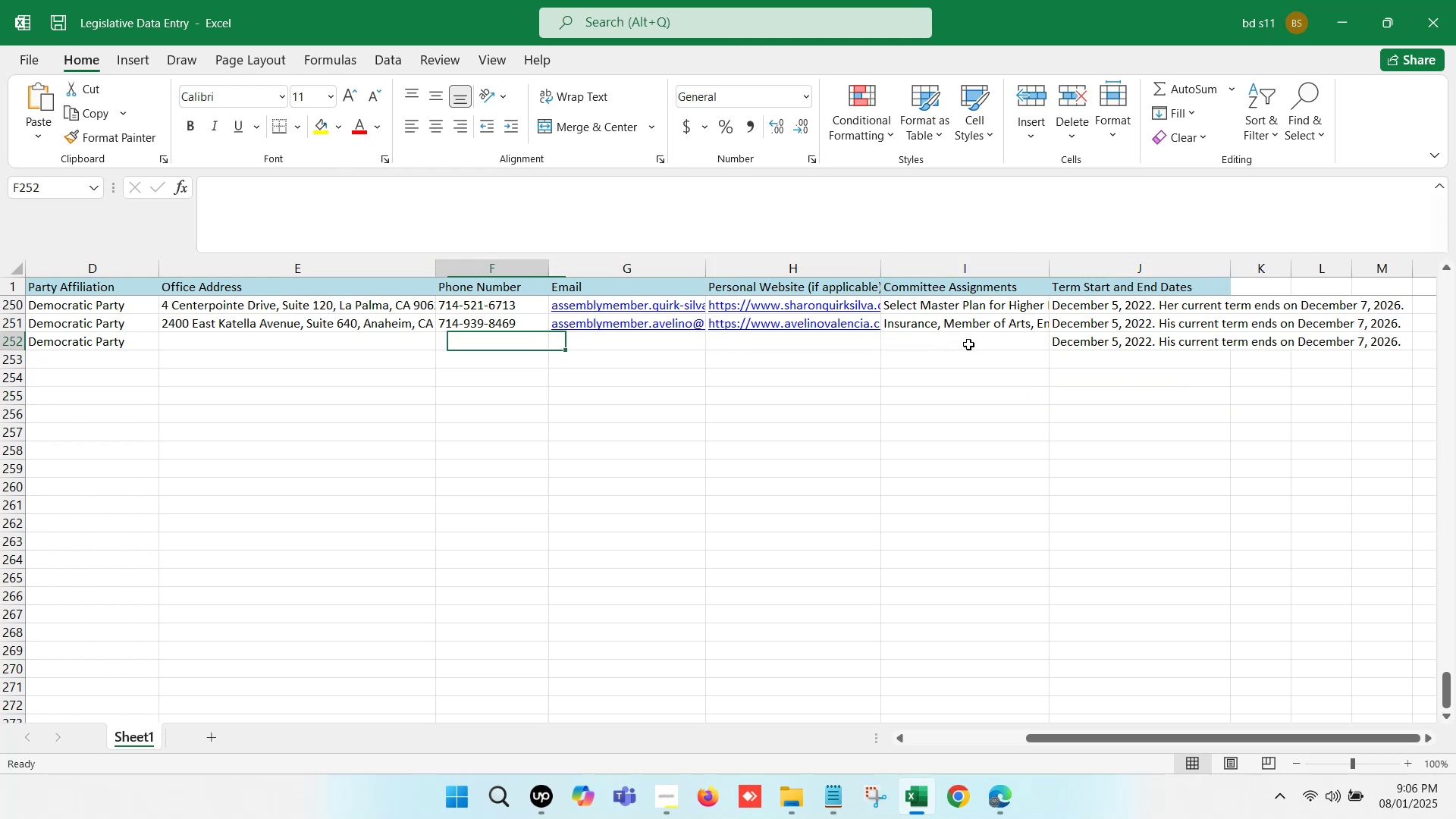 
key(ArrowLeft)
 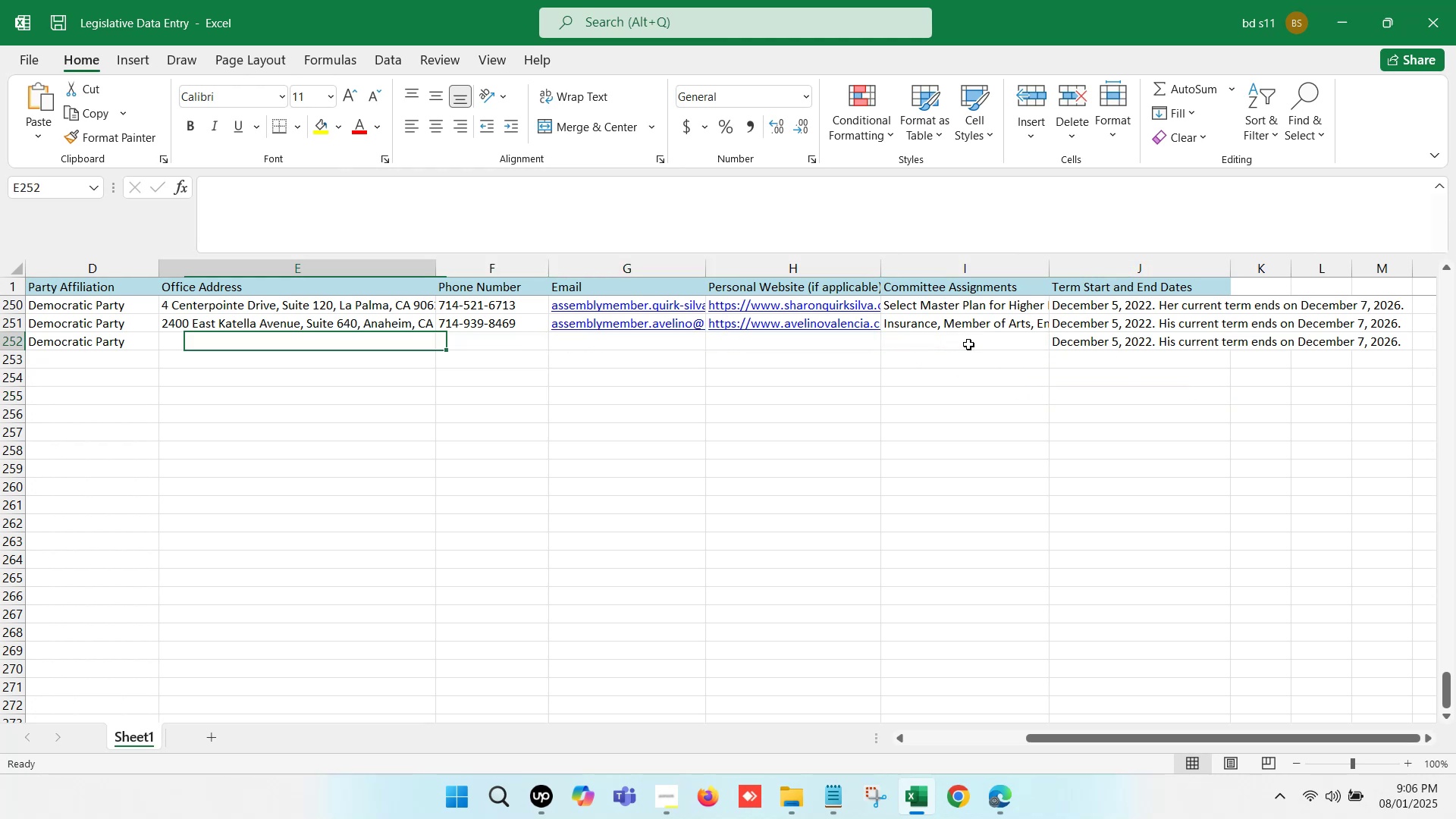 
key(ArrowLeft)
 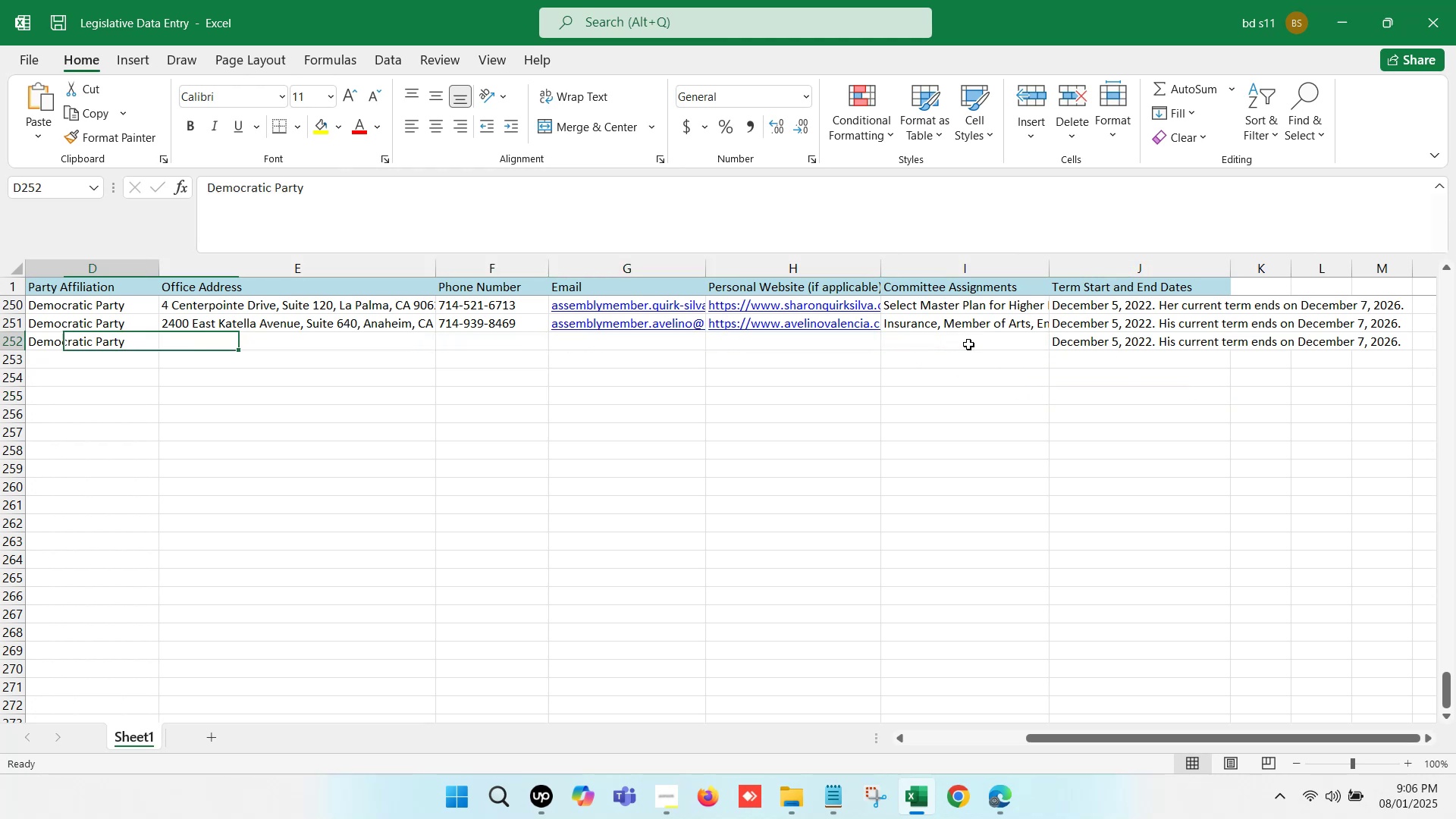 
key(ArrowLeft)
 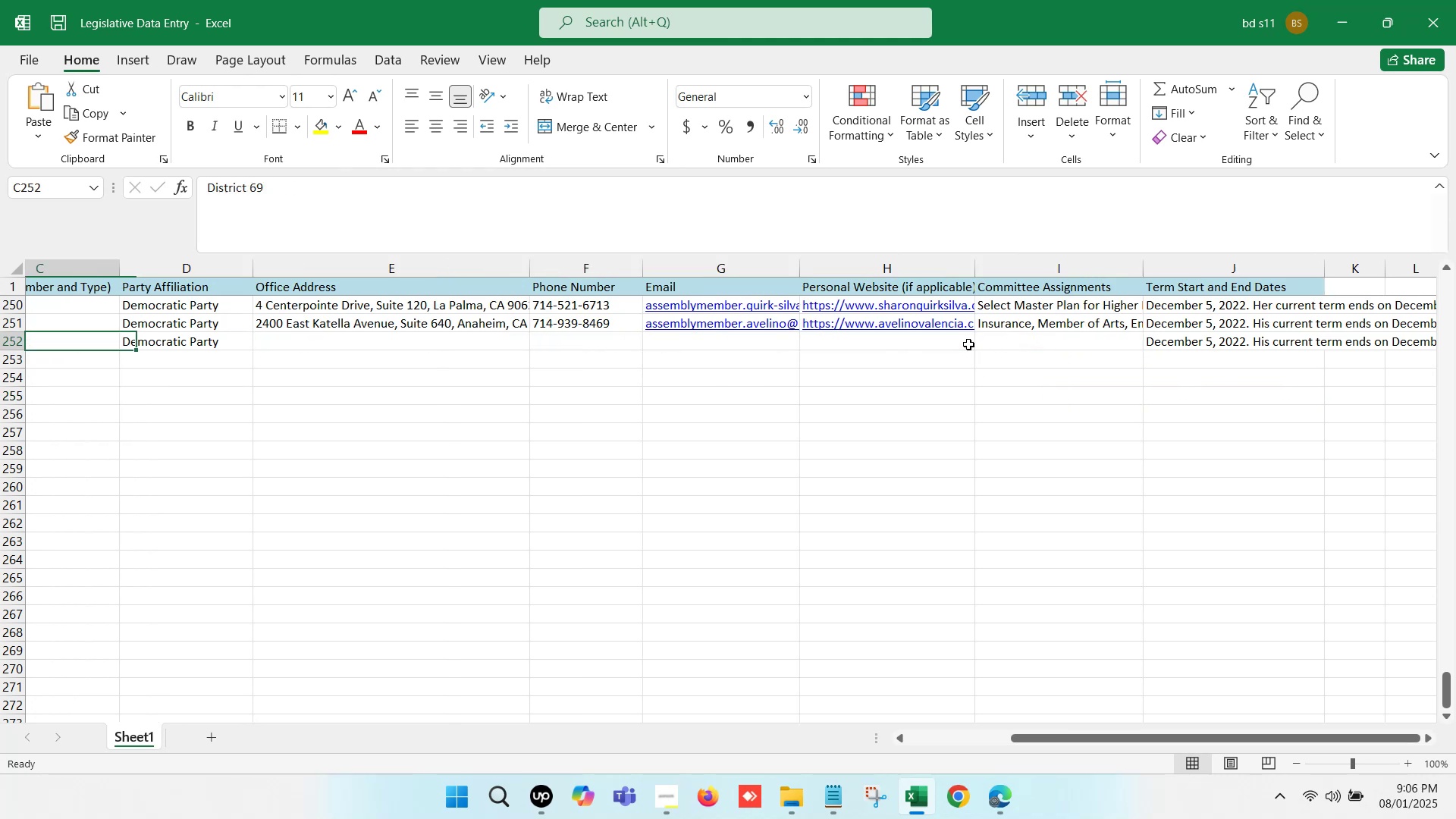 
key(ArrowLeft)
 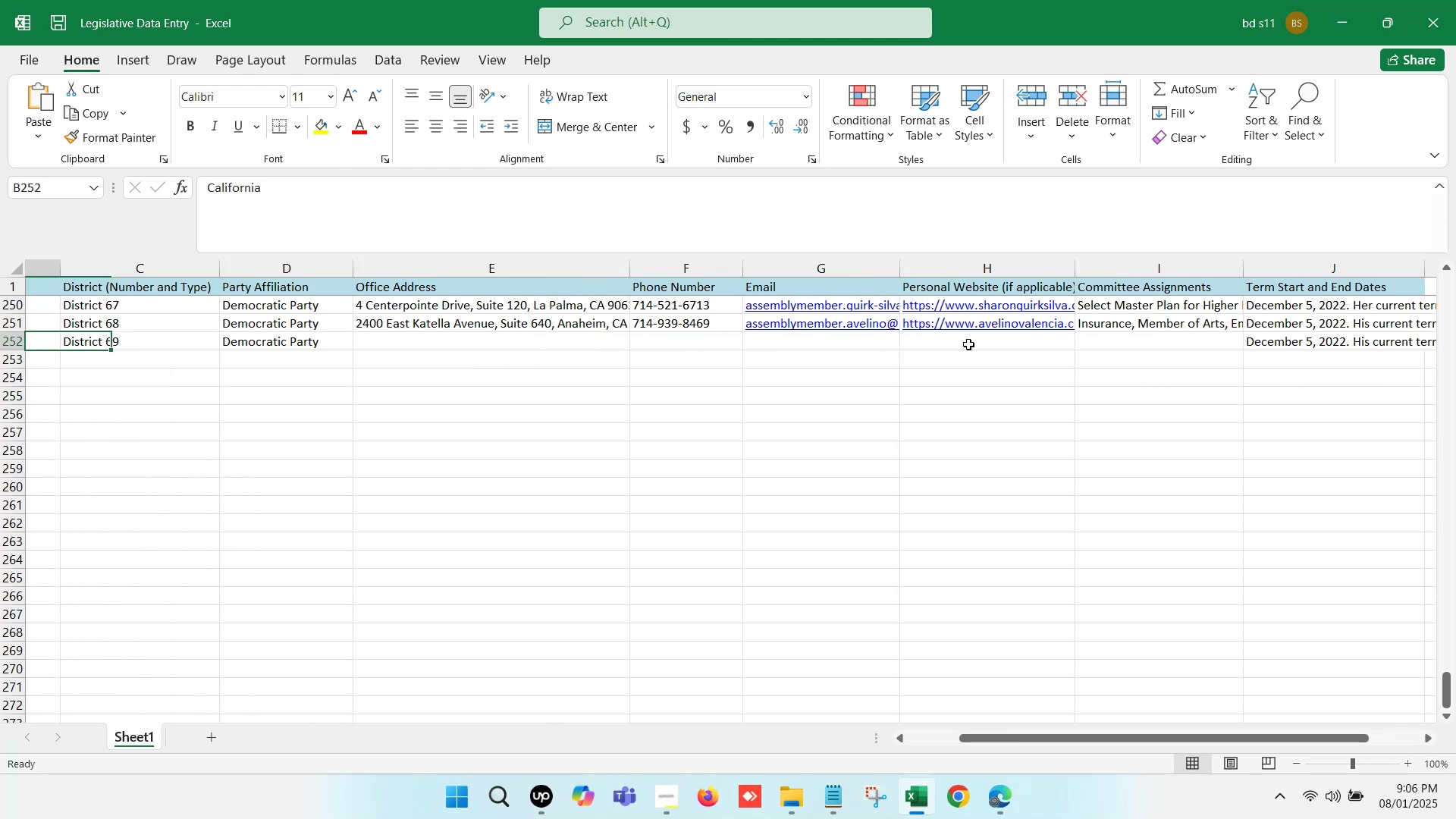 
key(ArrowLeft)
 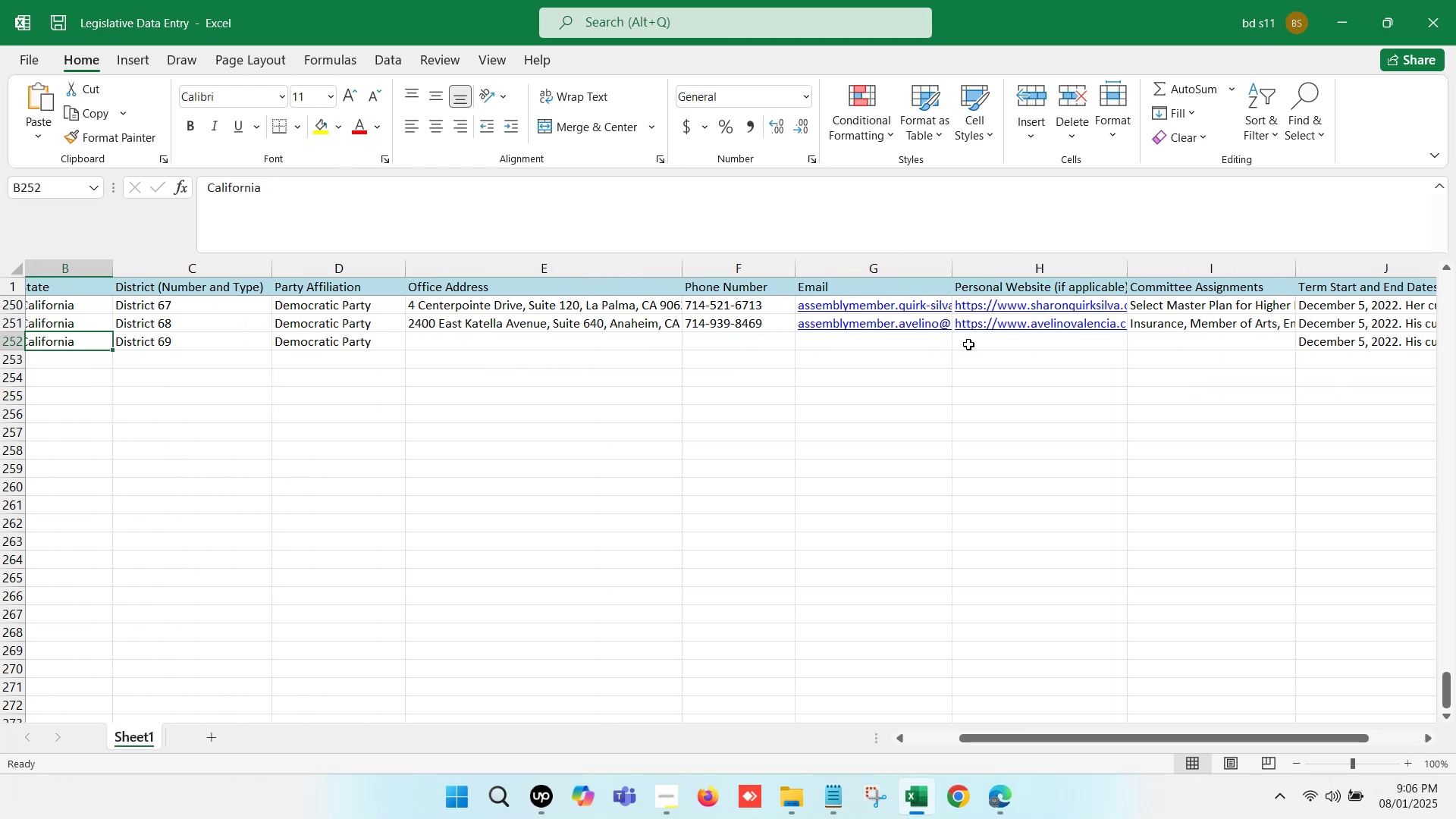 
key(ArrowLeft)
 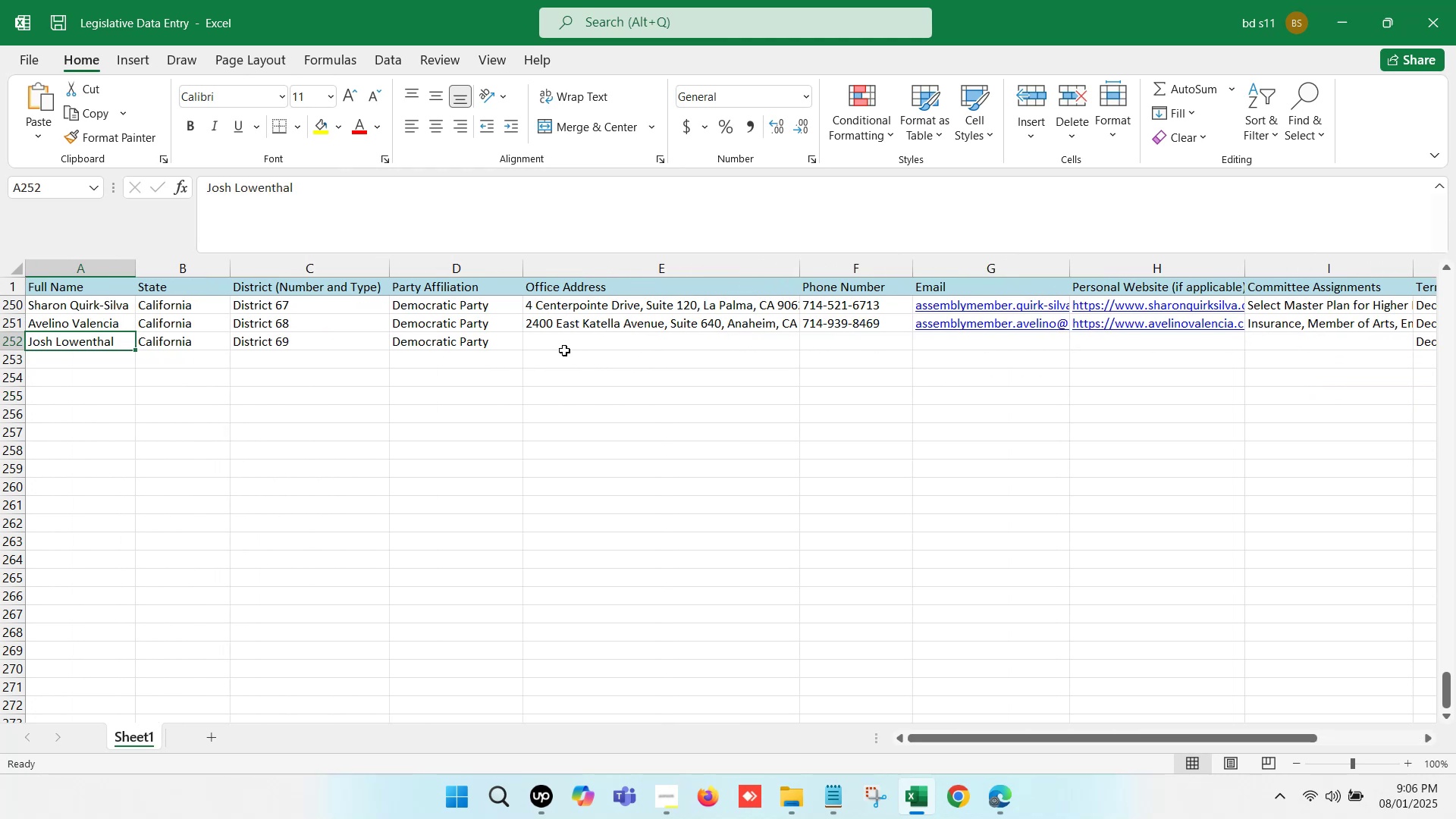 
left_click([562, 341])
 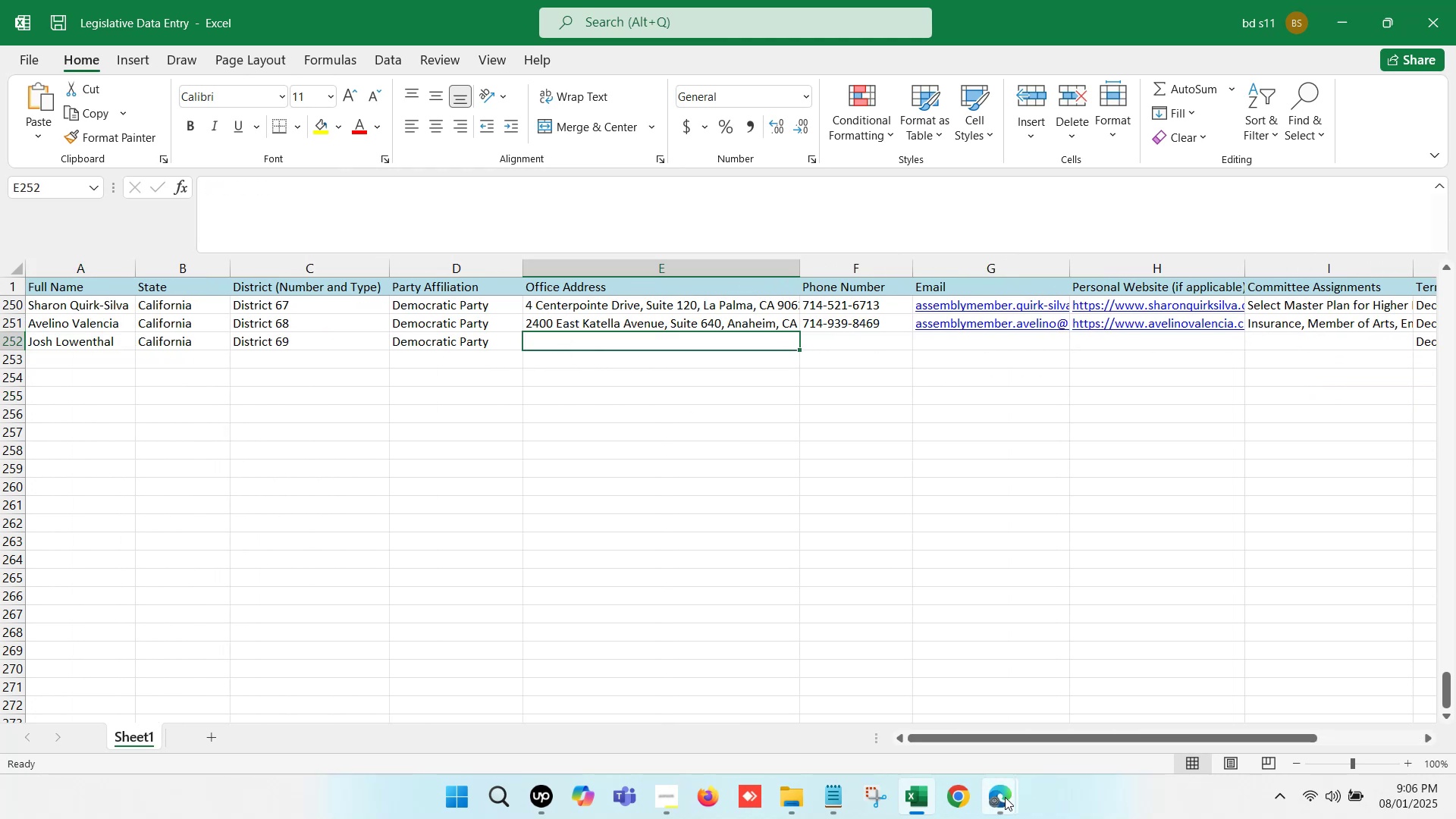 
left_click([1005, 797])
 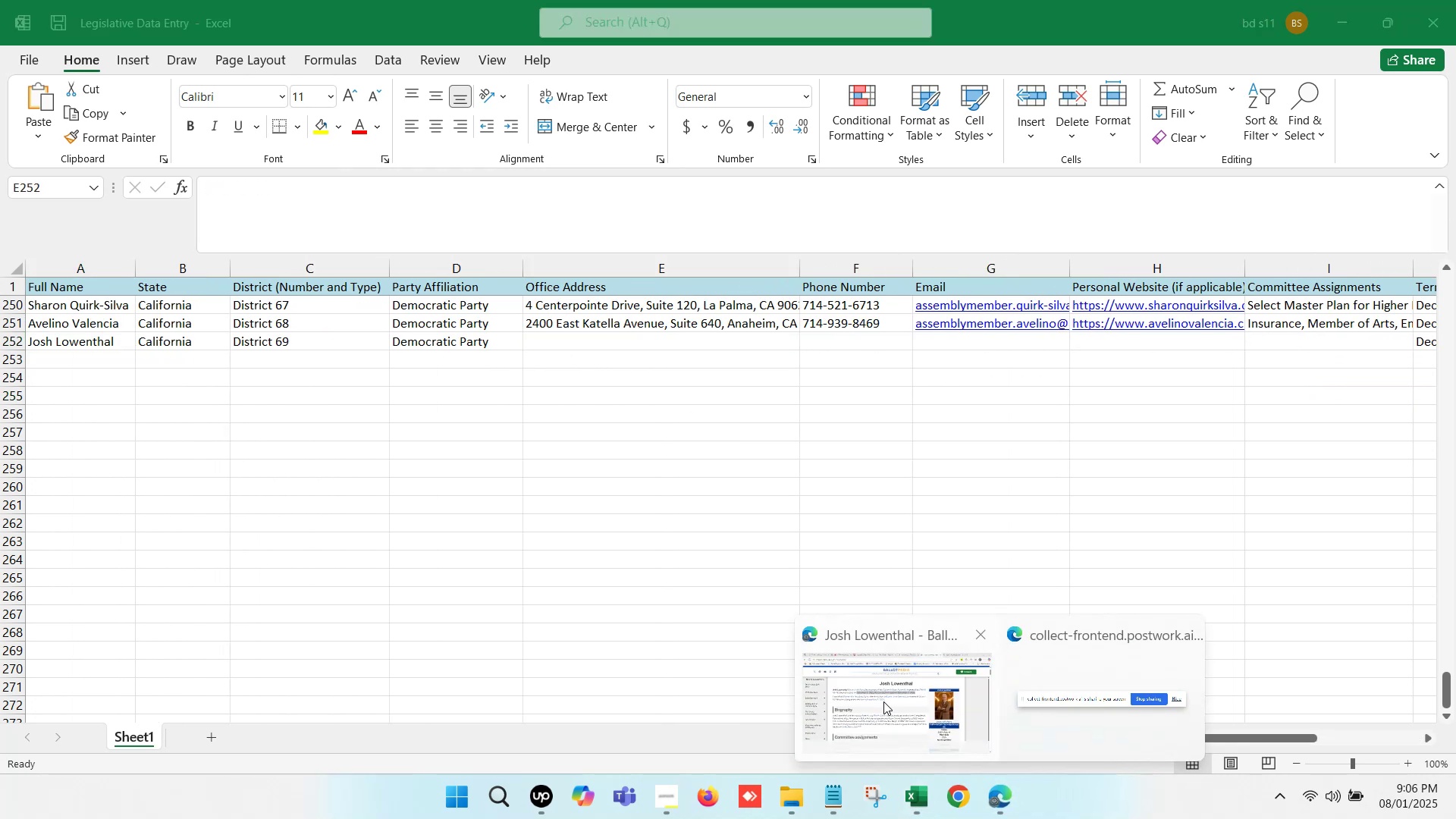 
left_click([880, 700])
 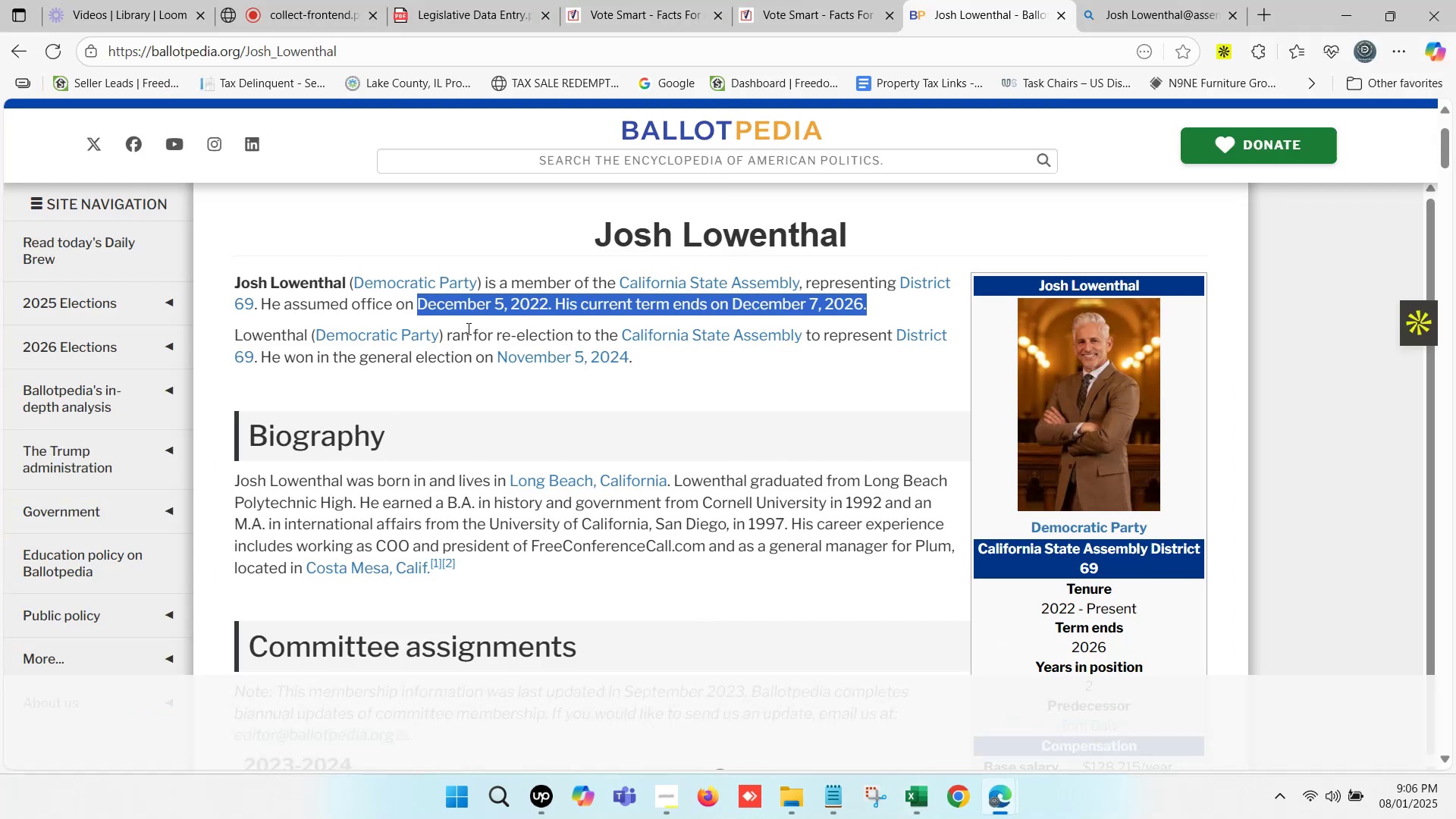 
scroll: coordinate [1052, 443], scroll_direction: down, amount: 7.0
 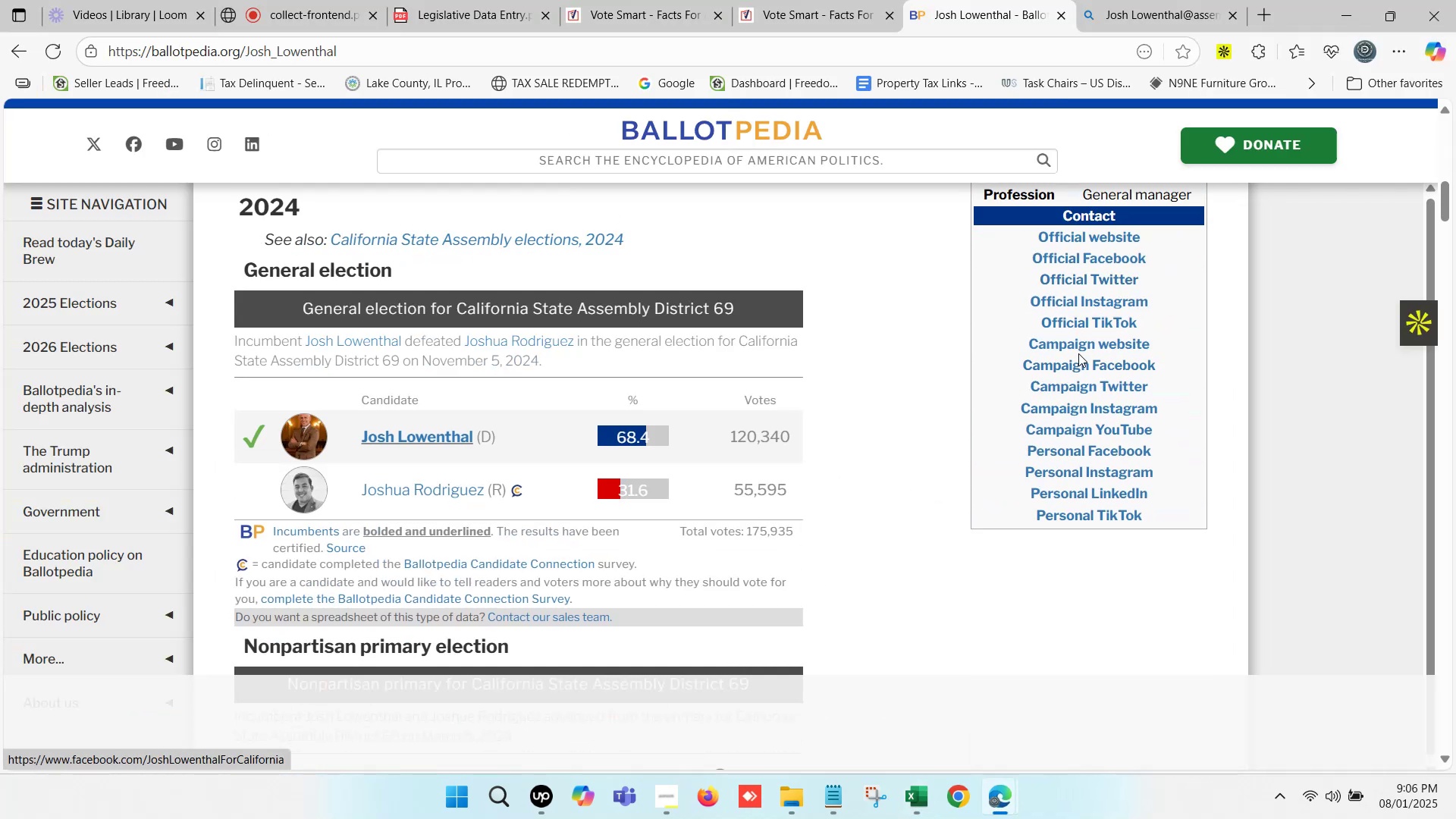 
hold_key(key=ControlLeft, duration=0.43)
left_click([1081, 343])
 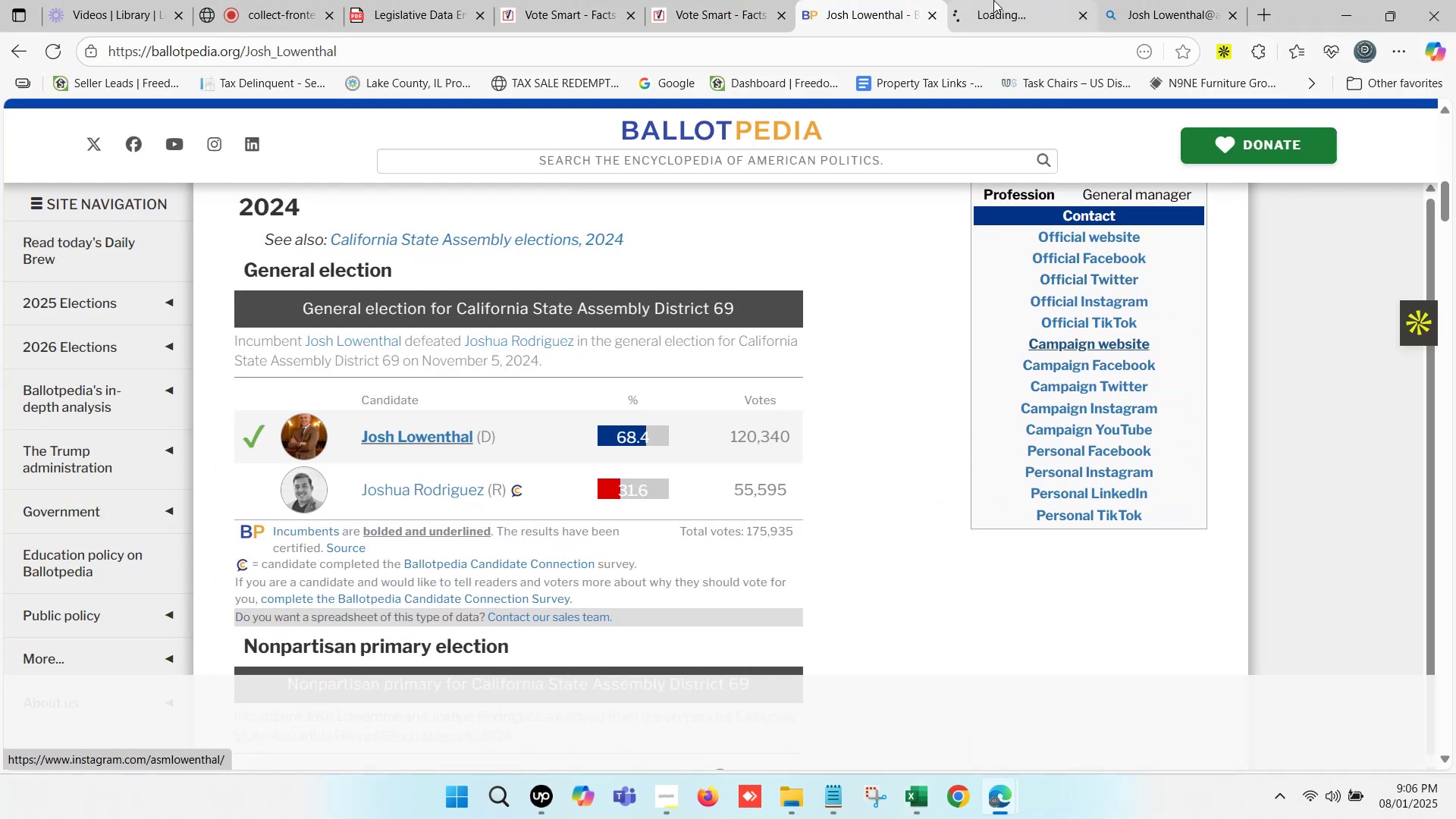 
left_click([996, 0])
 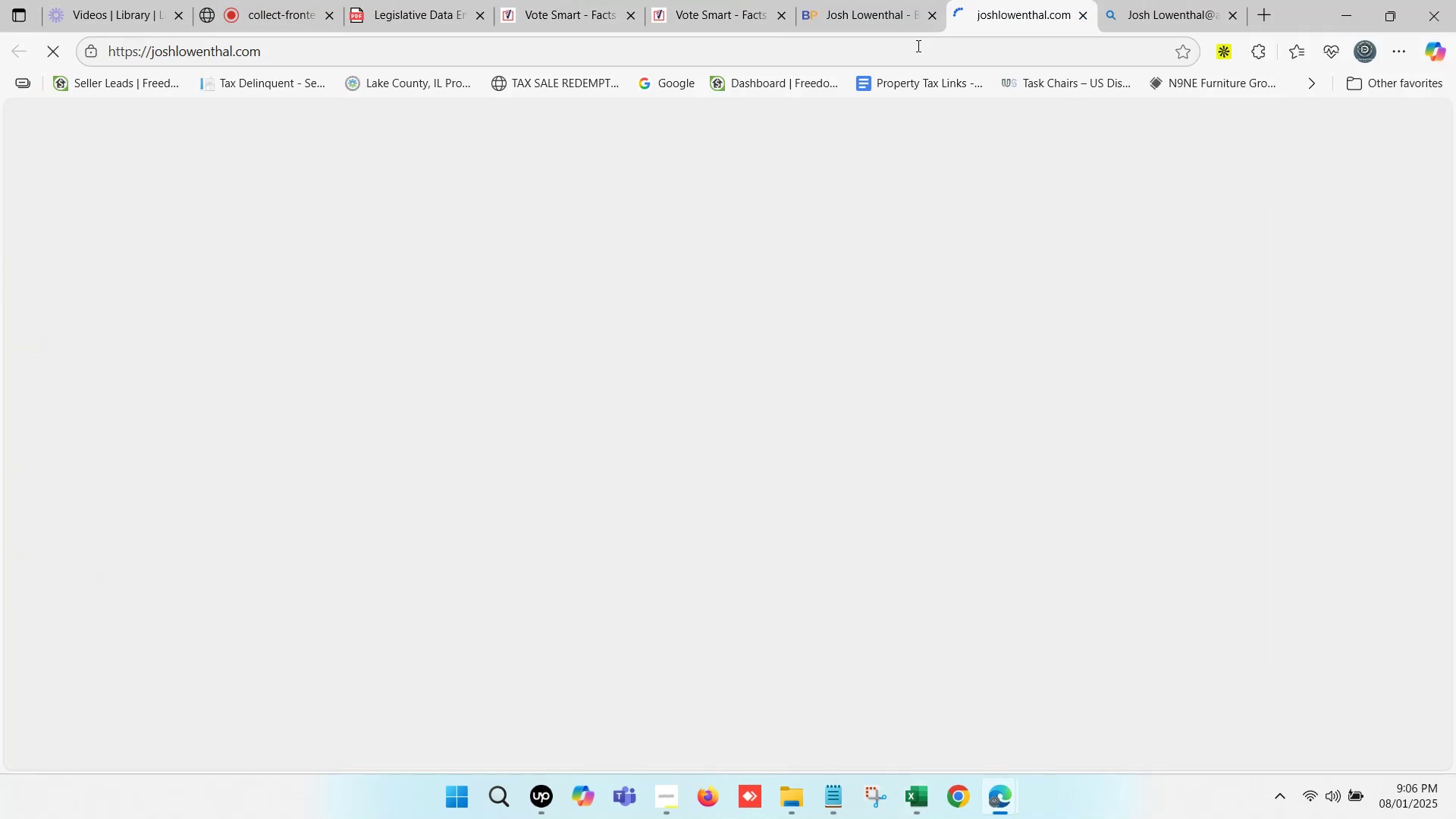 
key(Control+C)
 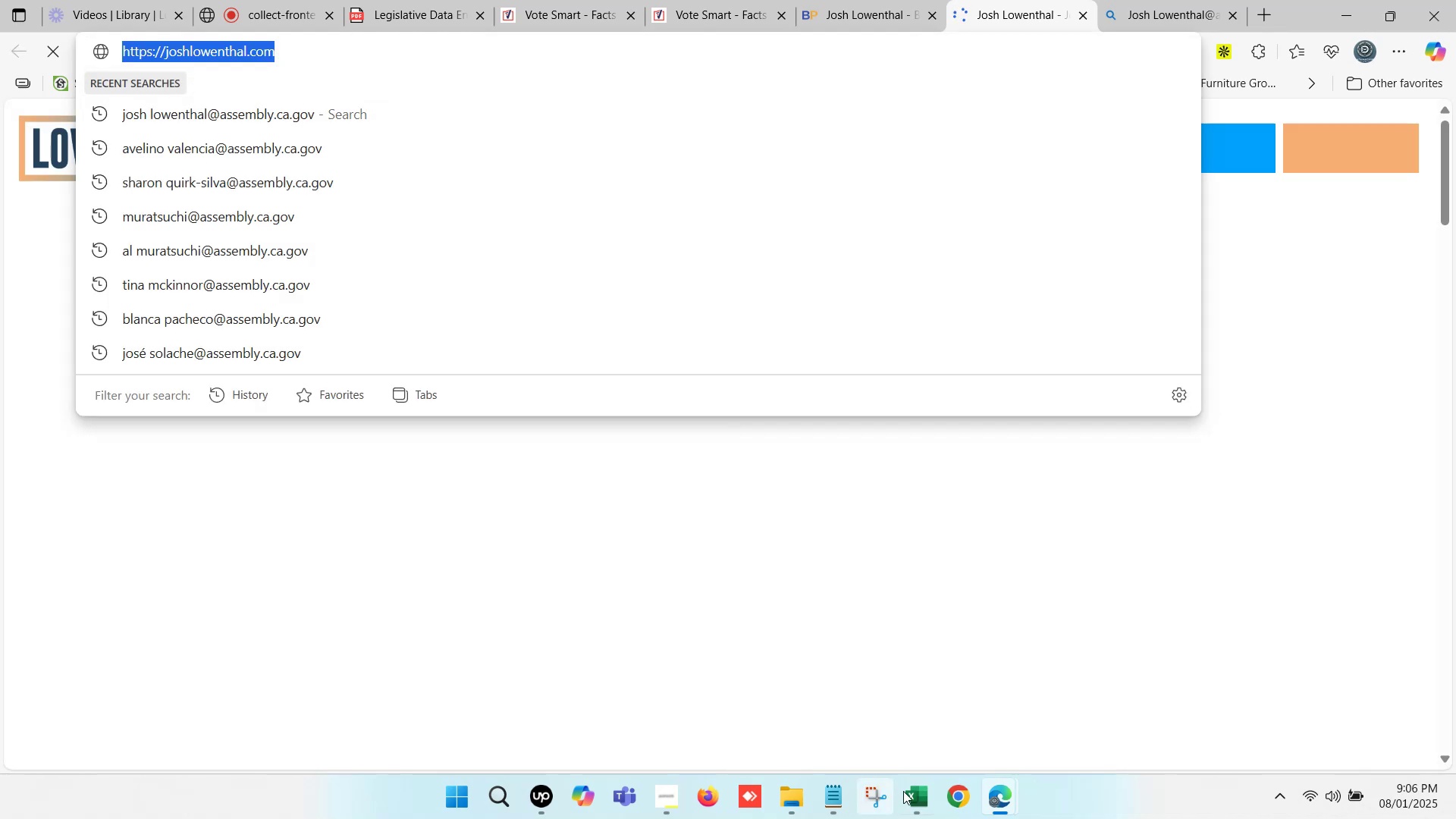 
left_click([910, 792])
 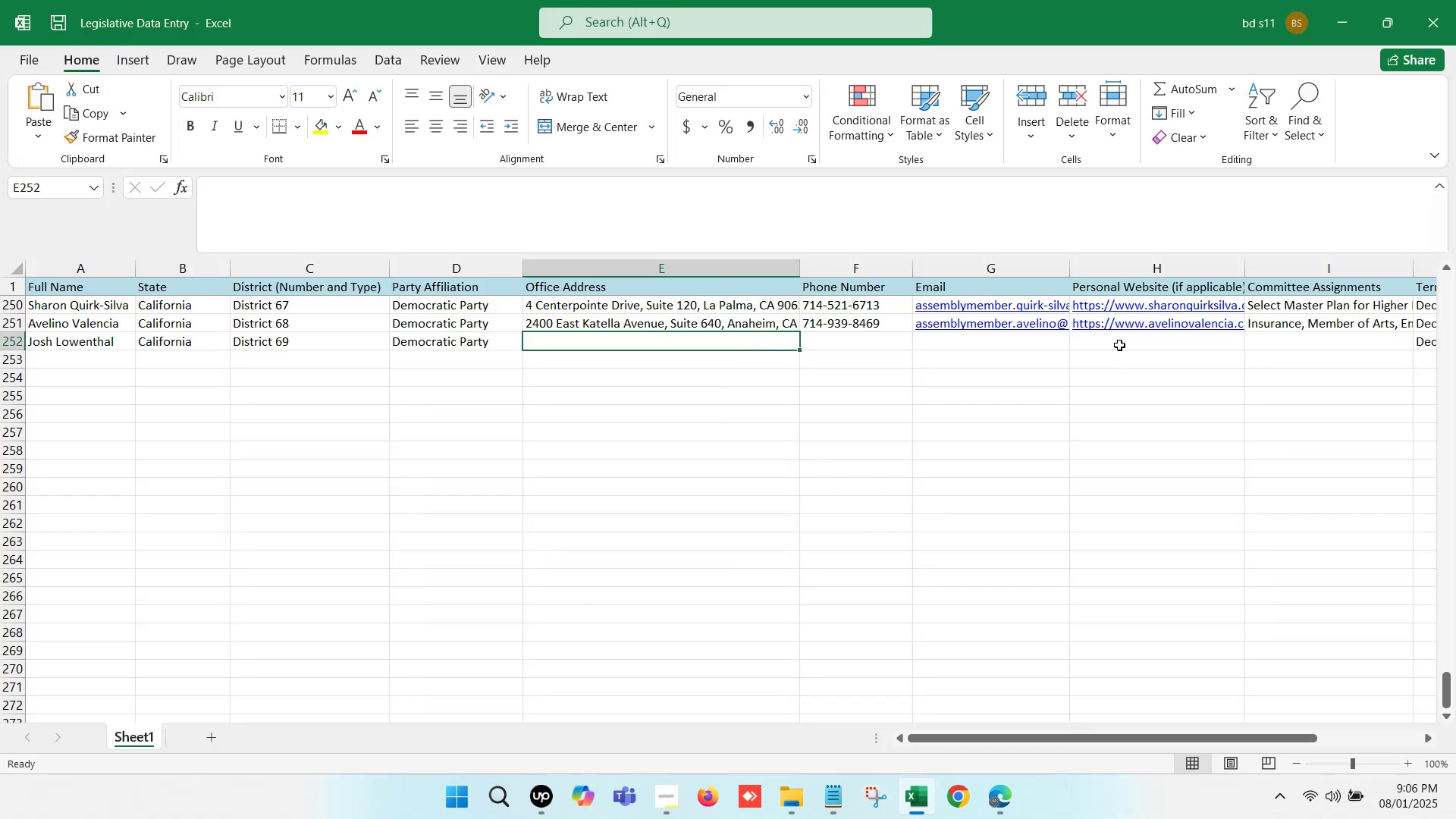 
double_click([1119, 345])
 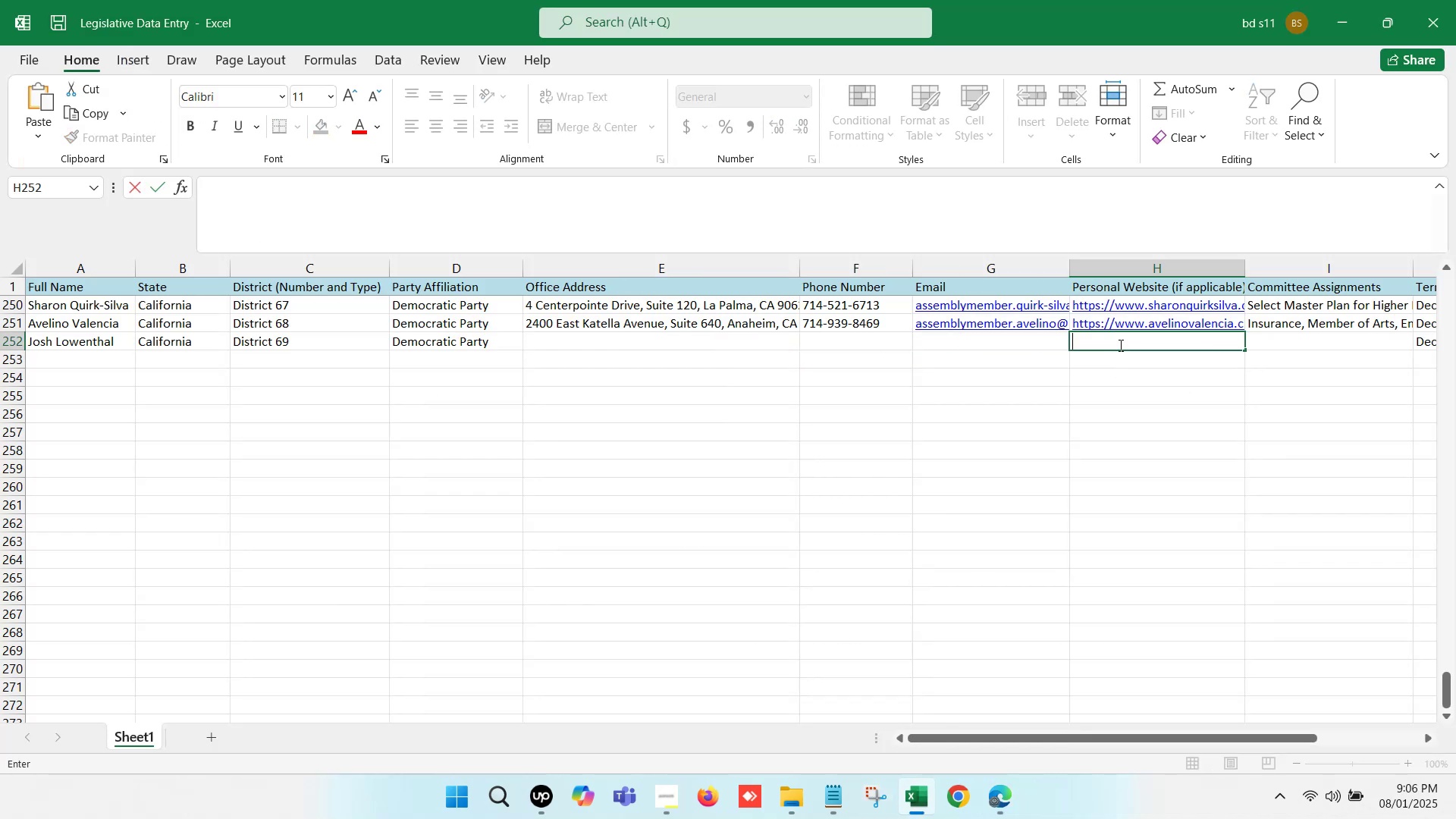 
key(Control+V)
 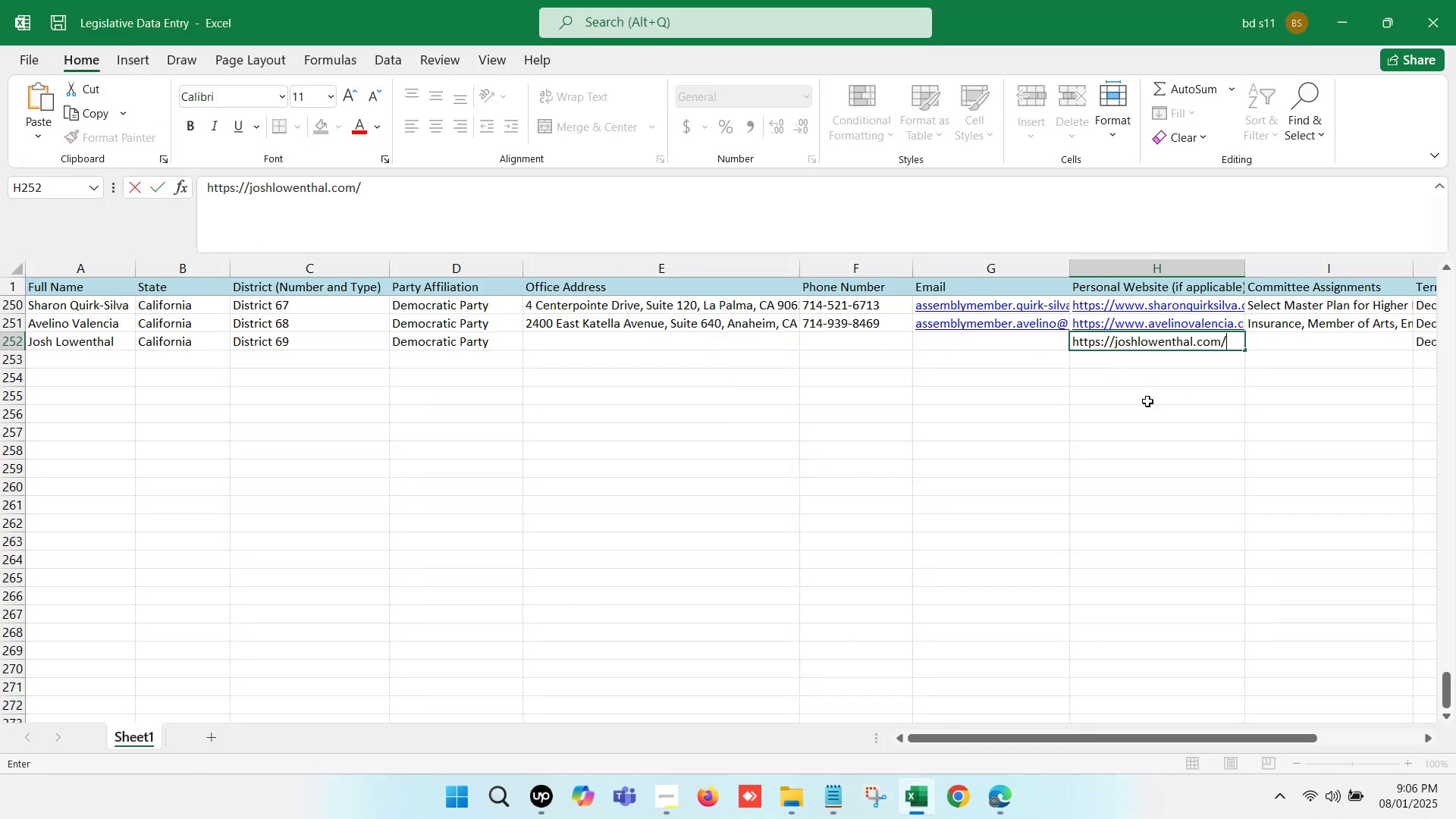 
left_click([1147, 401])
 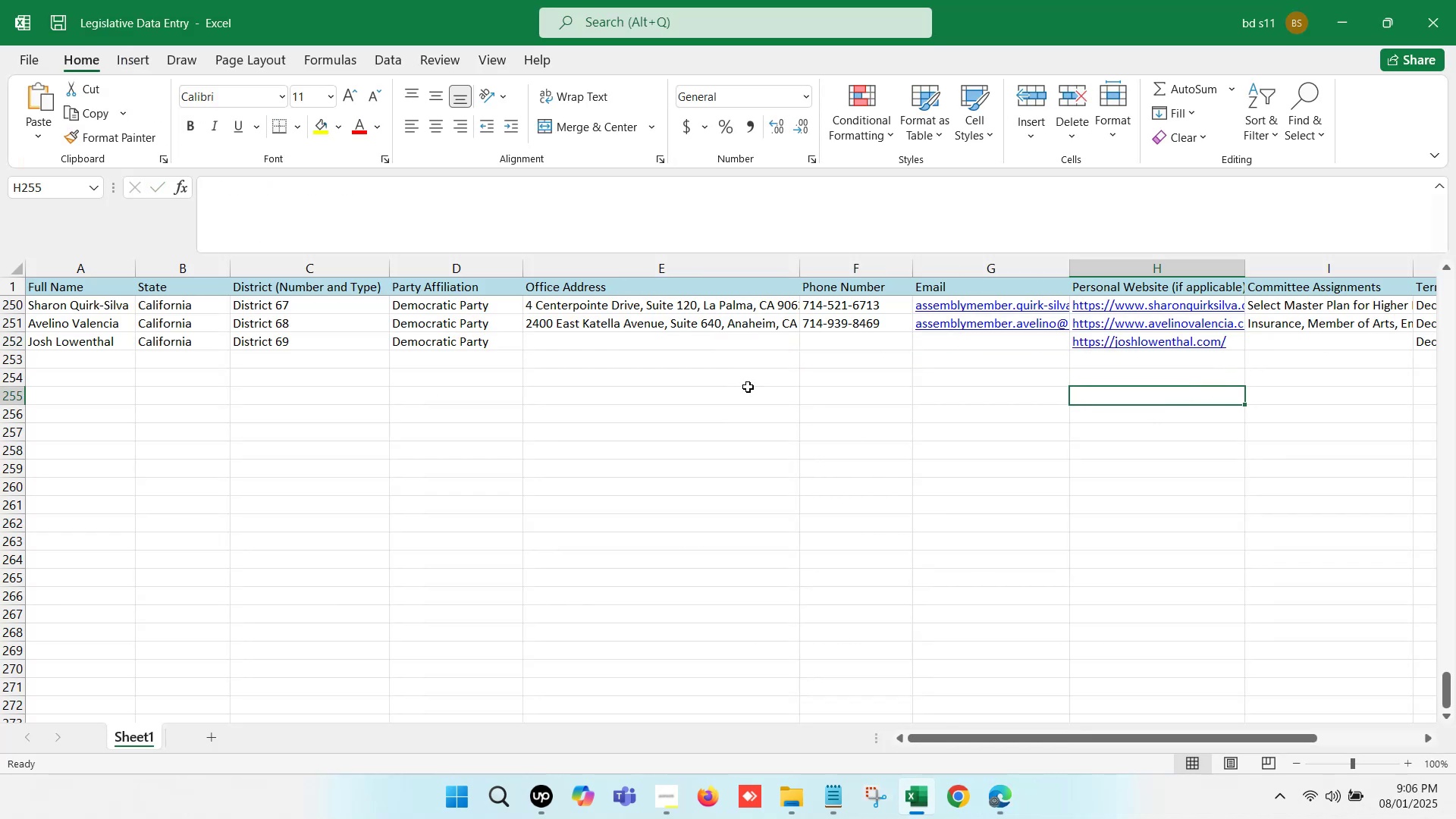 
left_click([680, 343])
 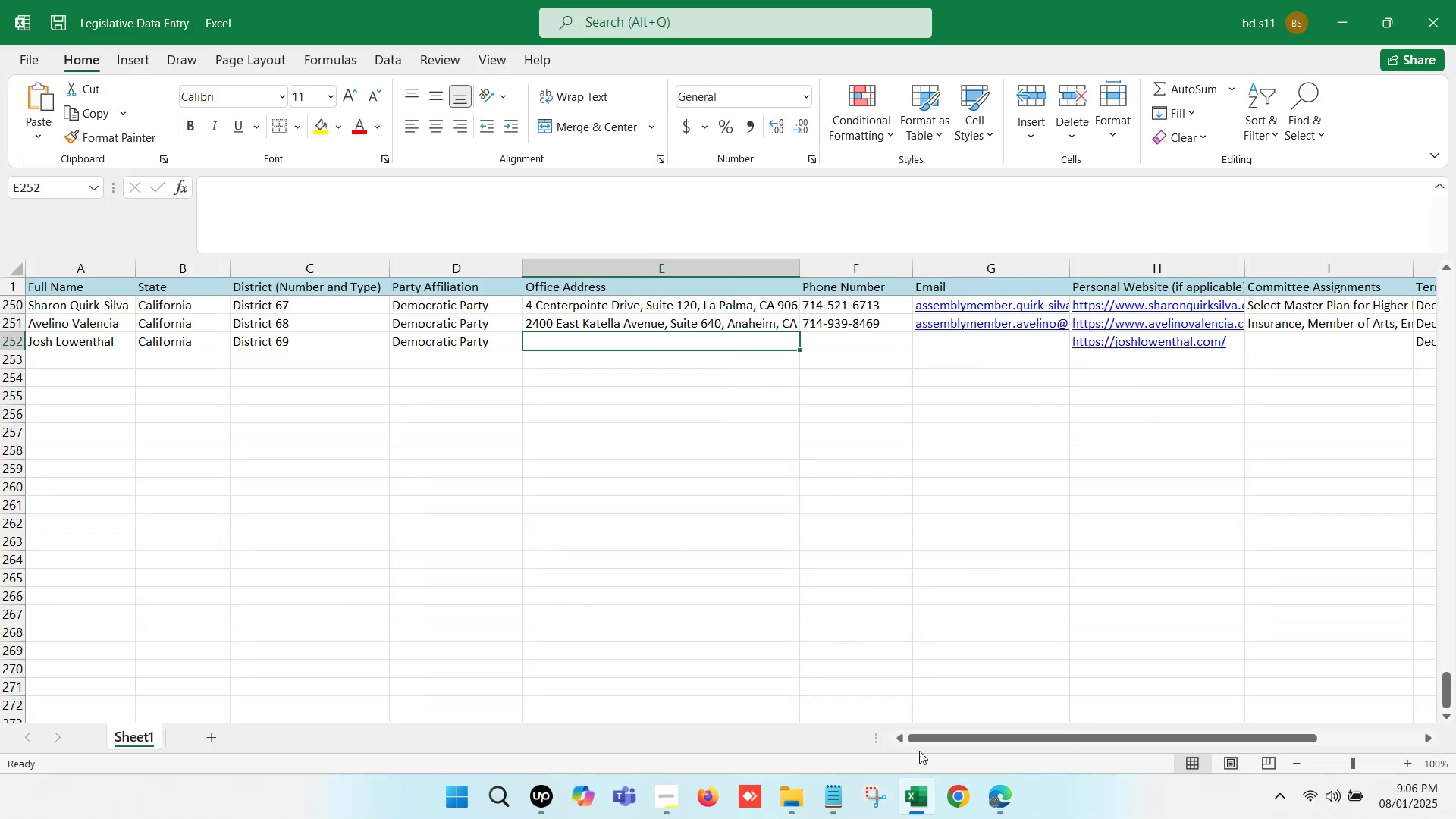 
left_click([920, 803])
 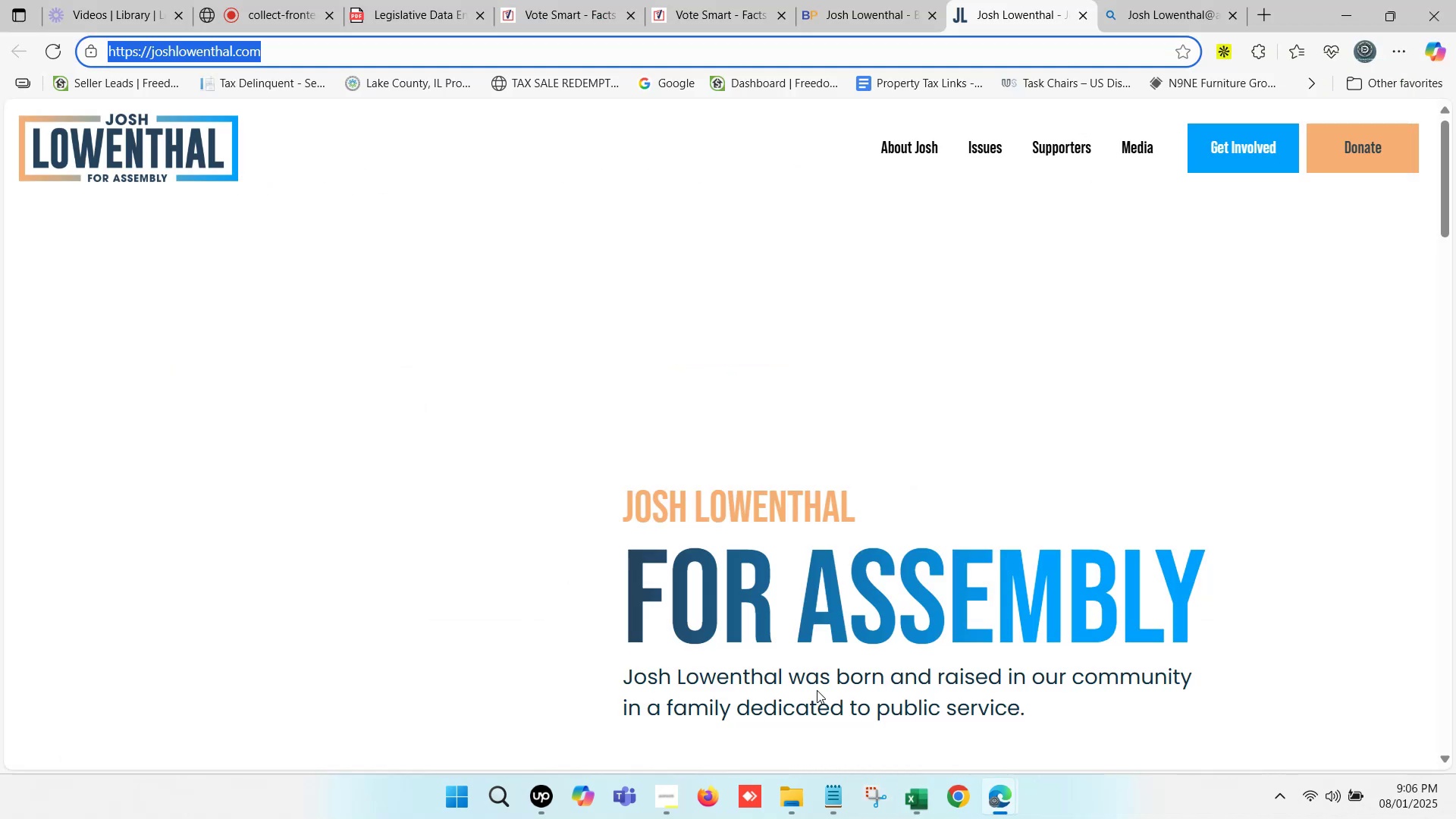 
scroll: coordinate [758, 500], scroll_direction: down, amount: 23.0
 